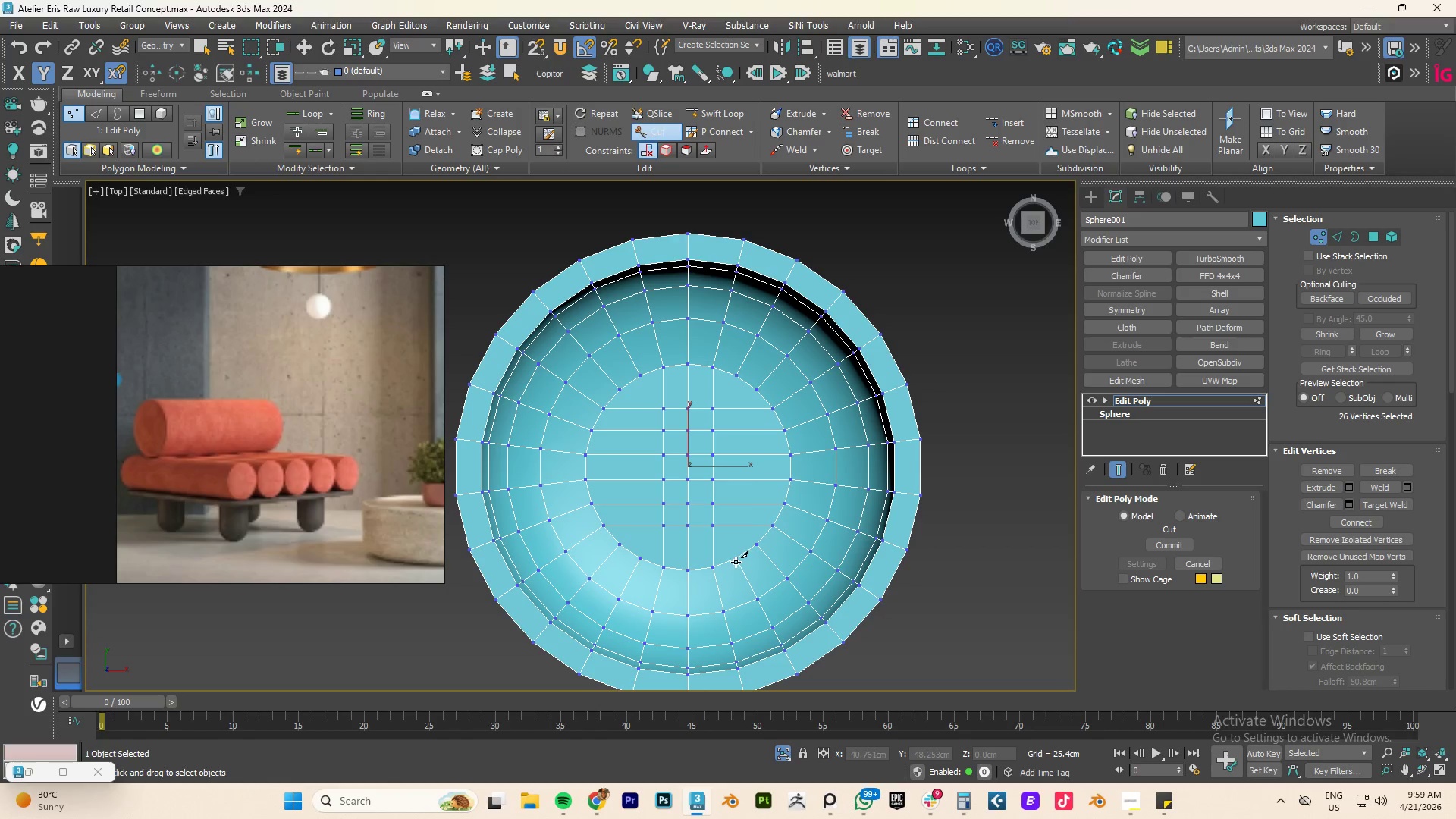 
left_click_drag(start_coordinate=[736, 557], to_coordinate=[737, 544])
 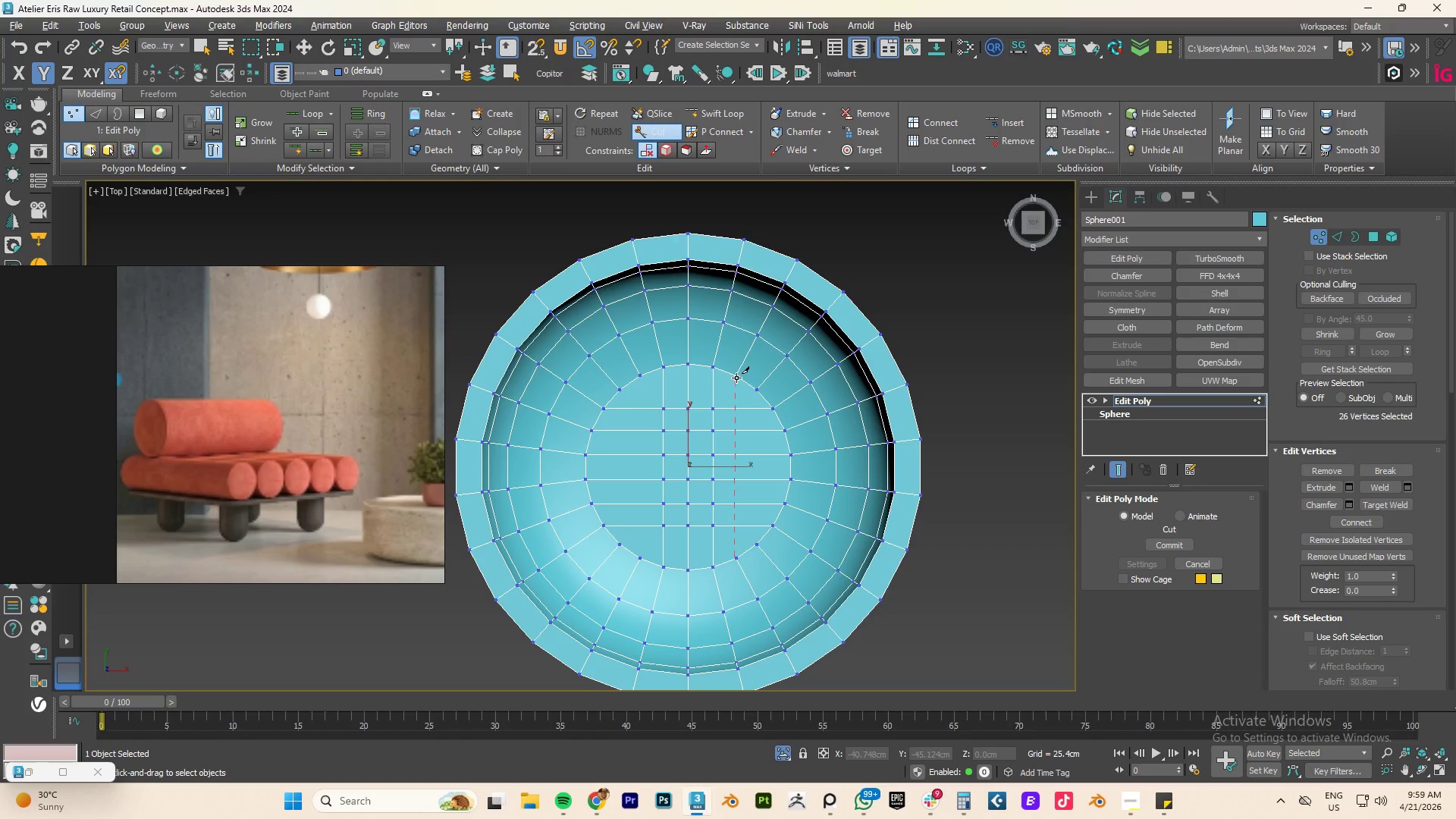 
left_click([736, 376])
 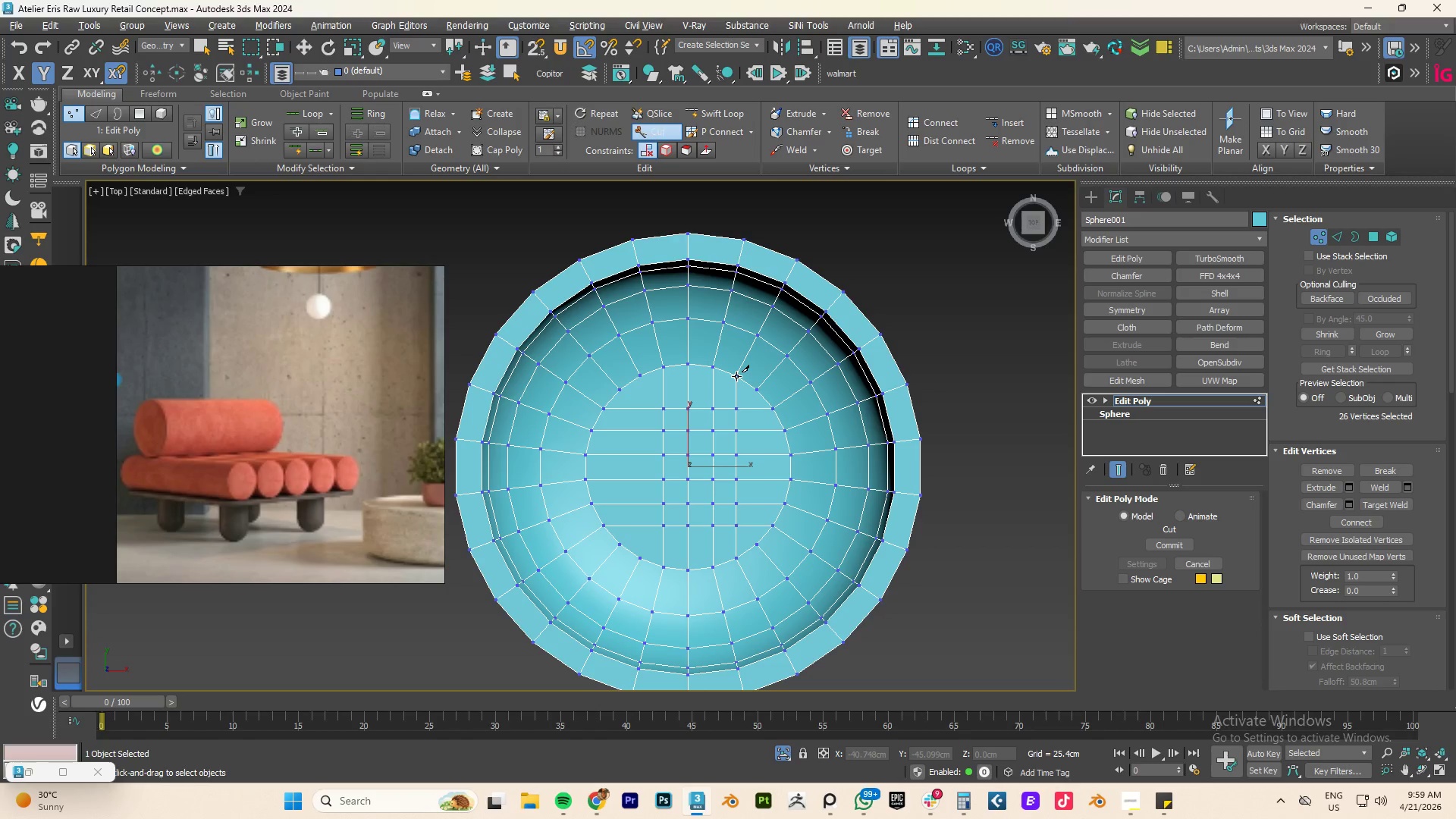 
right_click([736, 376])
 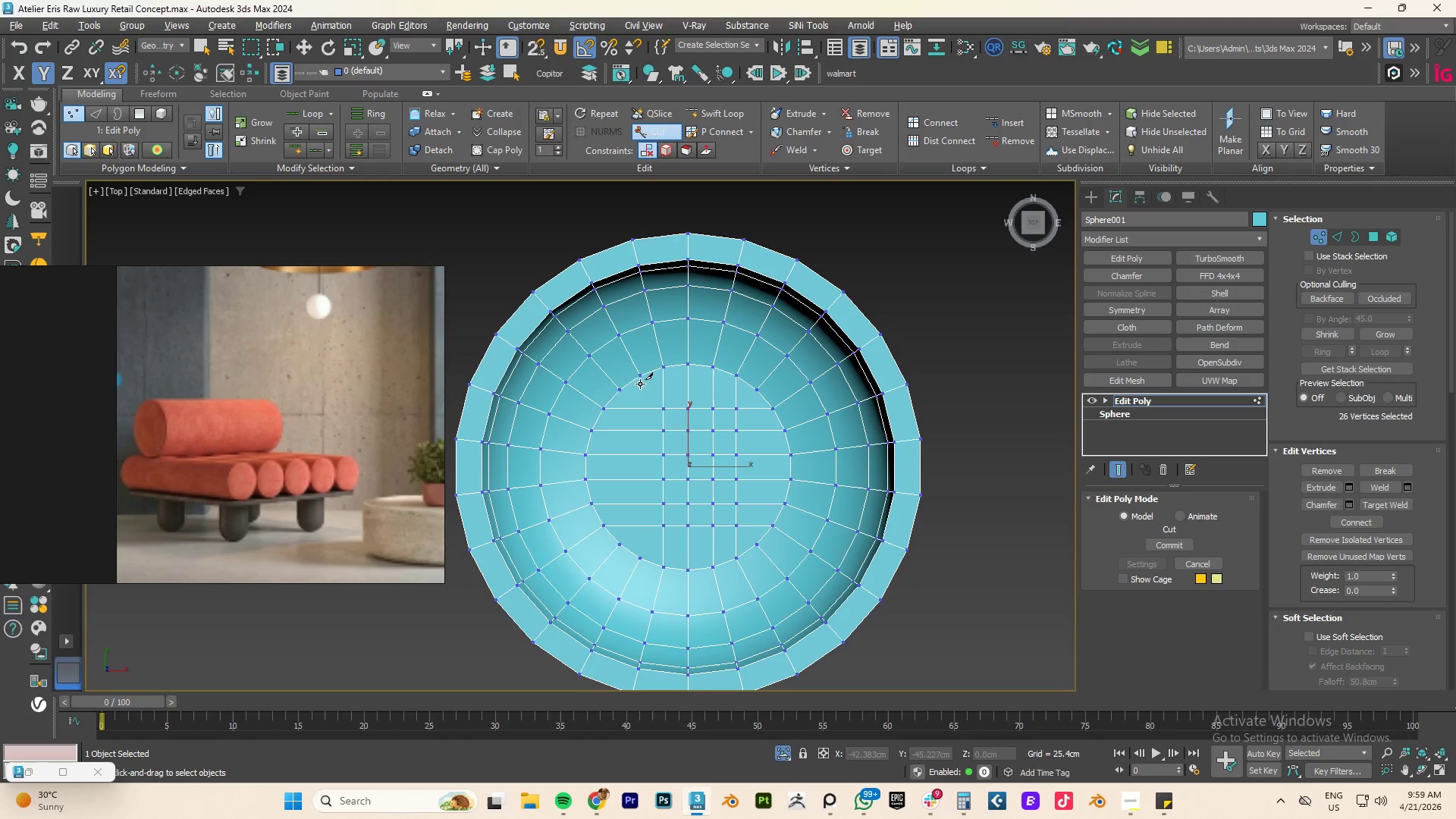 
left_click([642, 377])
 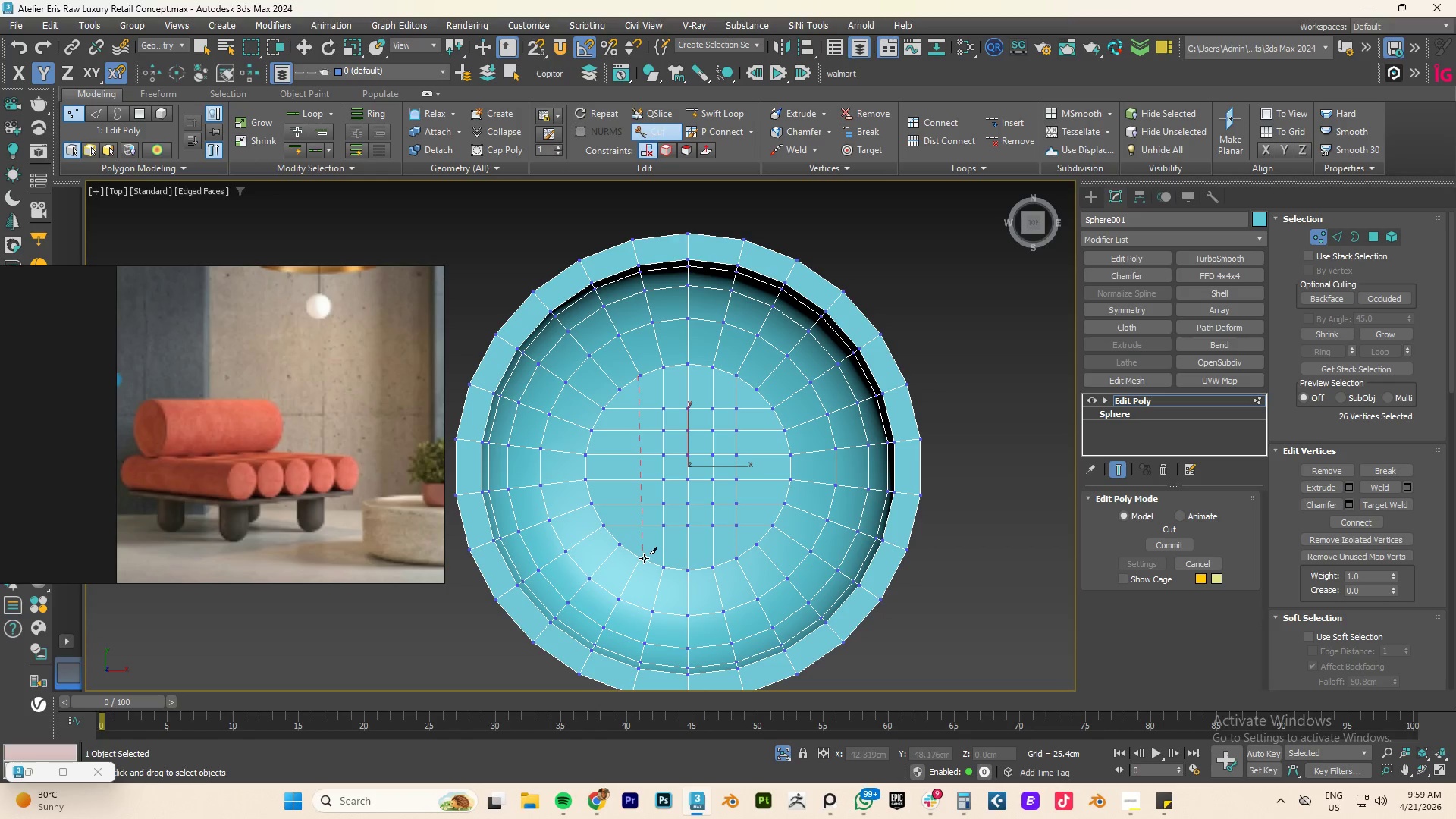 
left_click([645, 559])
 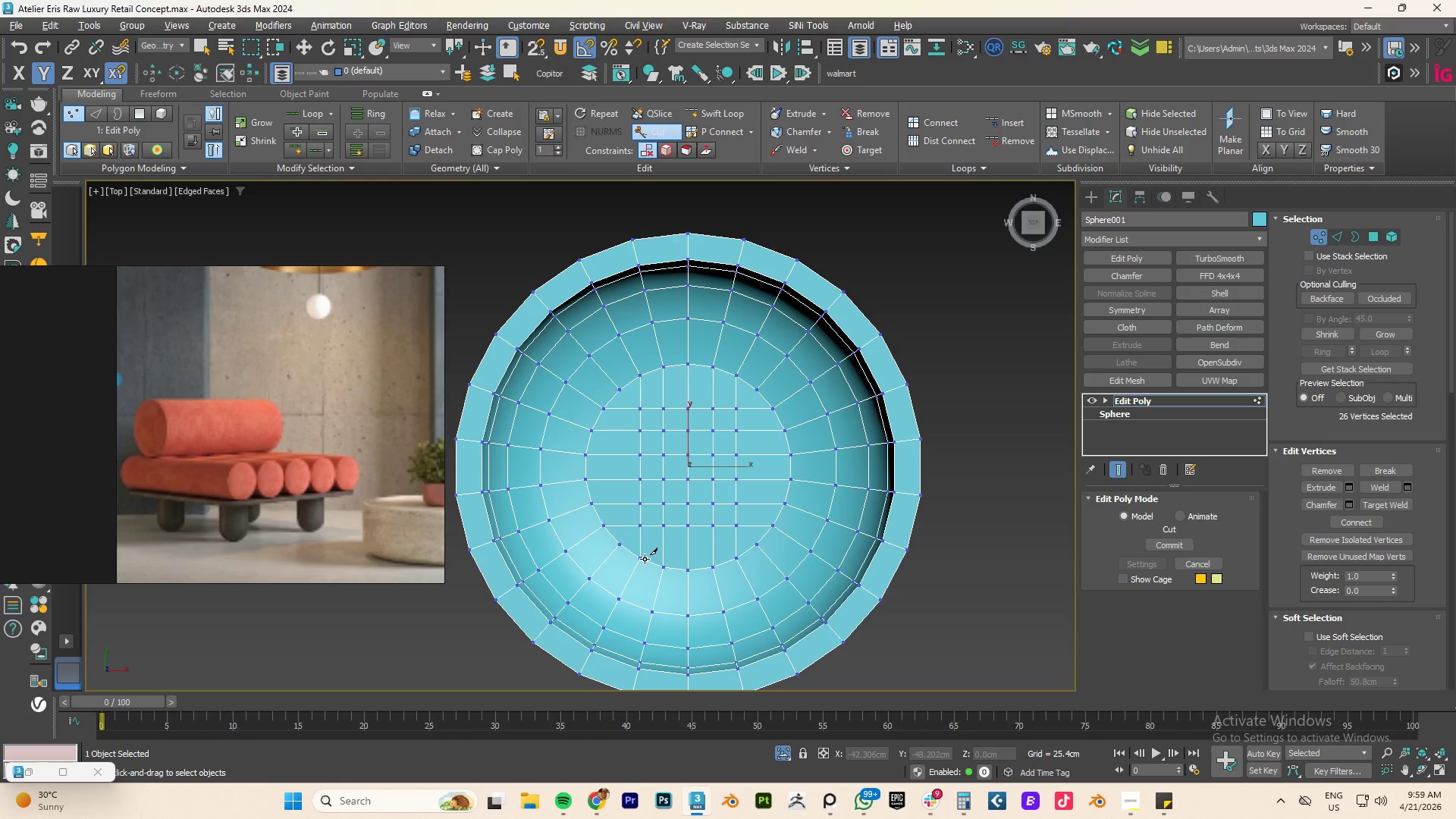 
right_click([645, 558])
 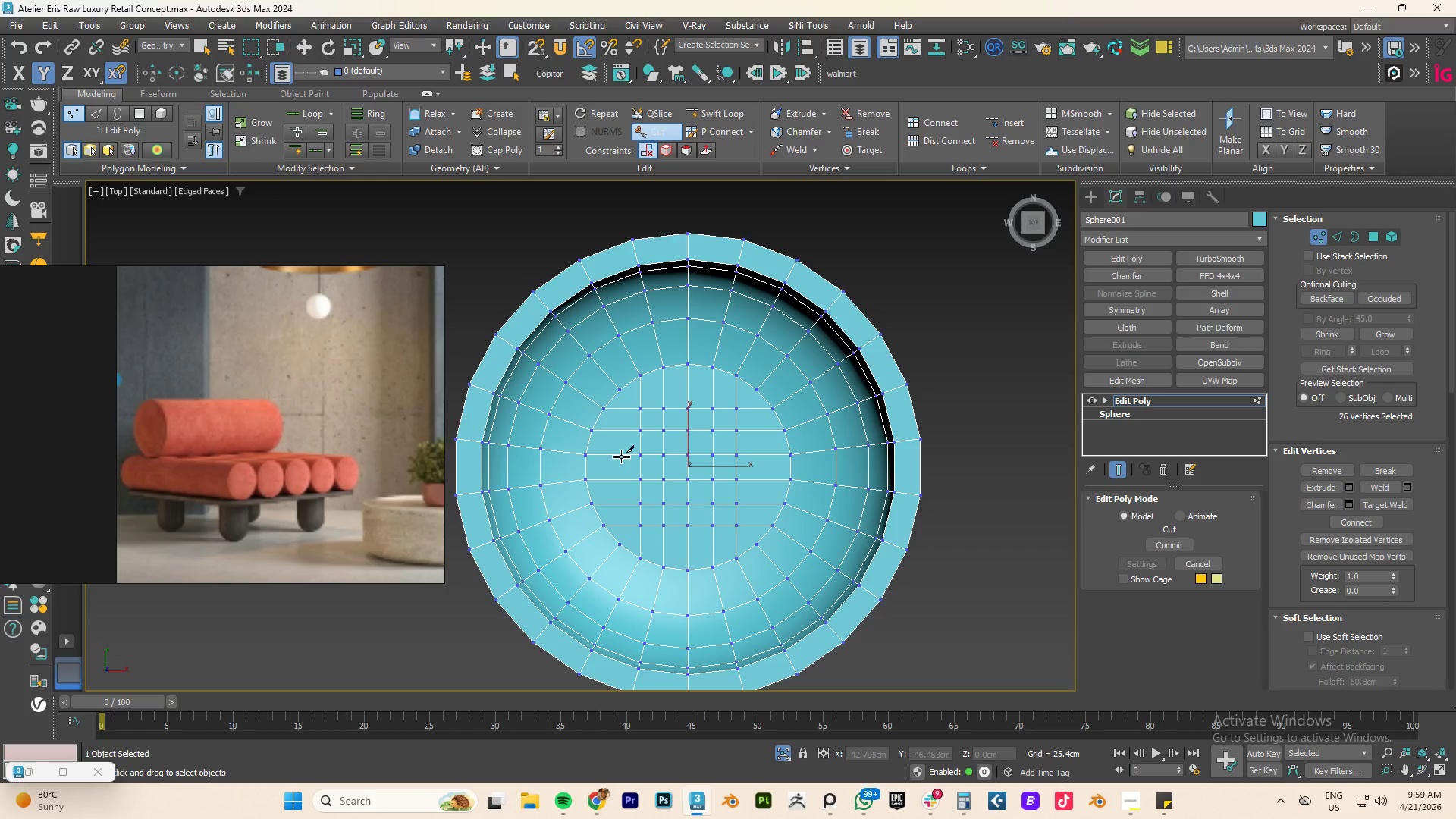 
right_click([742, 428])
 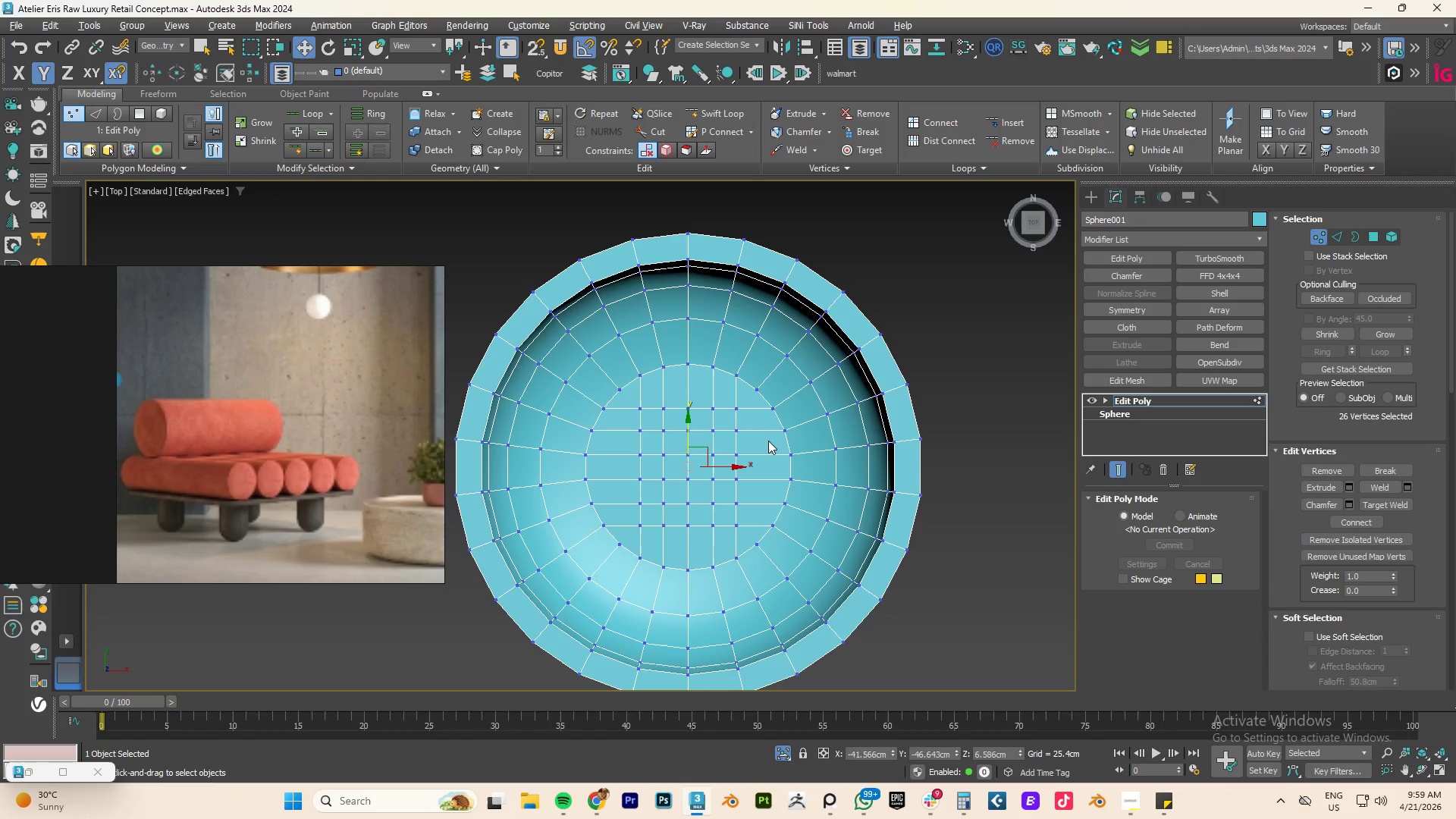 
left_click([765, 442])
 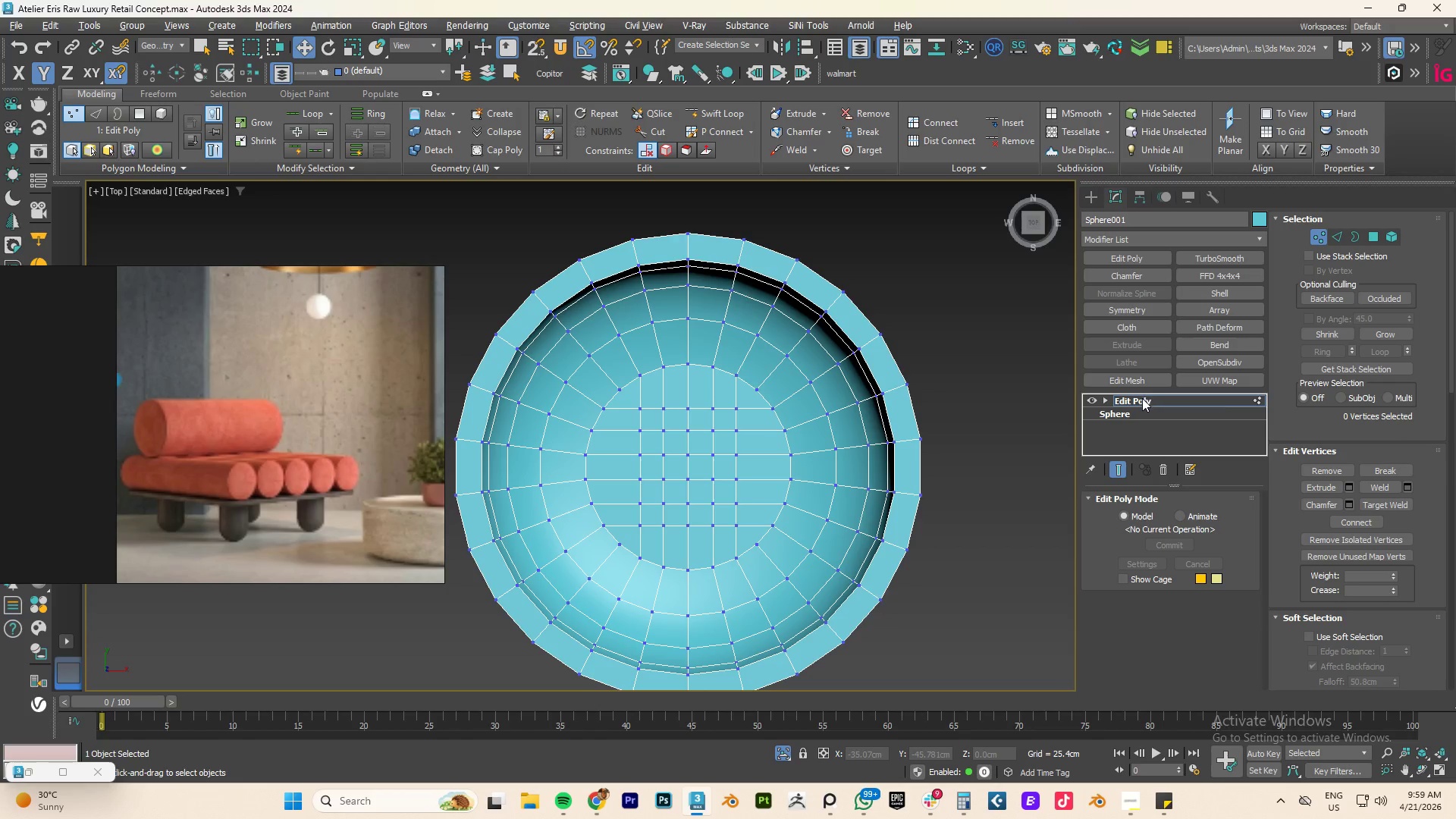 
left_click([1142, 398])
 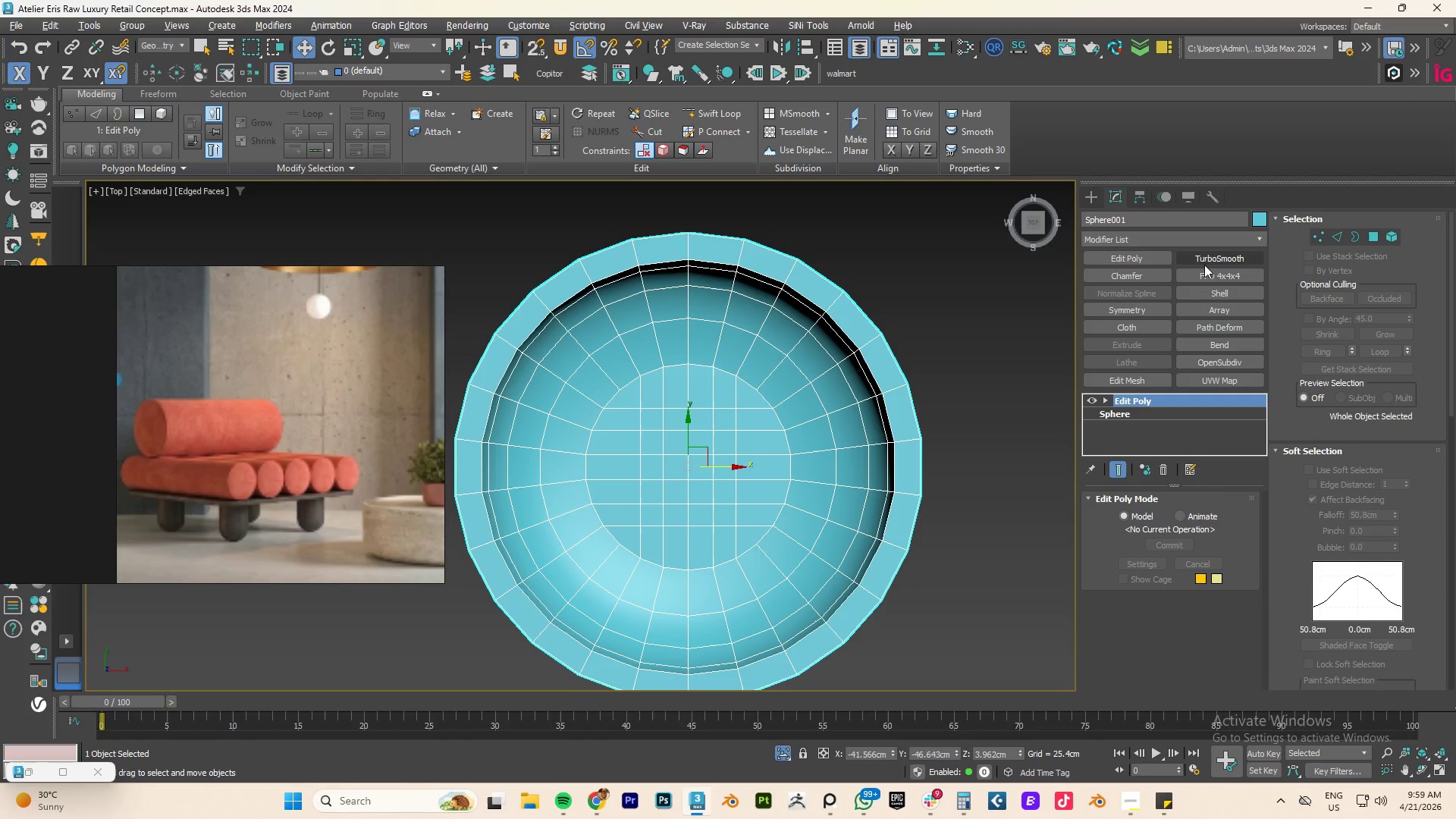 
left_click([1207, 256])
 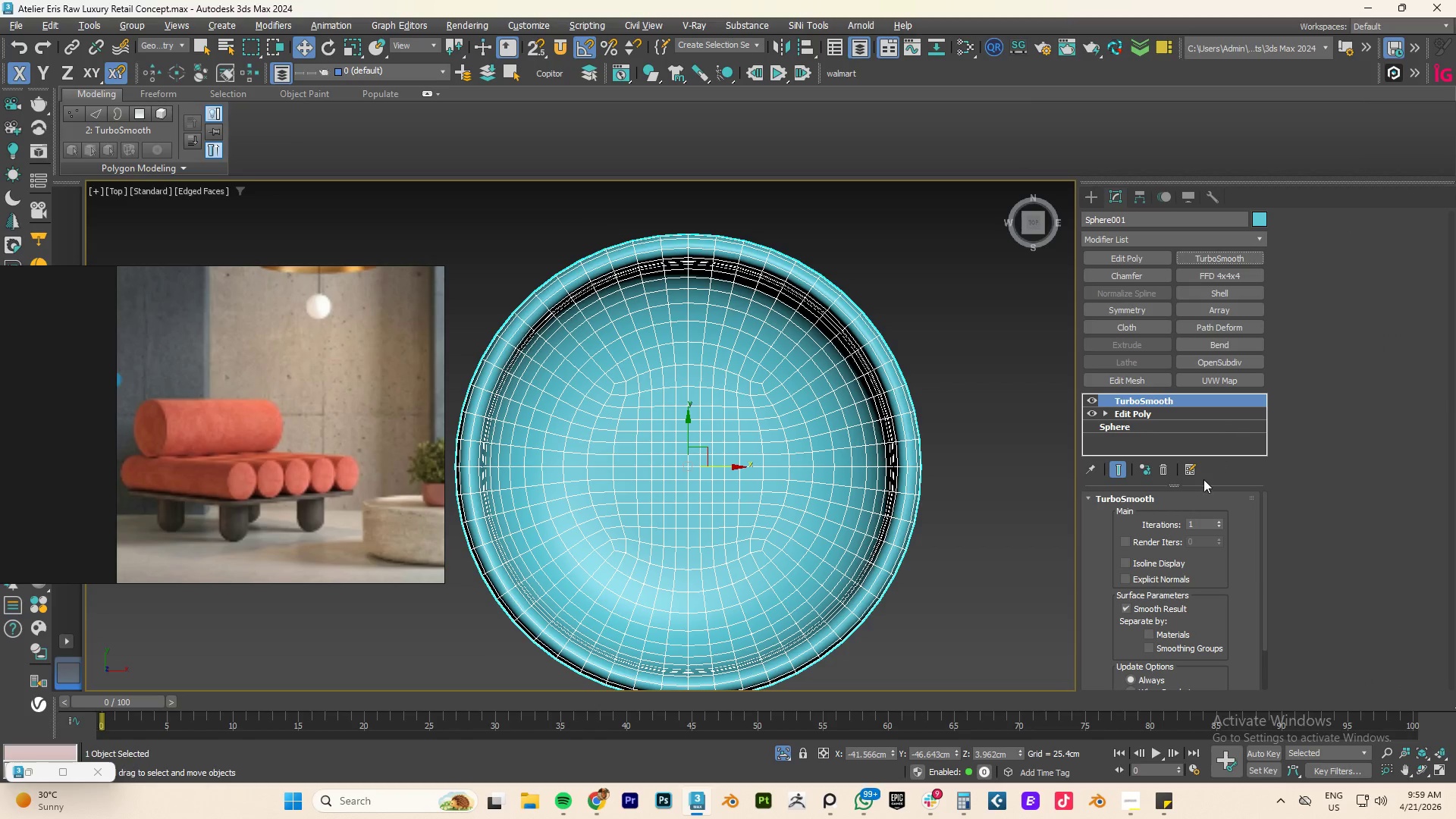 
left_click([1163, 470])
 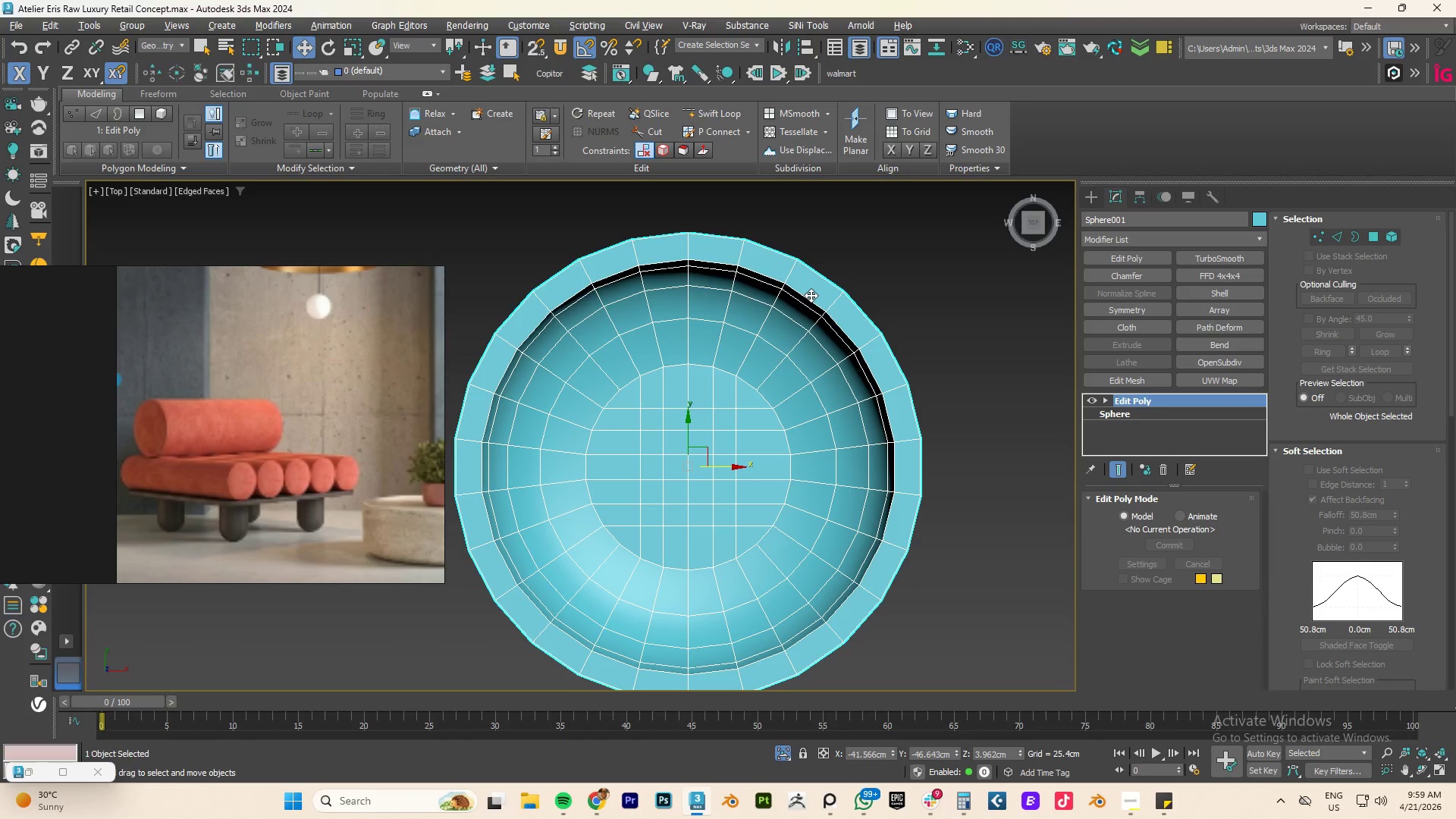 
key(2)
 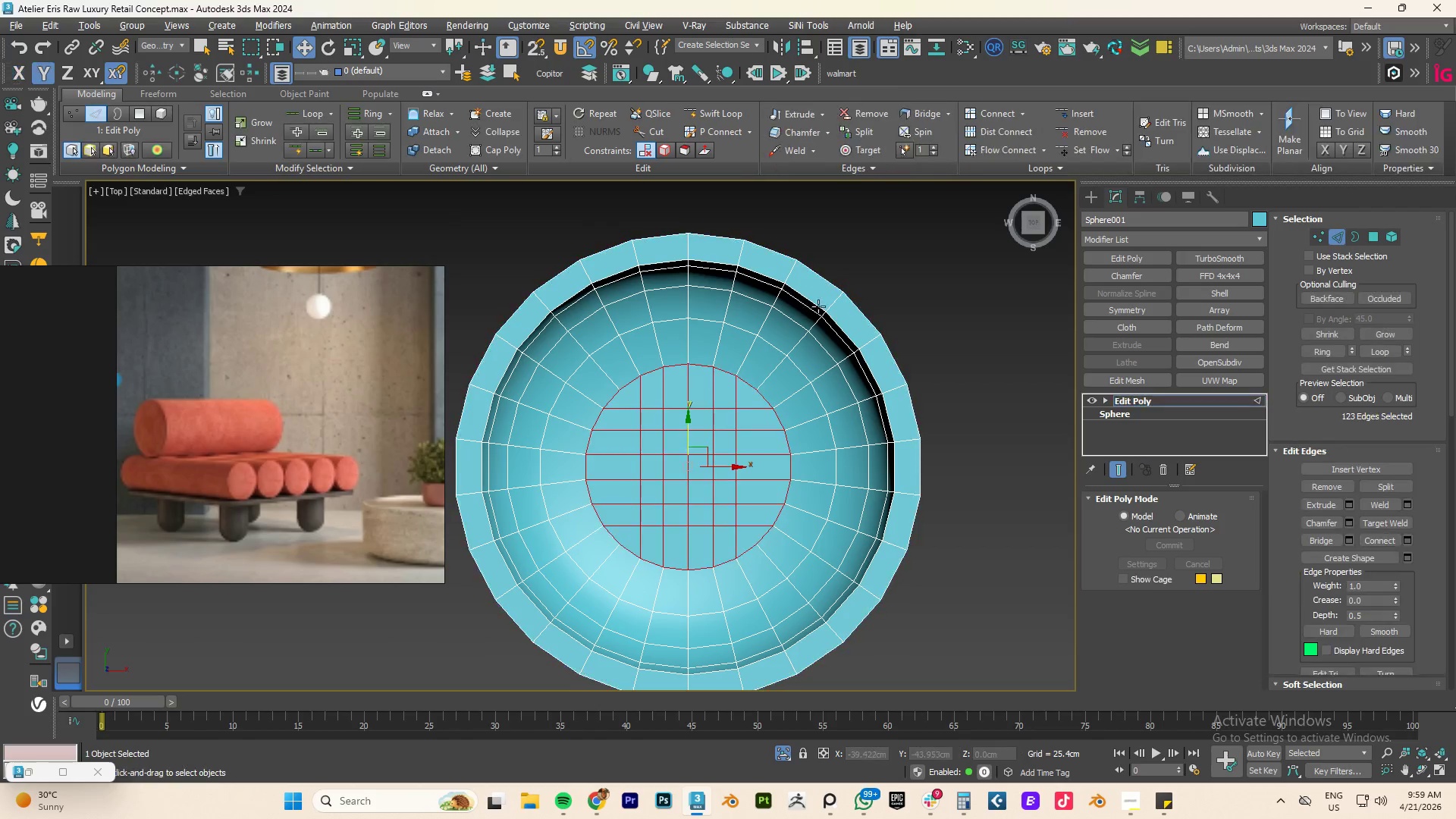 
hold_key(key=AltLeft, duration=0.5)
 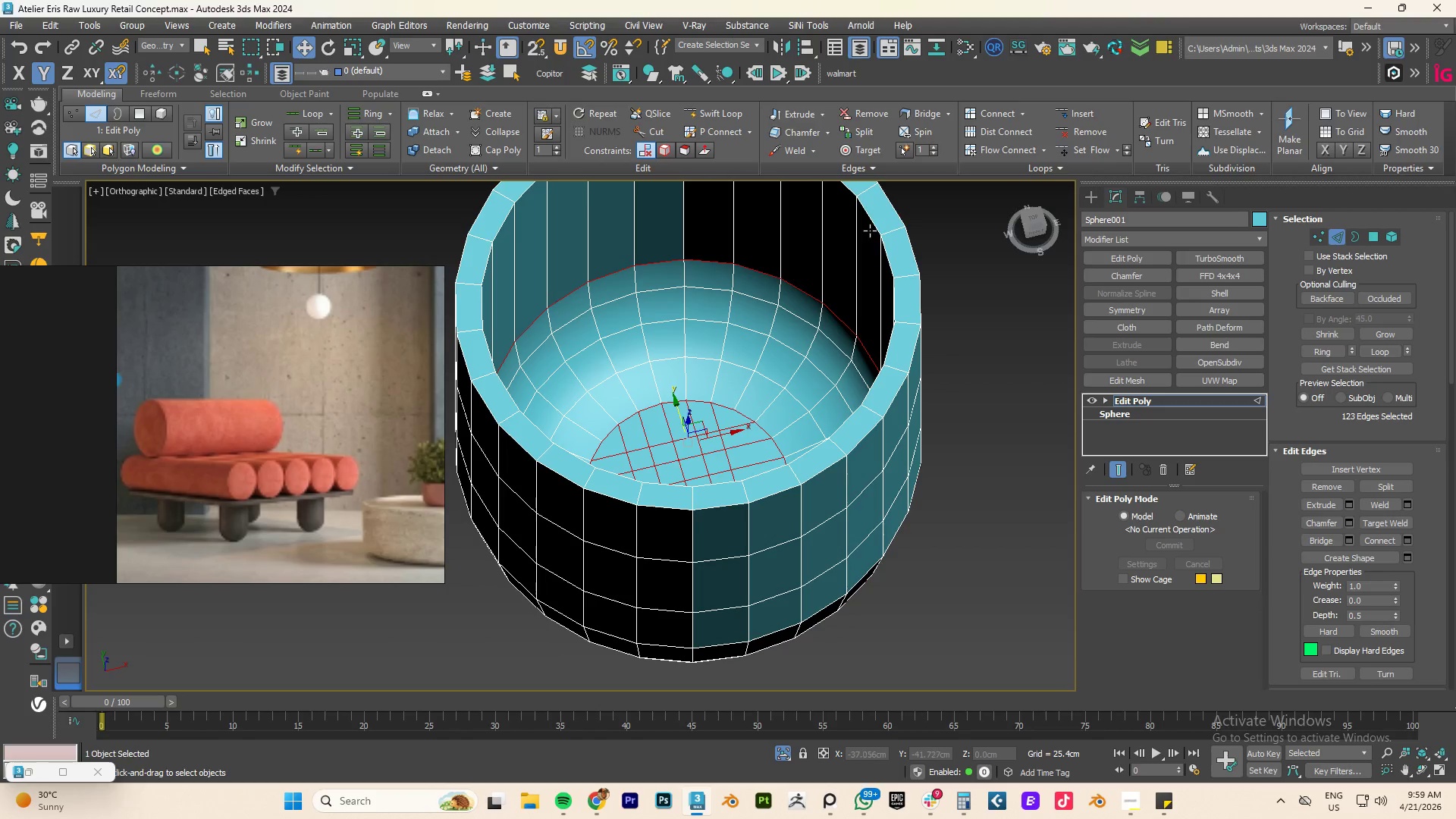 
left_click([871, 230])
 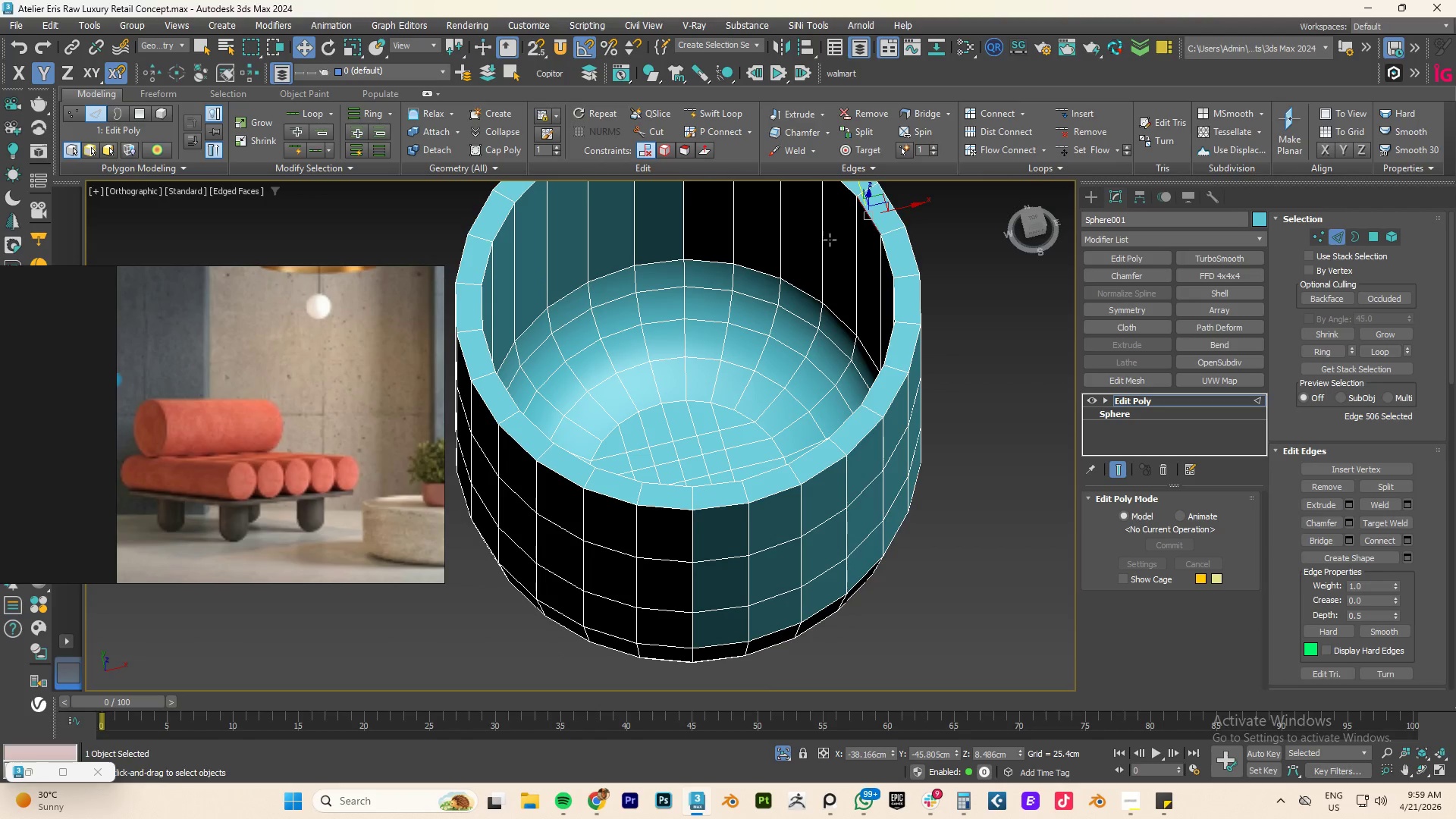 
key(Alt+AltLeft)
 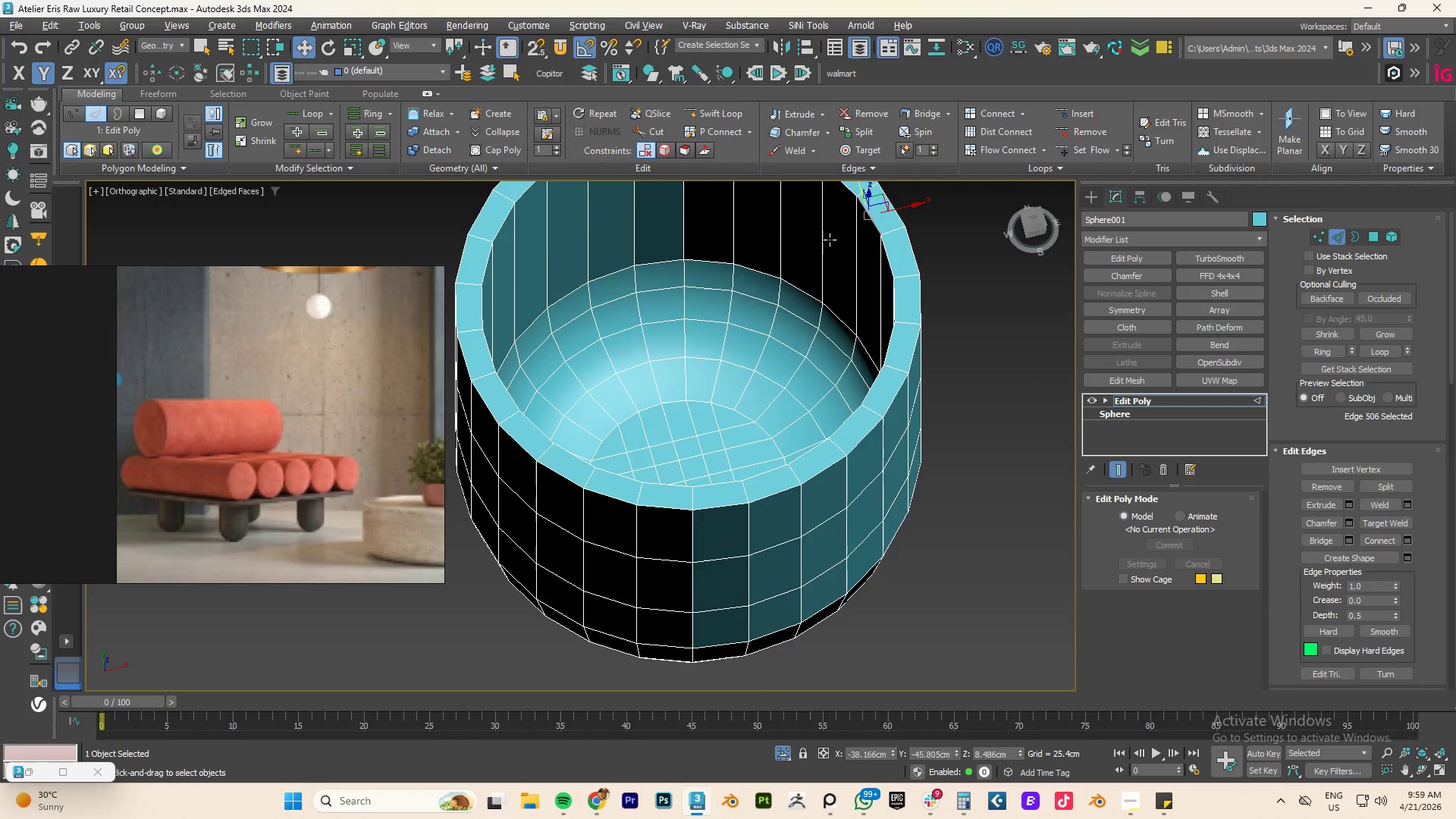 
key(Alt+1)
 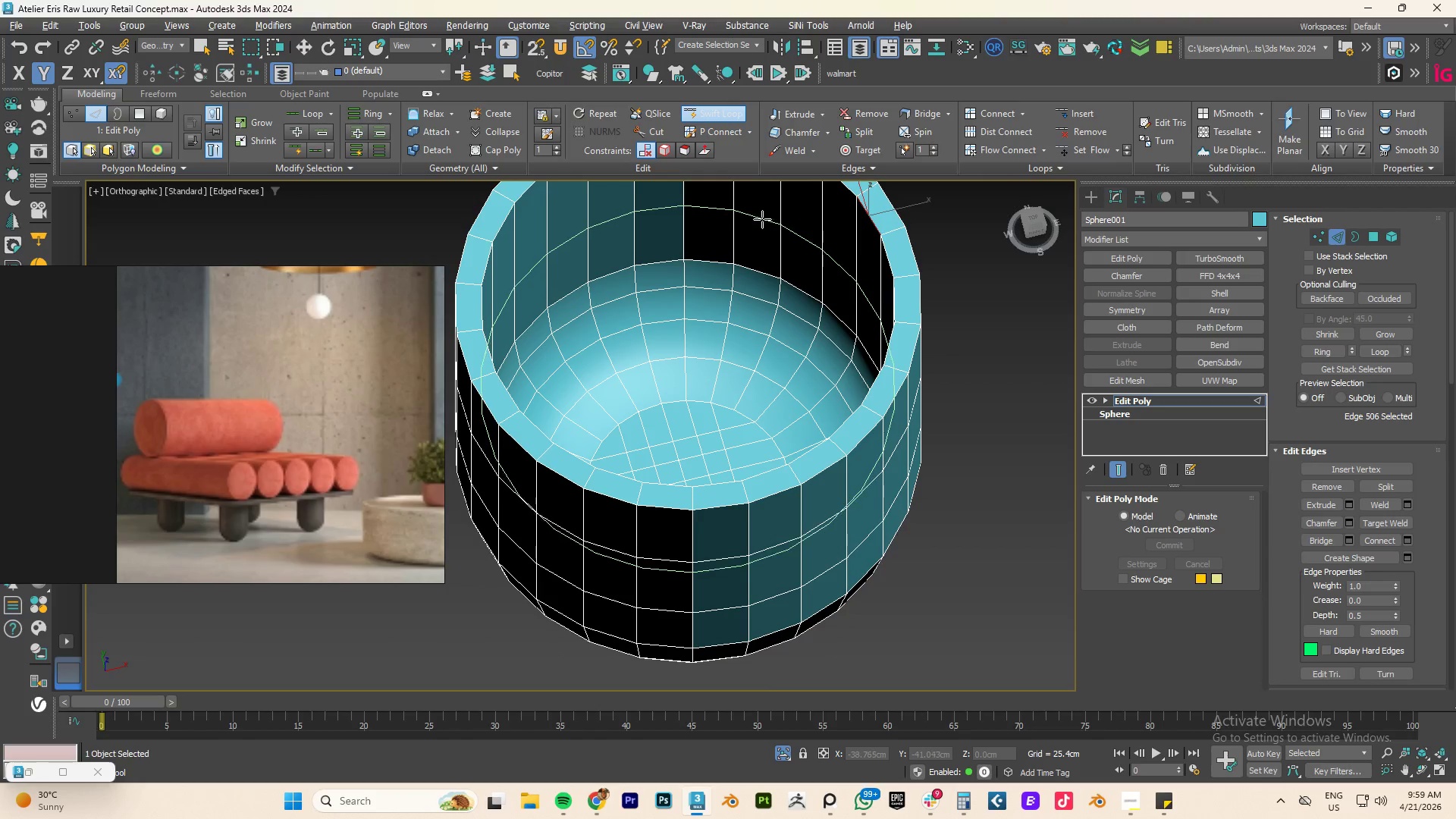 
left_click([760, 212])
 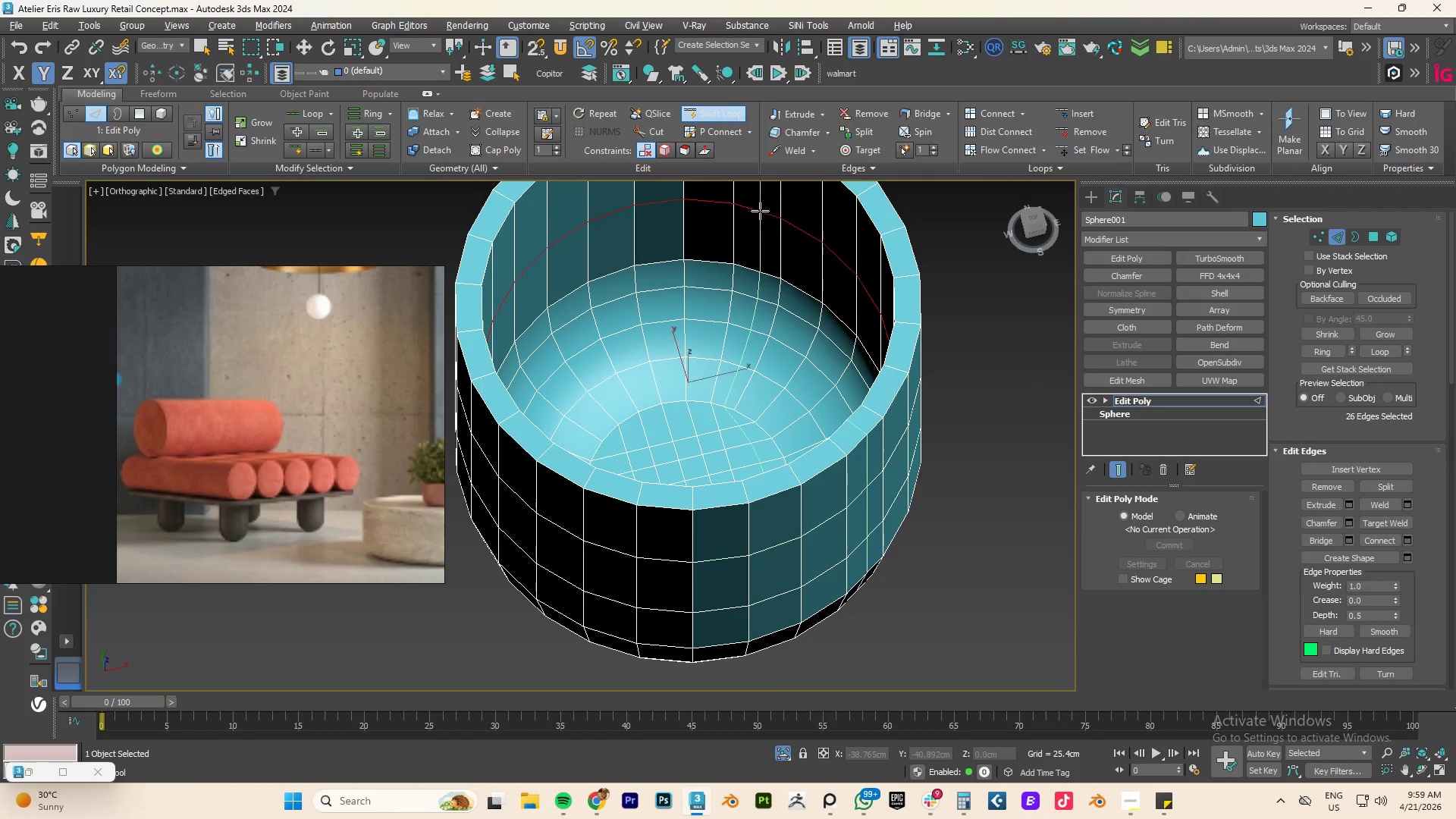 
right_click([760, 211])
 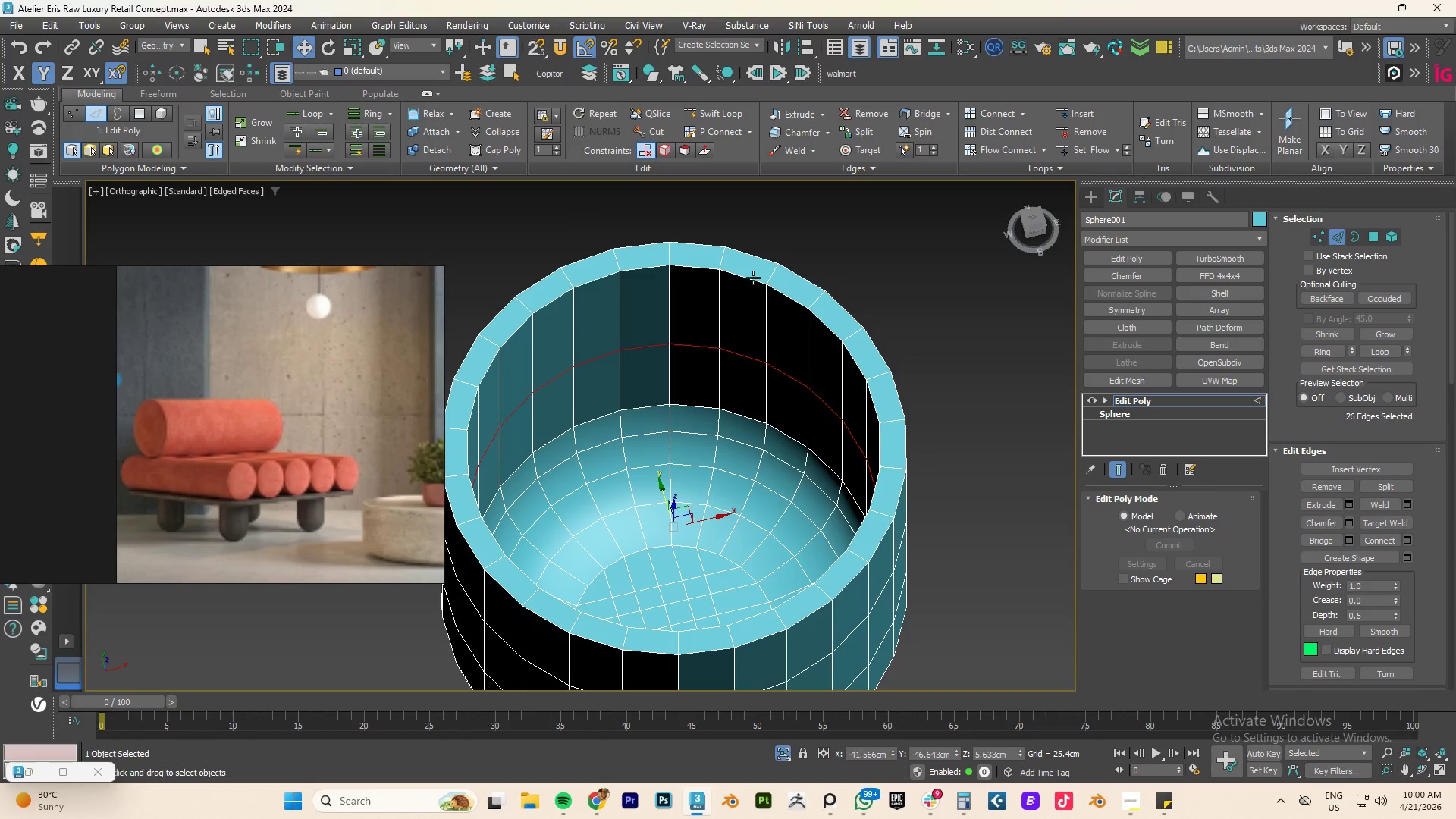 
double_click([752, 278])
 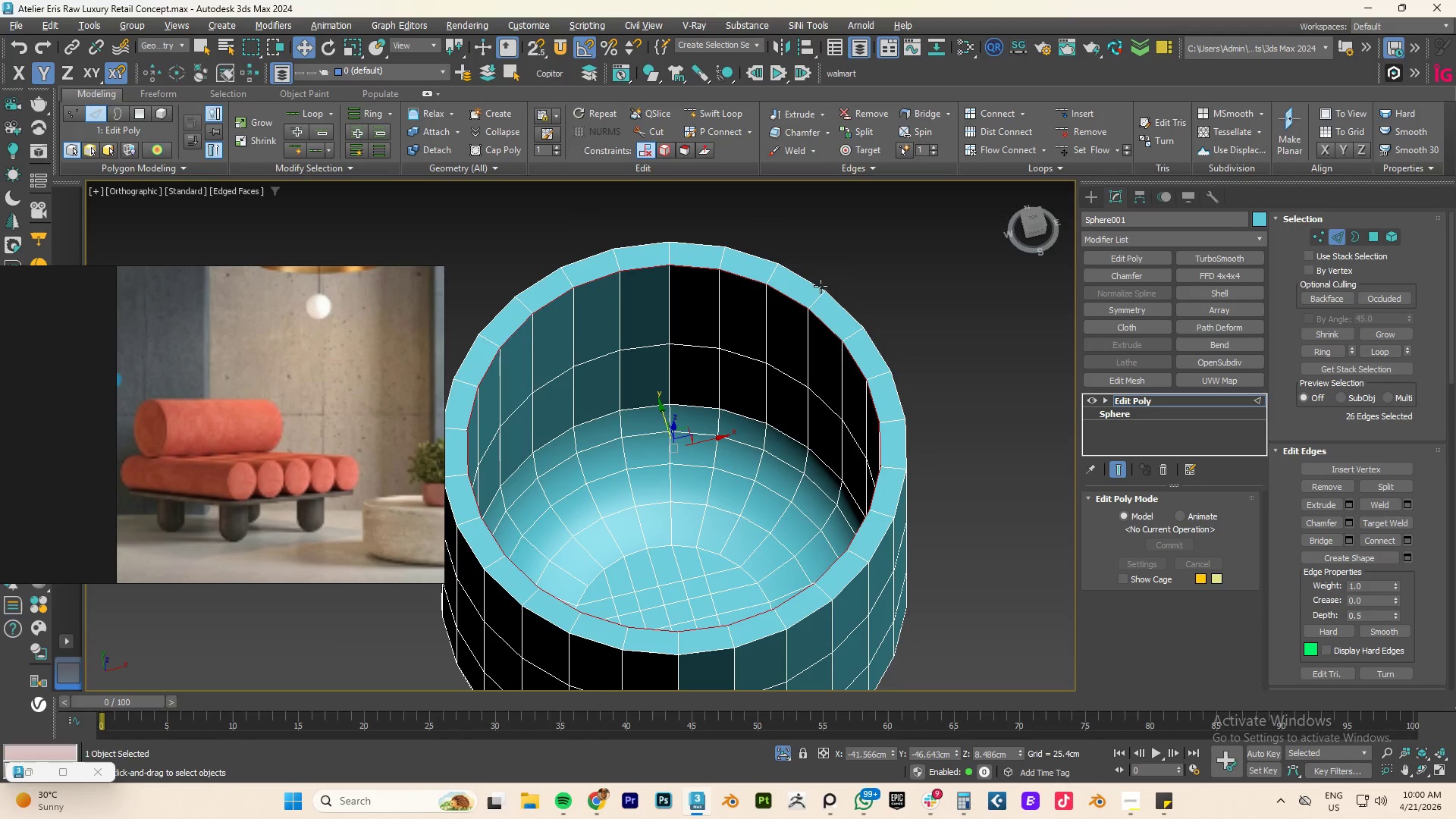 
hold_key(key=ControlLeft, duration=0.61)
double_click([815, 282])
 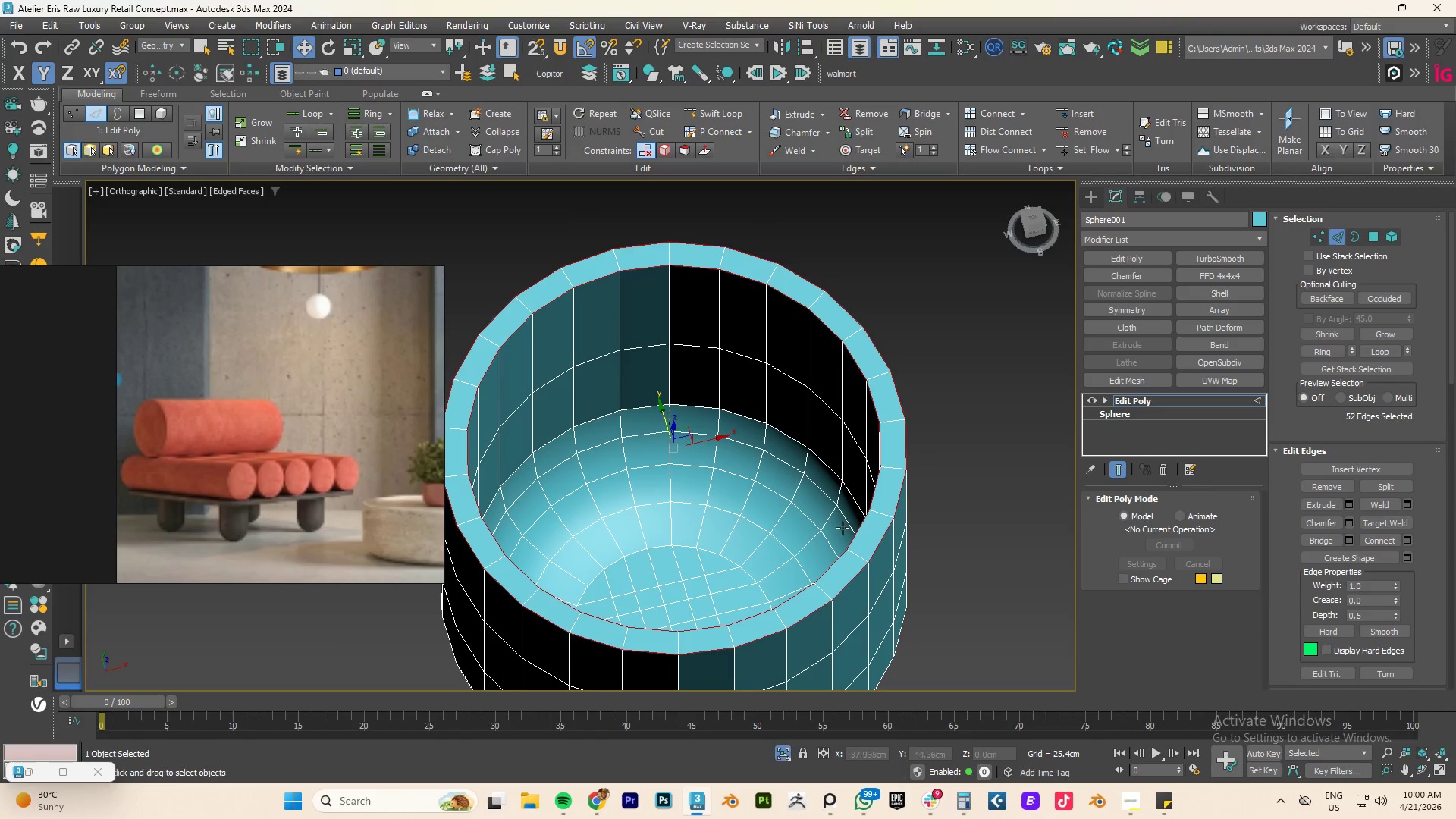 
hold_key(key=AltLeft, duration=0.56)
 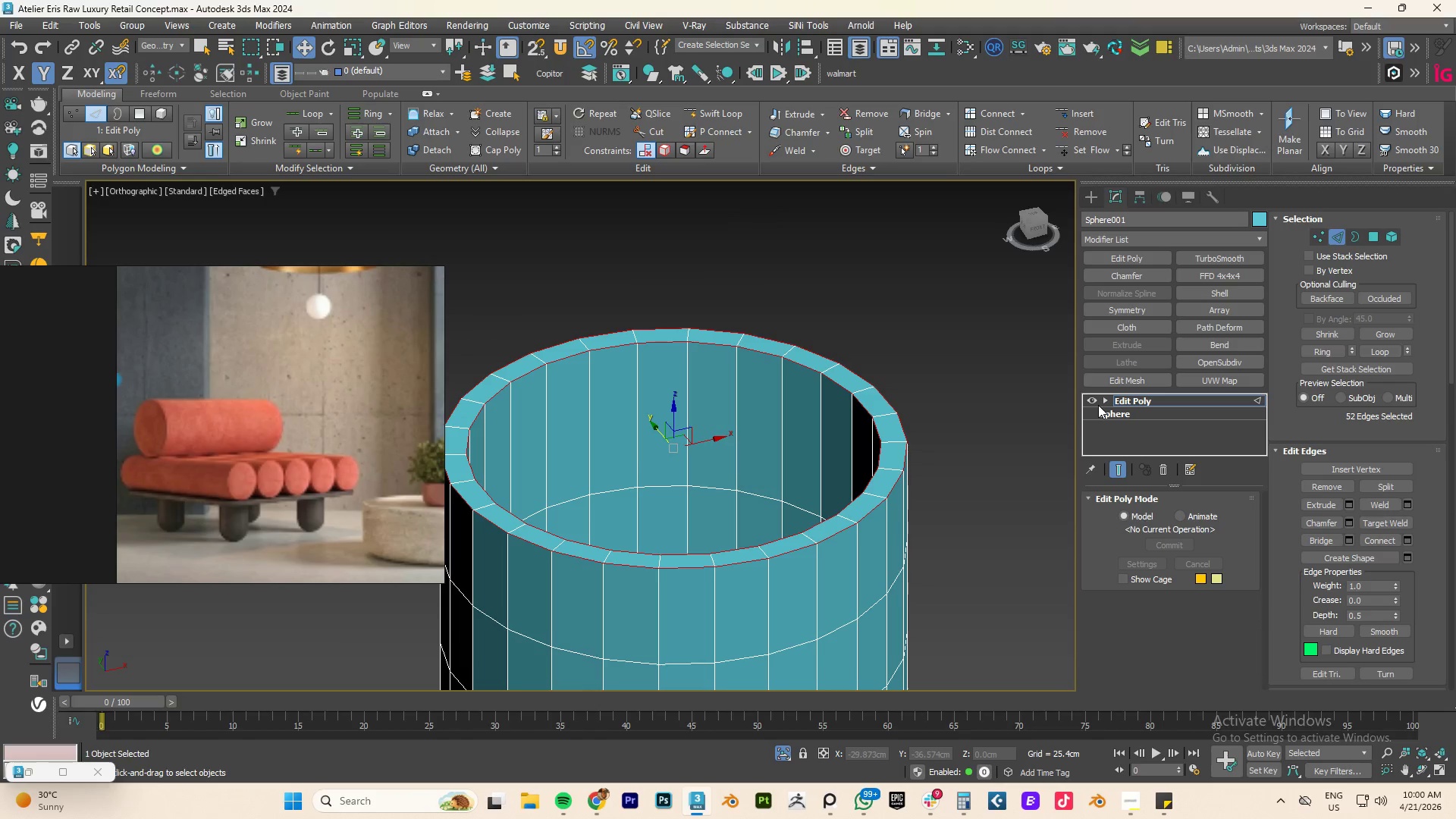 
wait(9.11)
 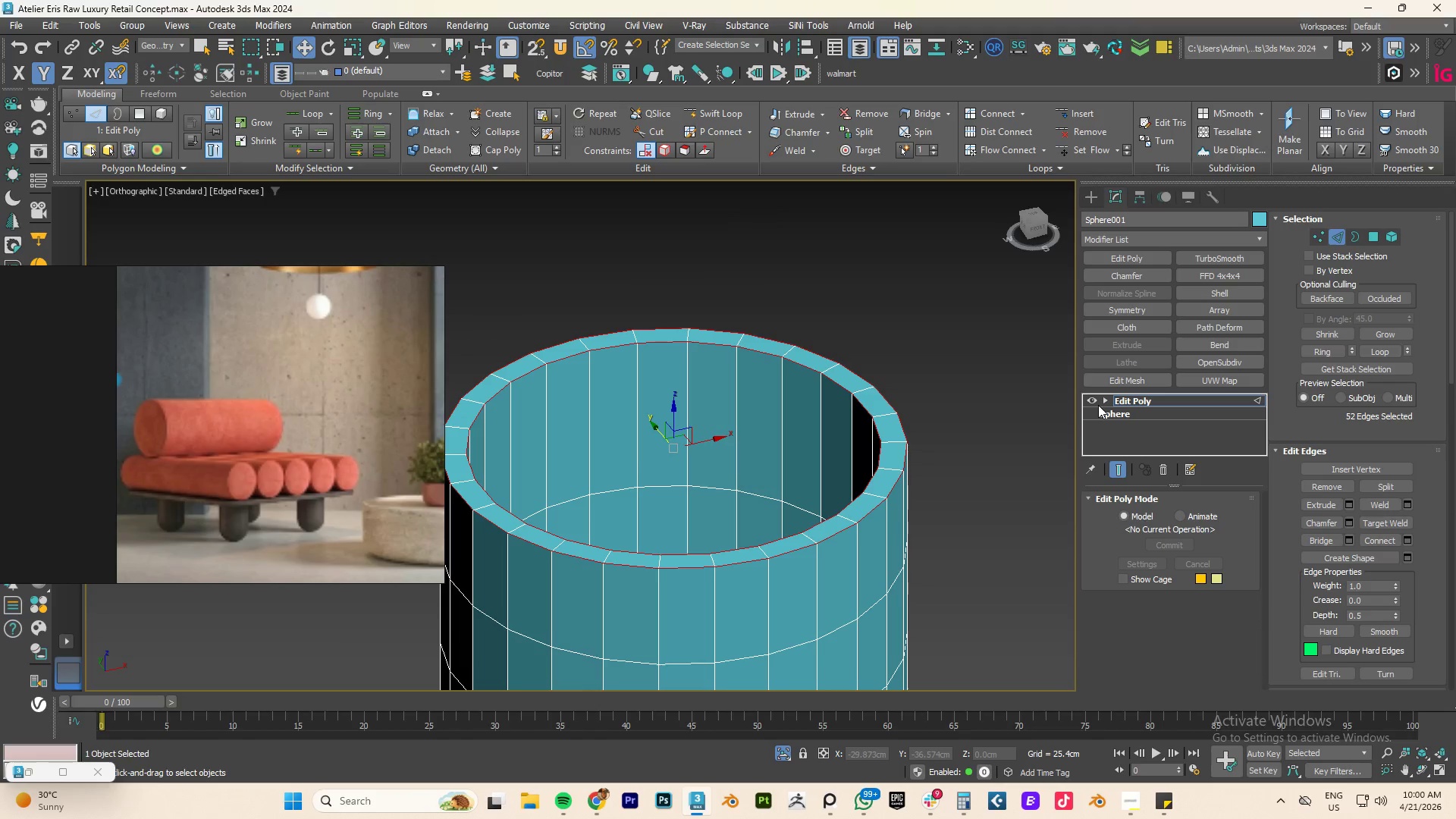 
left_click([1349, 522])
 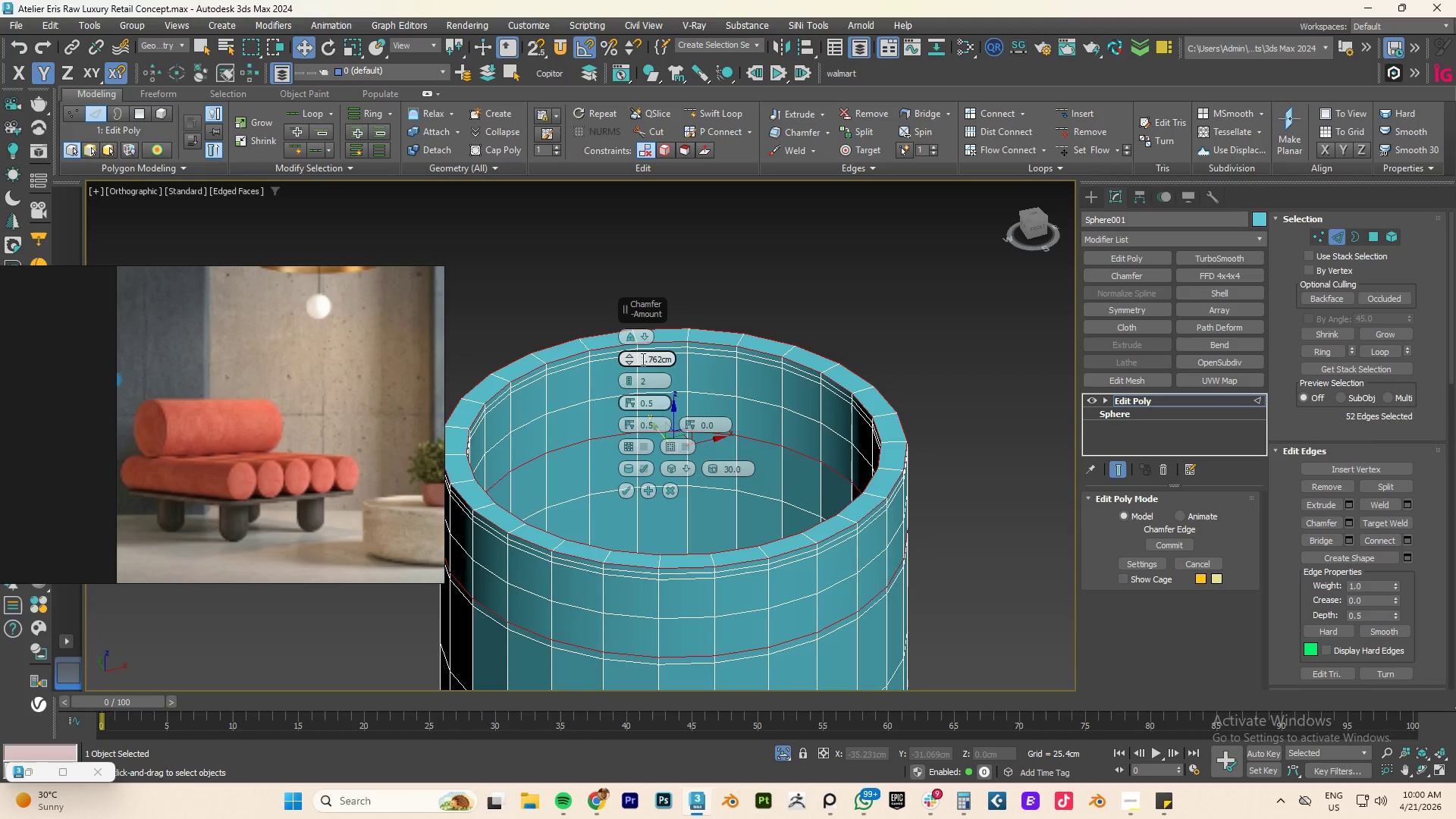 
right_click([635, 359])
 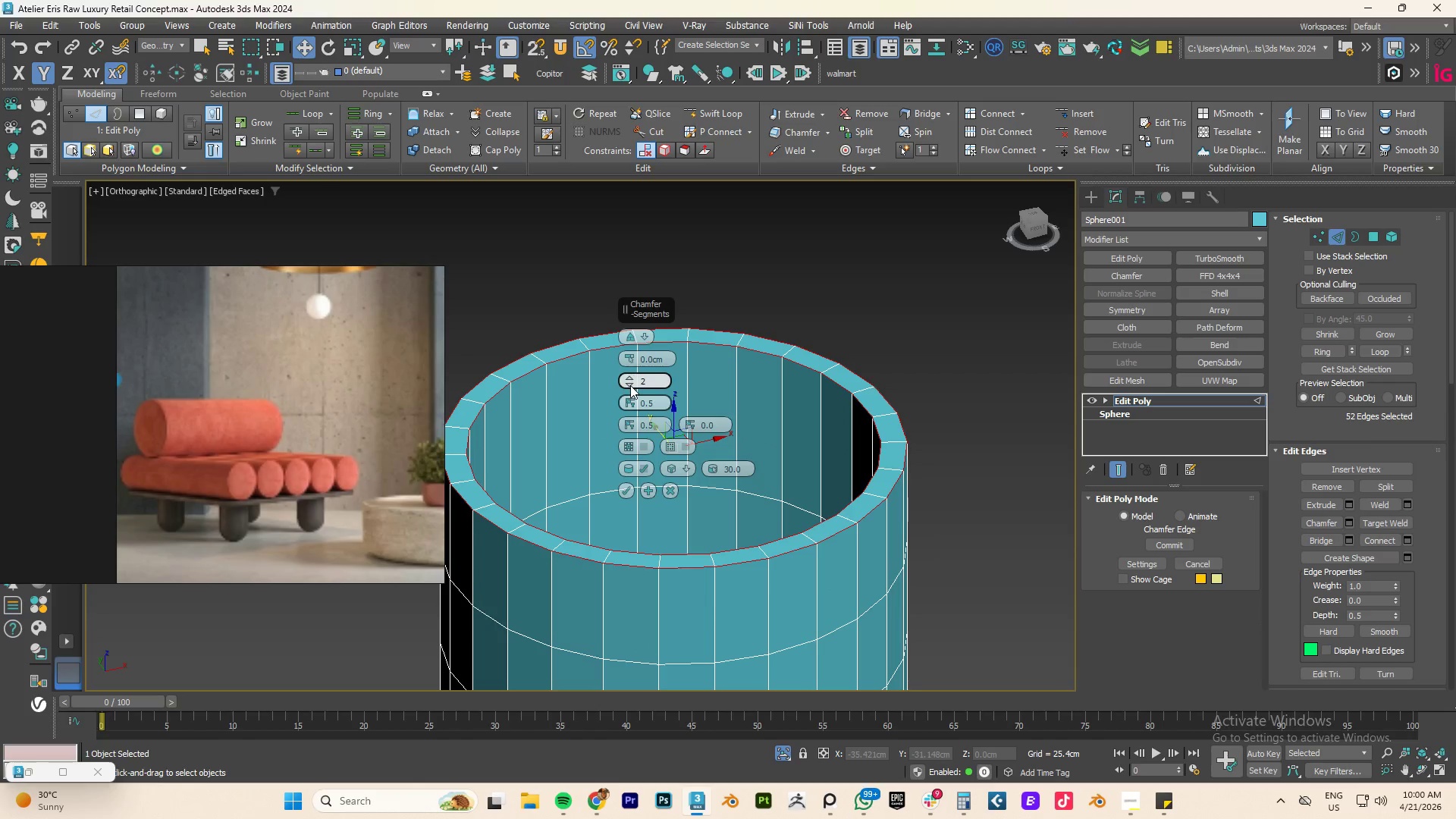 
double_click([630, 385])
 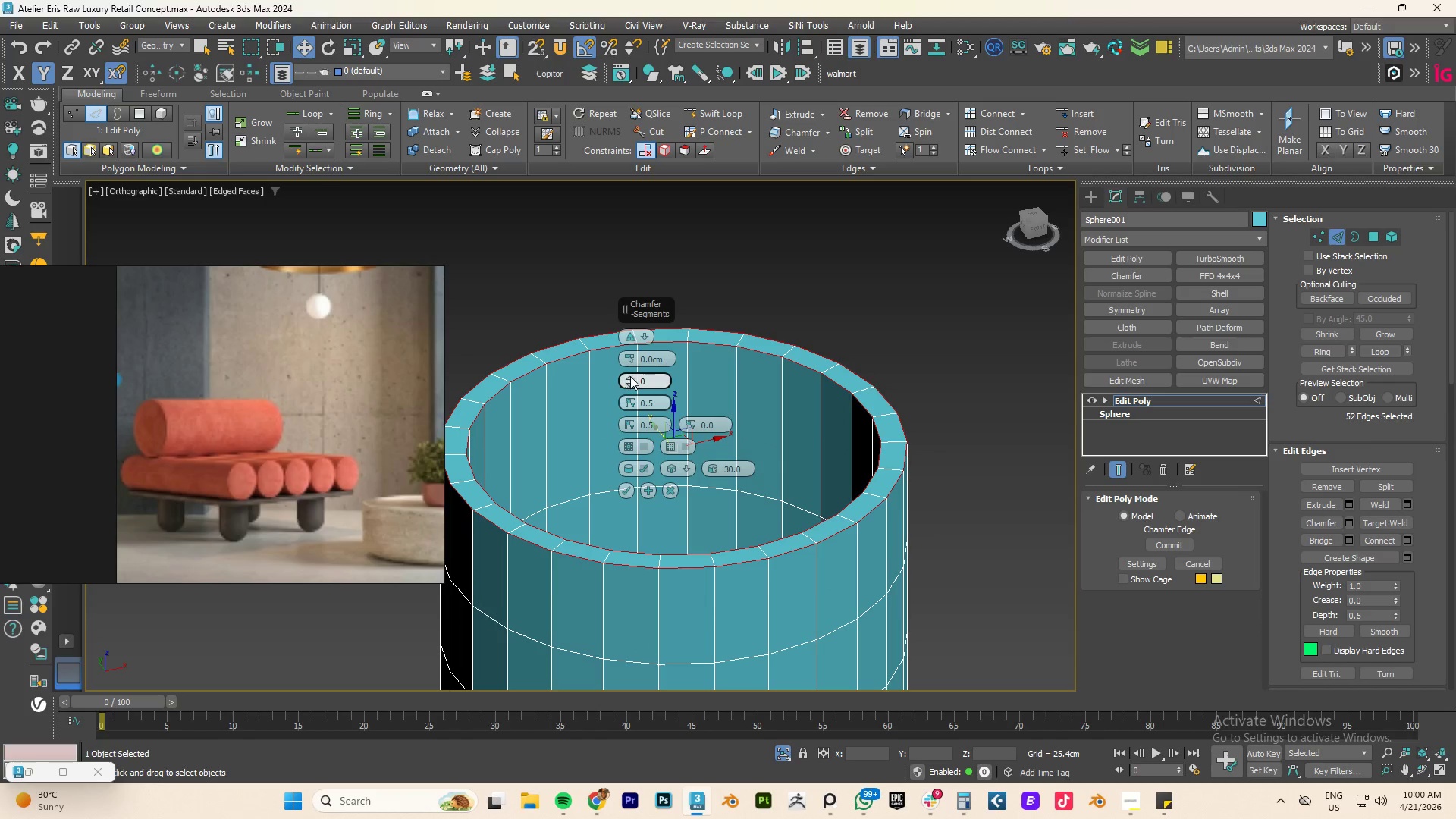 
left_click([630, 376])
 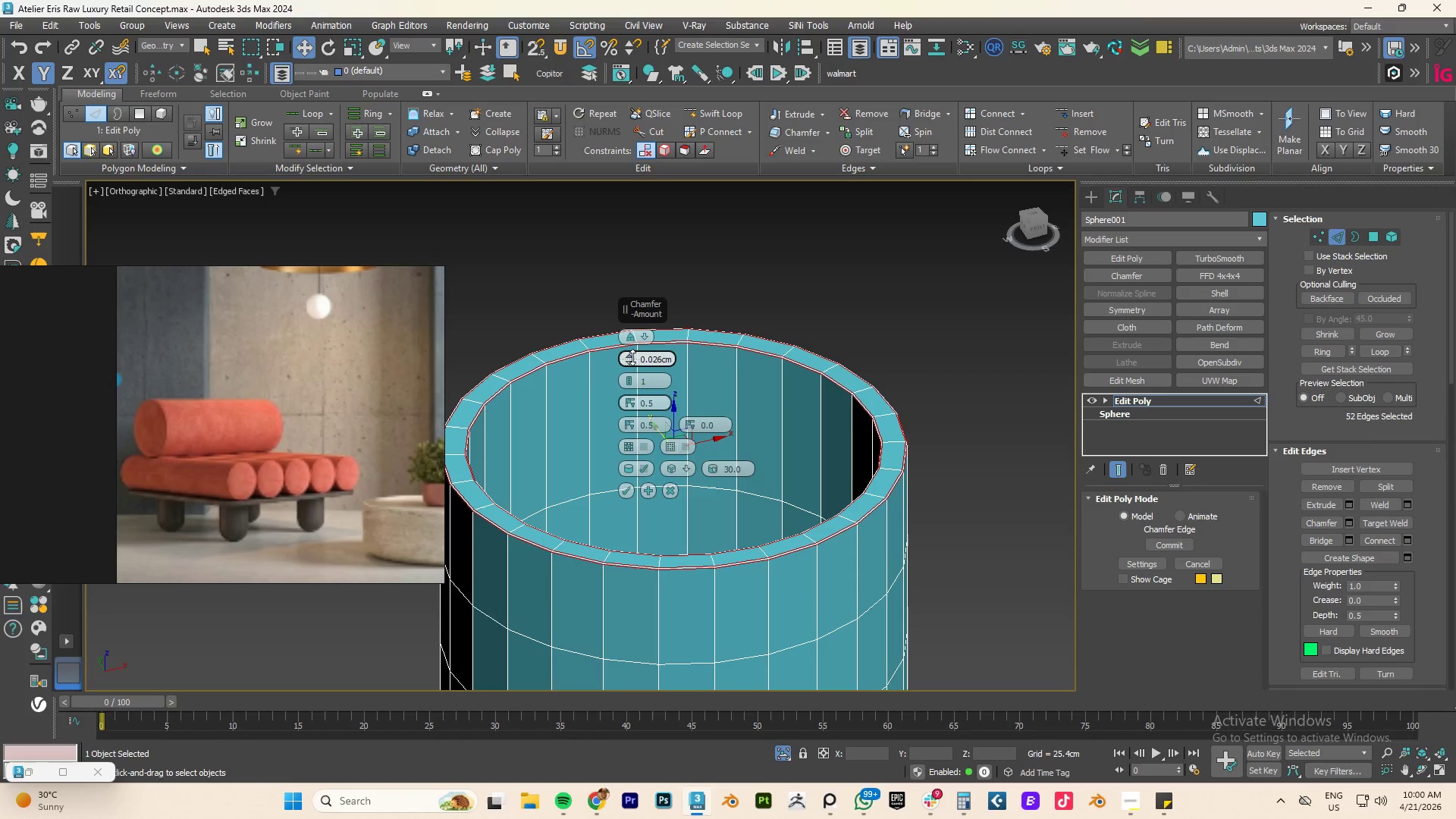 
scroll: coordinate [679, 533], scroll_direction: up, amount: 5.0
 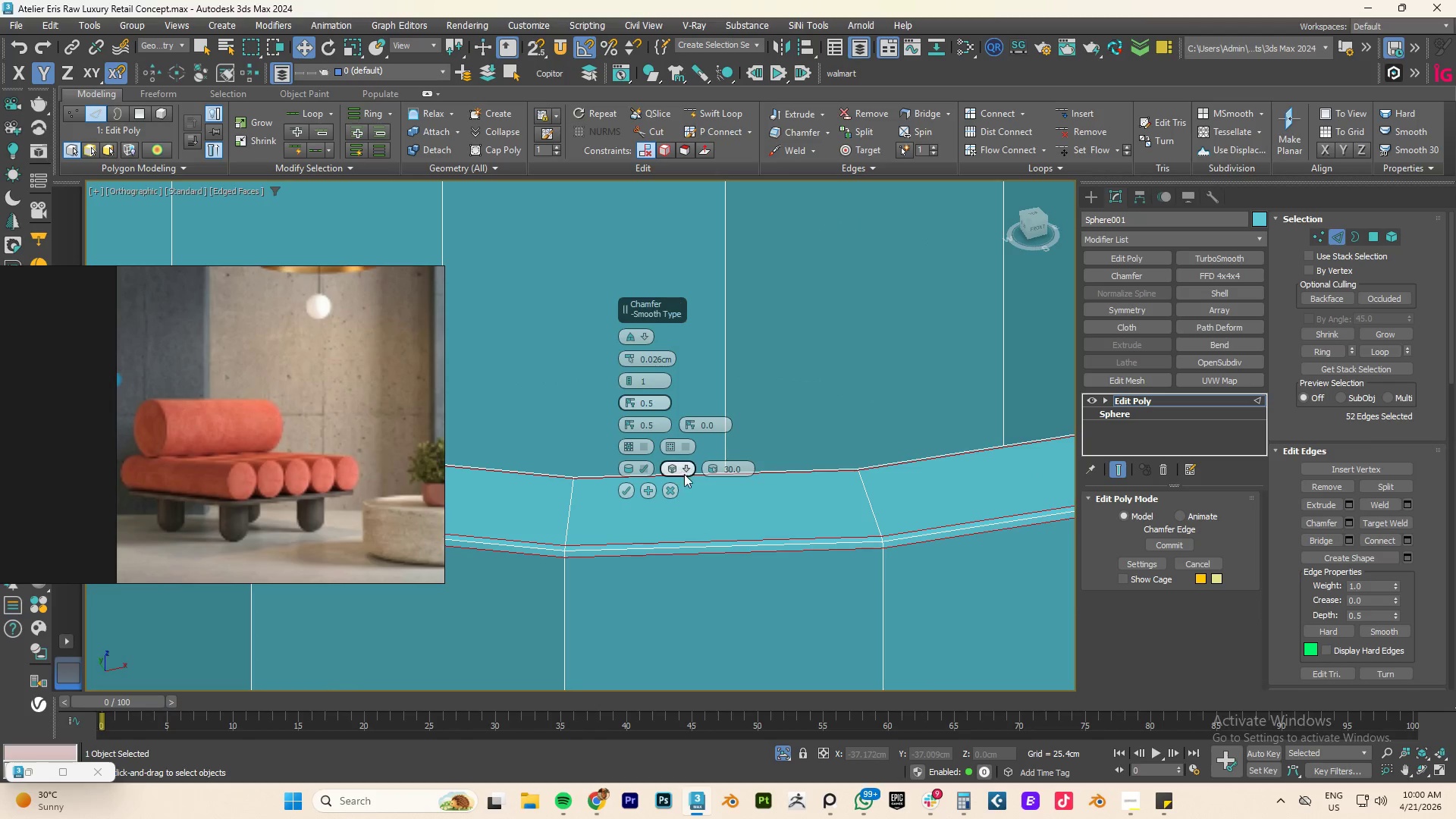 
left_click([687, 471])
 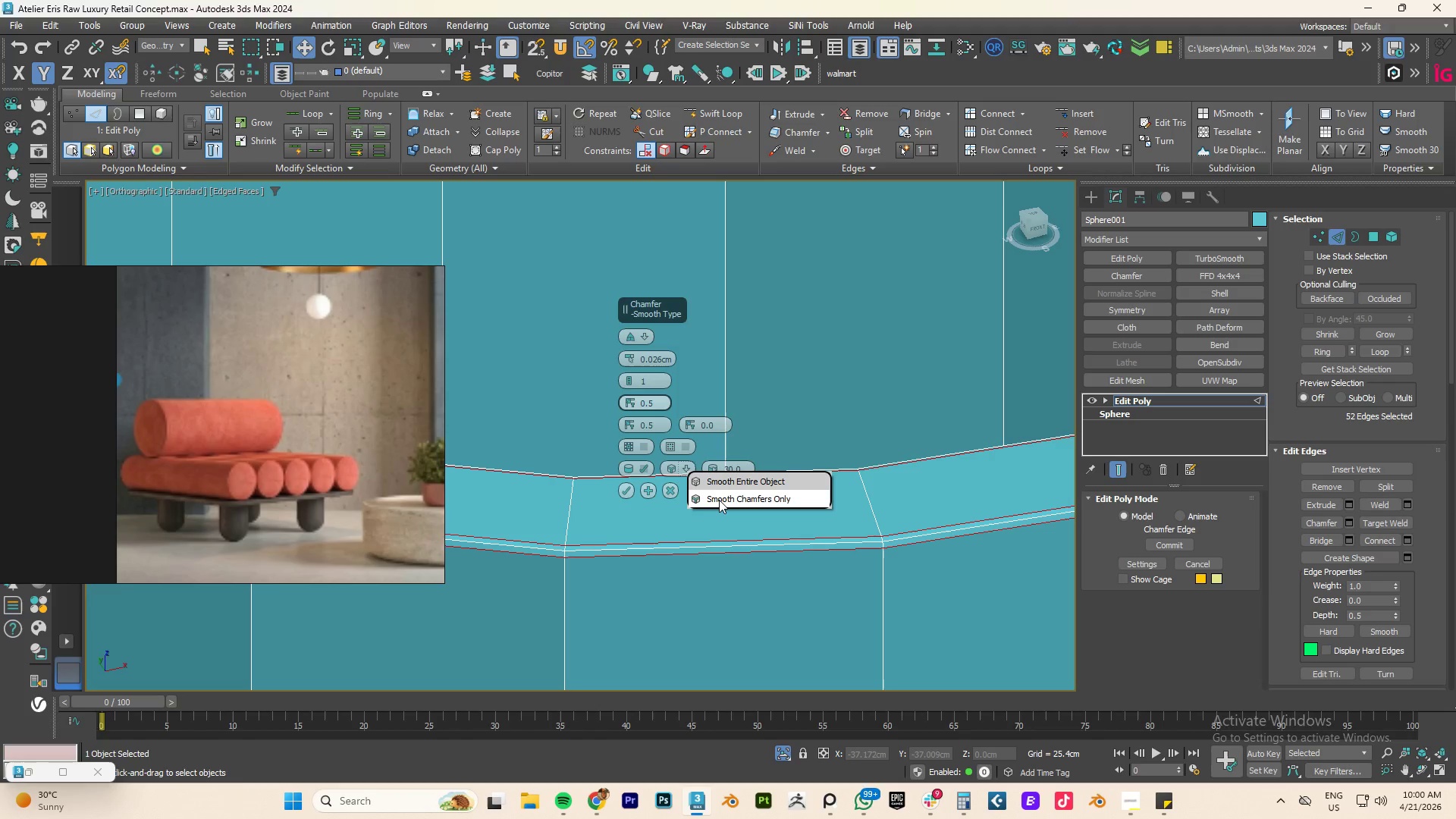 
left_click([722, 500])
 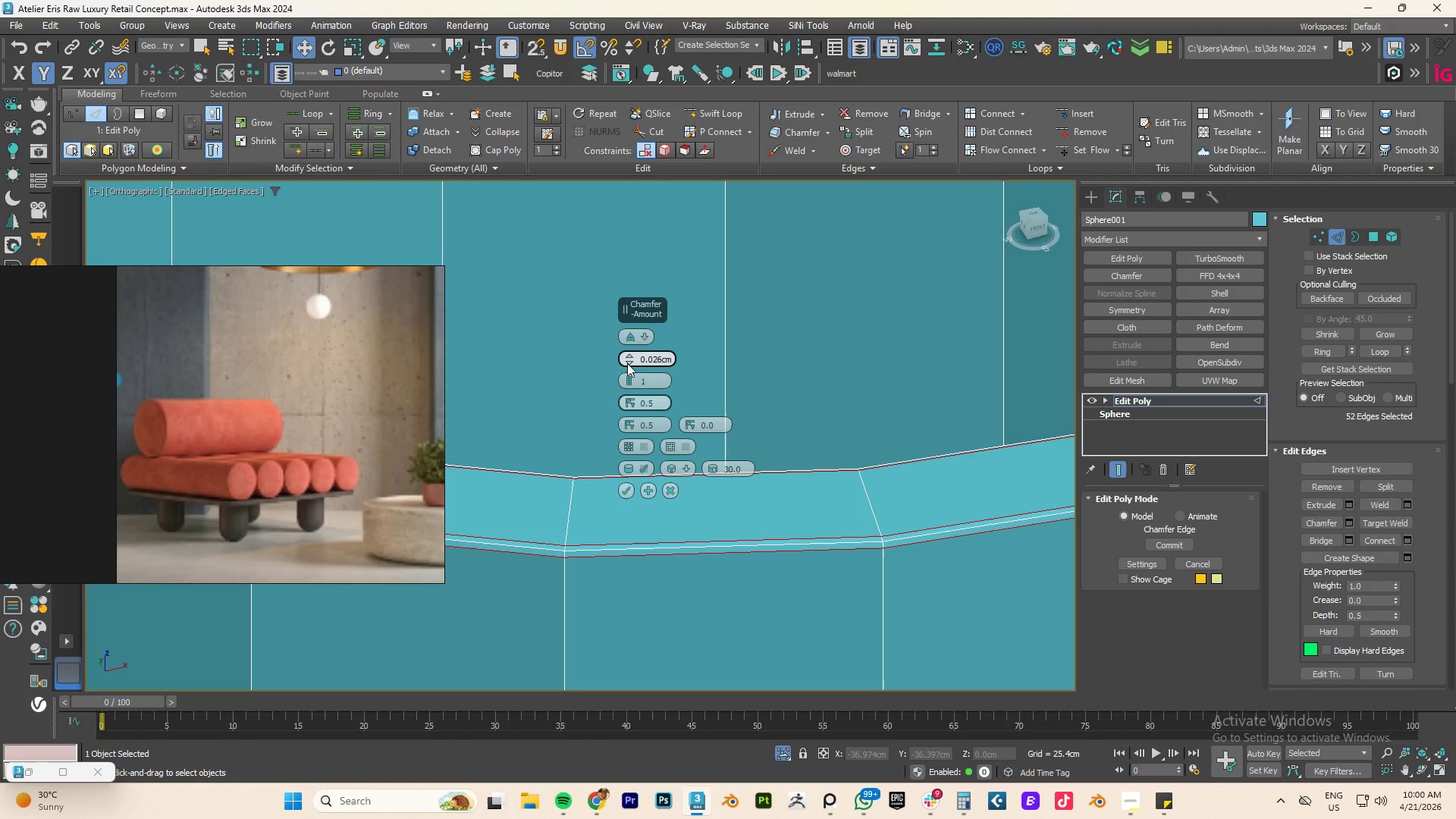 
left_click_drag(start_coordinate=[630, 359], to_coordinate=[632, 363])
 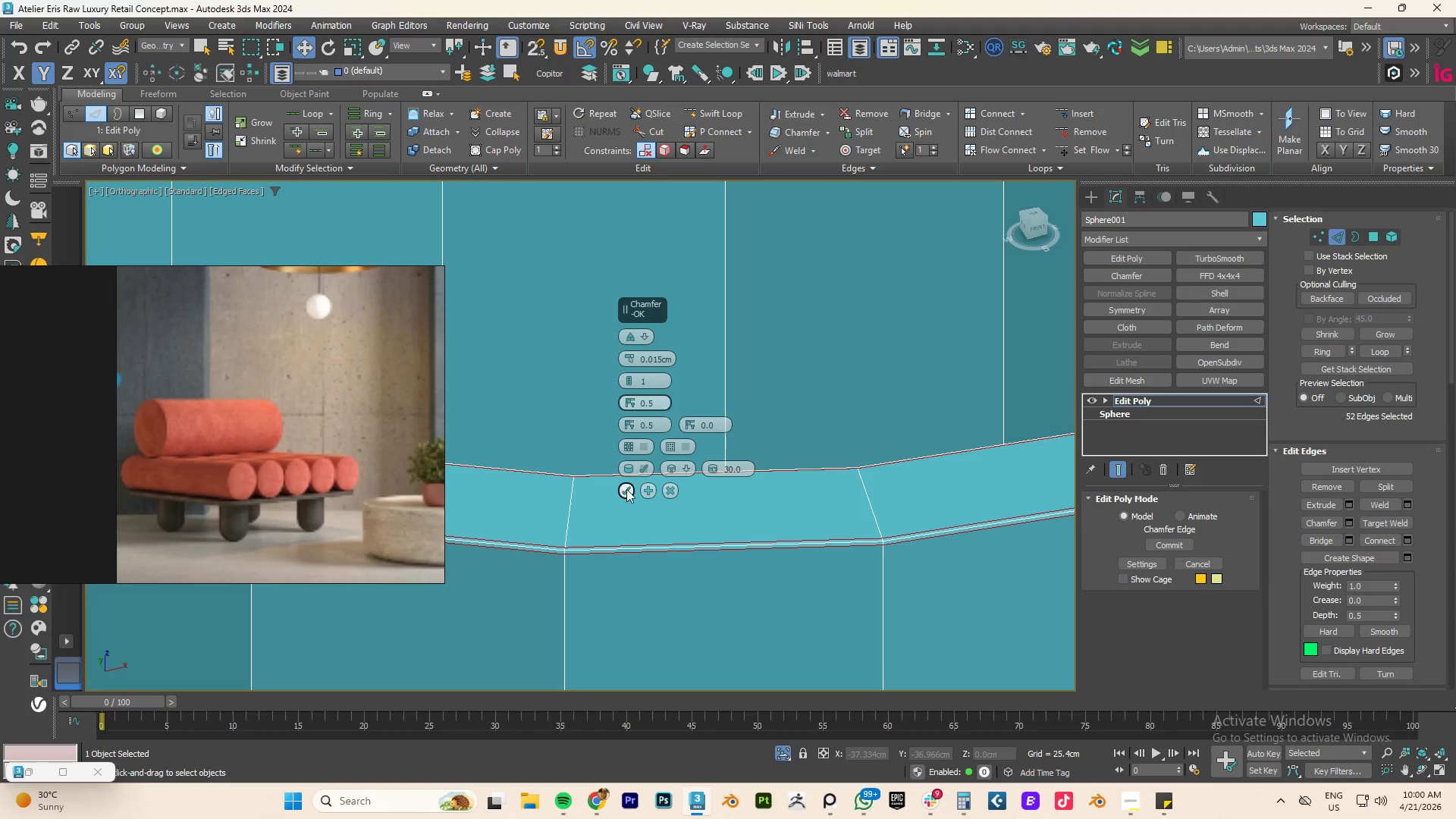 
left_click([630, 489])
 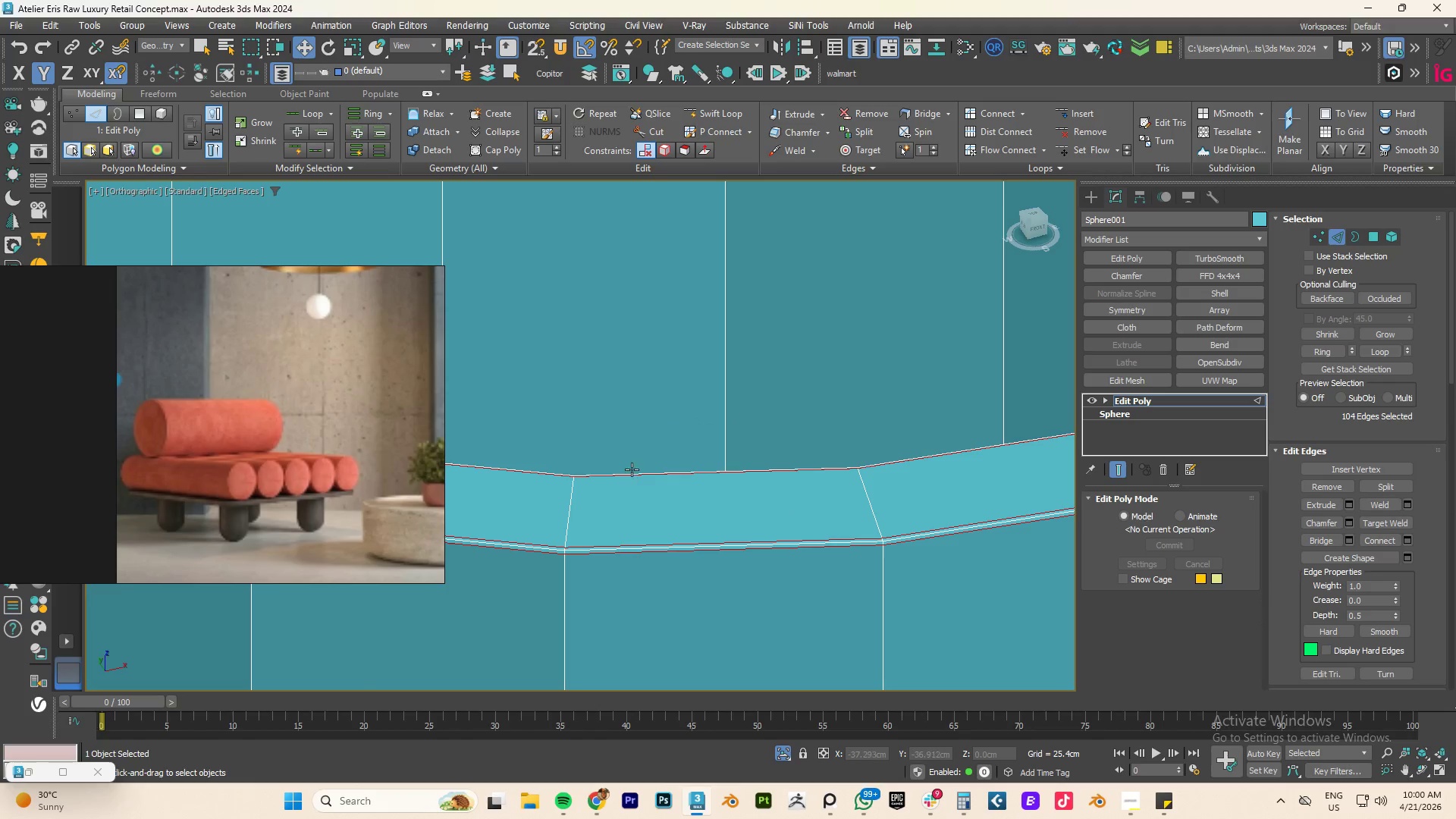 
scroll: coordinate [634, 468], scroll_direction: down, amount: 4.0
 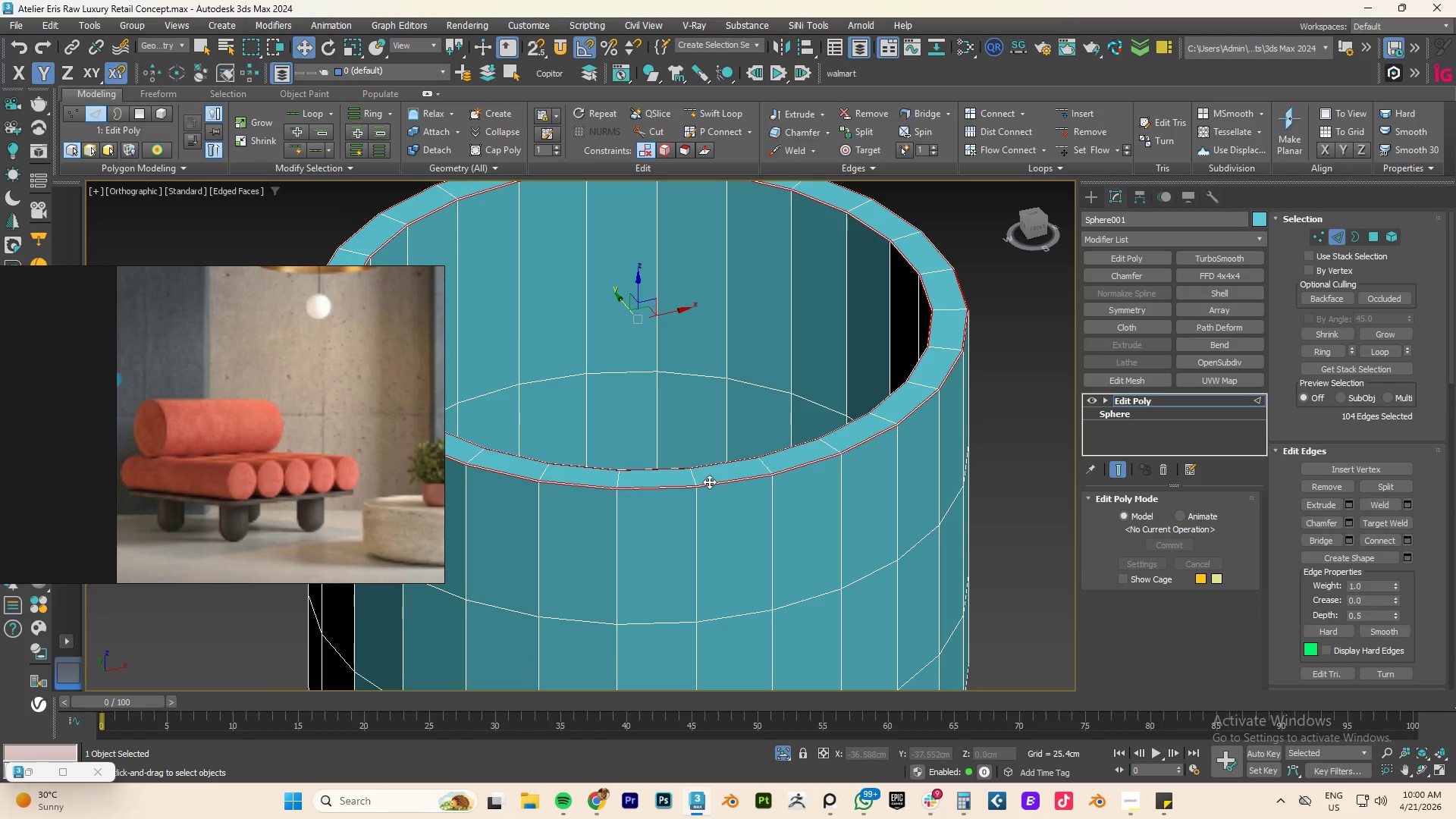 
key(Alt+1)
 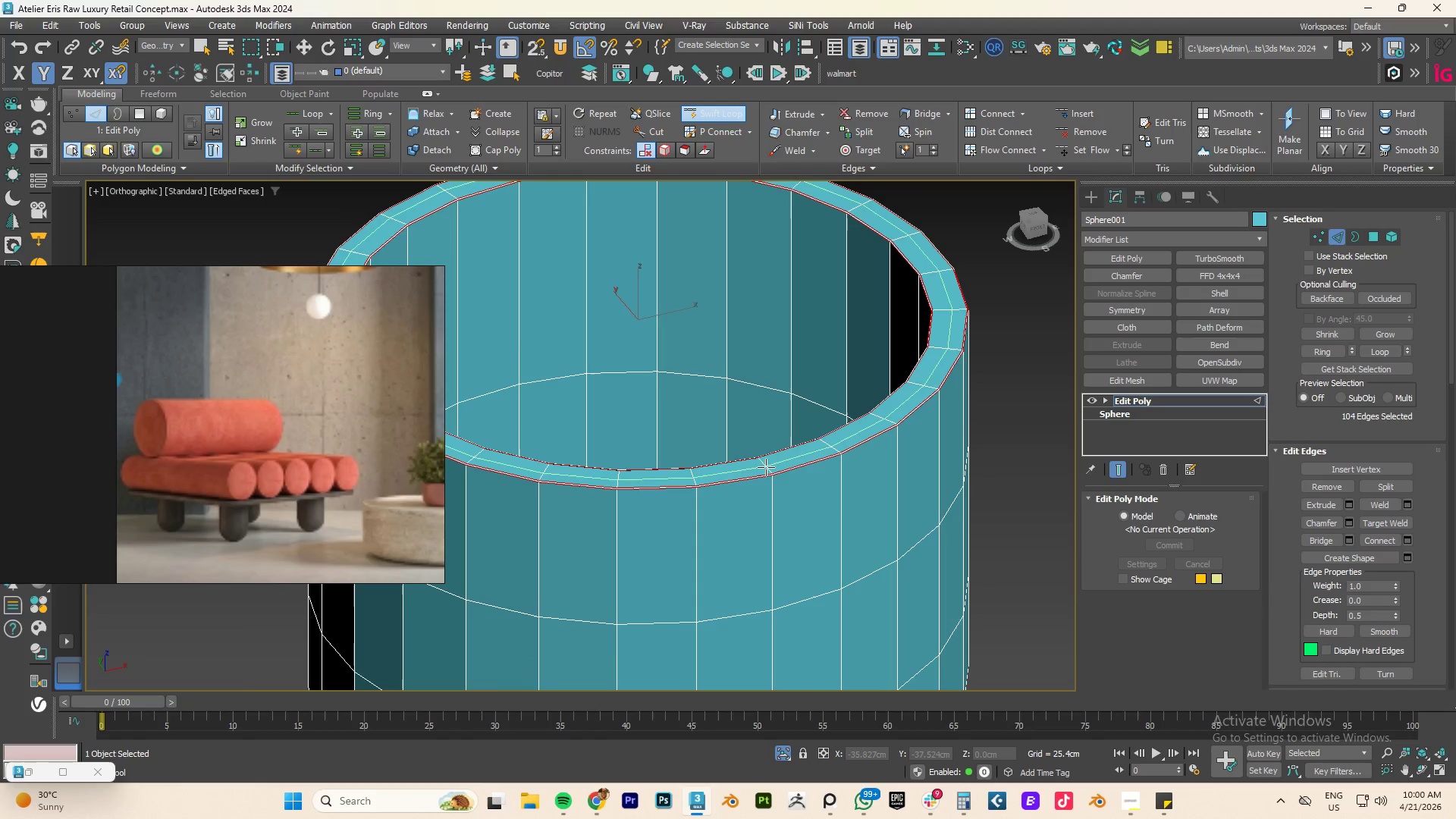 
left_click([766, 466])
 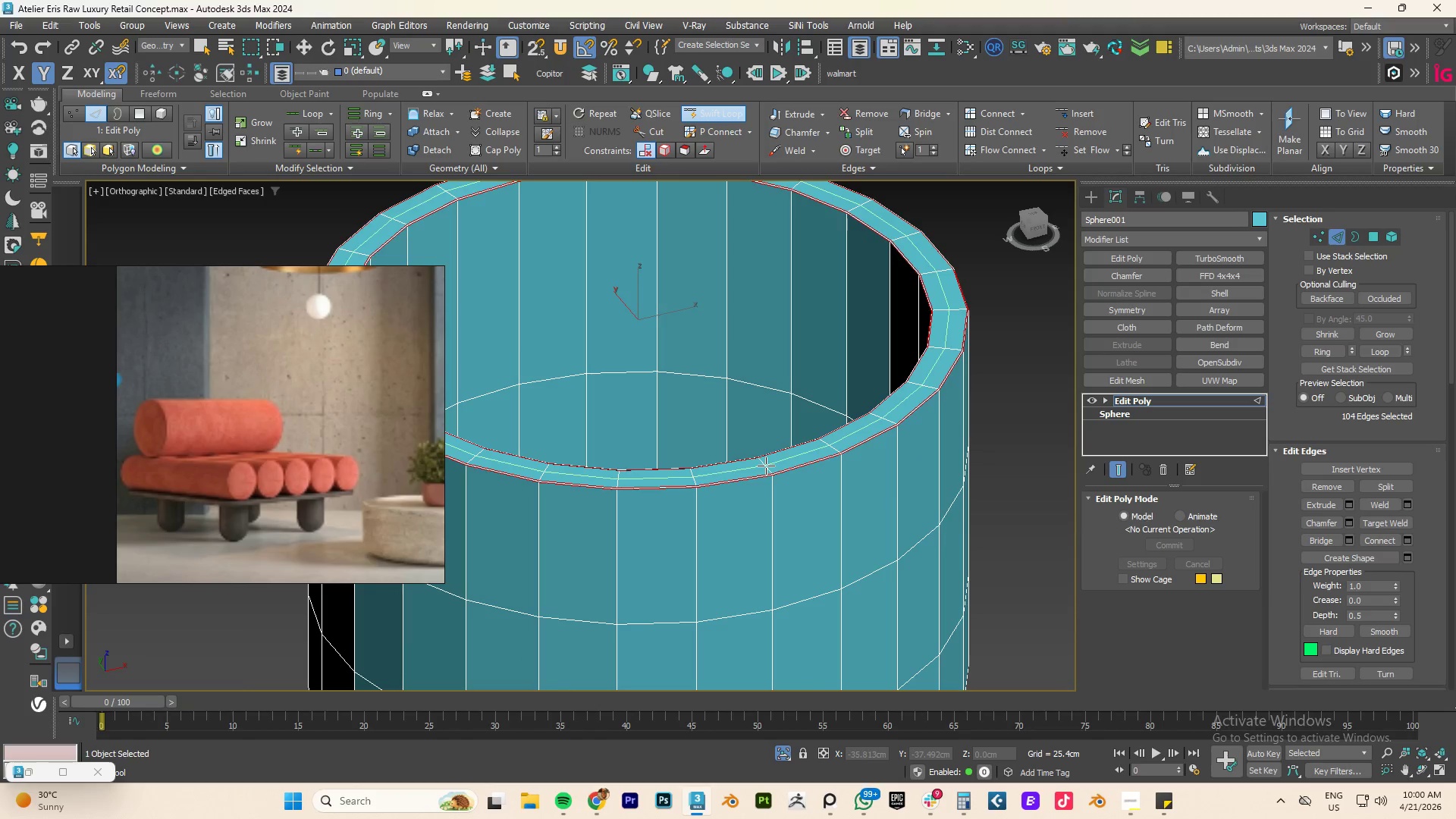 
right_click([766, 466])
 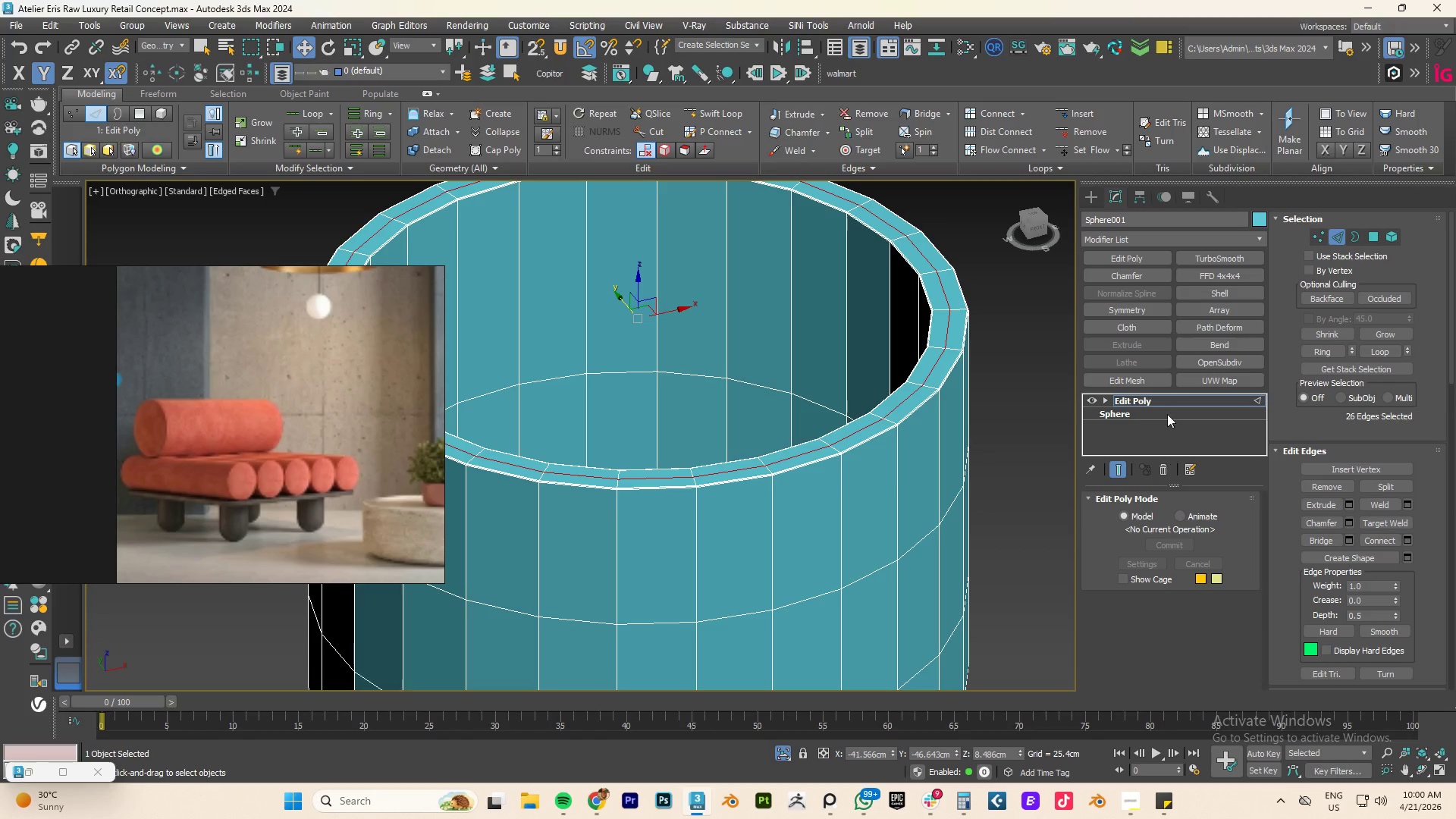 
left_click([1151, 400])
 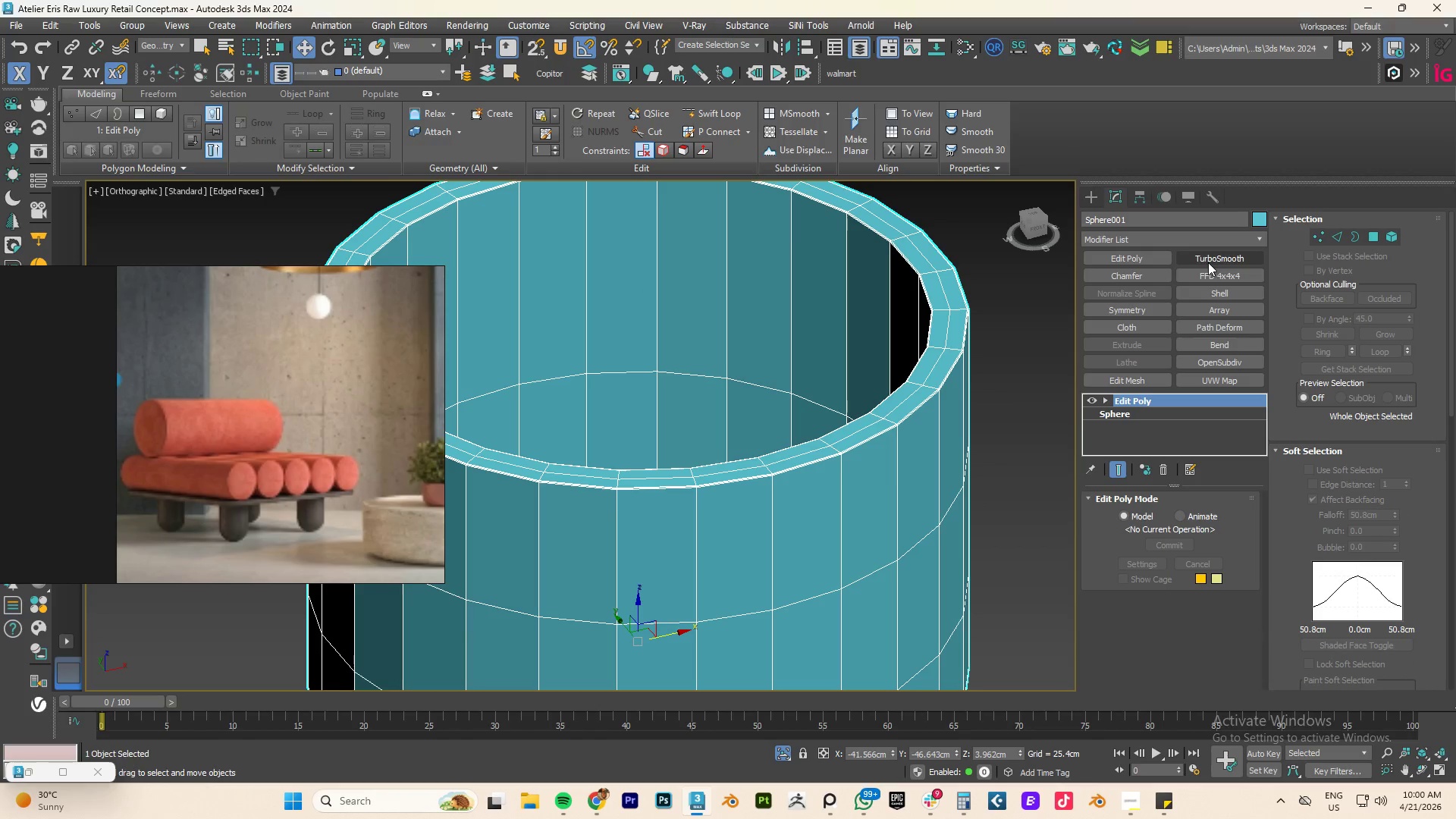 
left_click([1211, 261])
 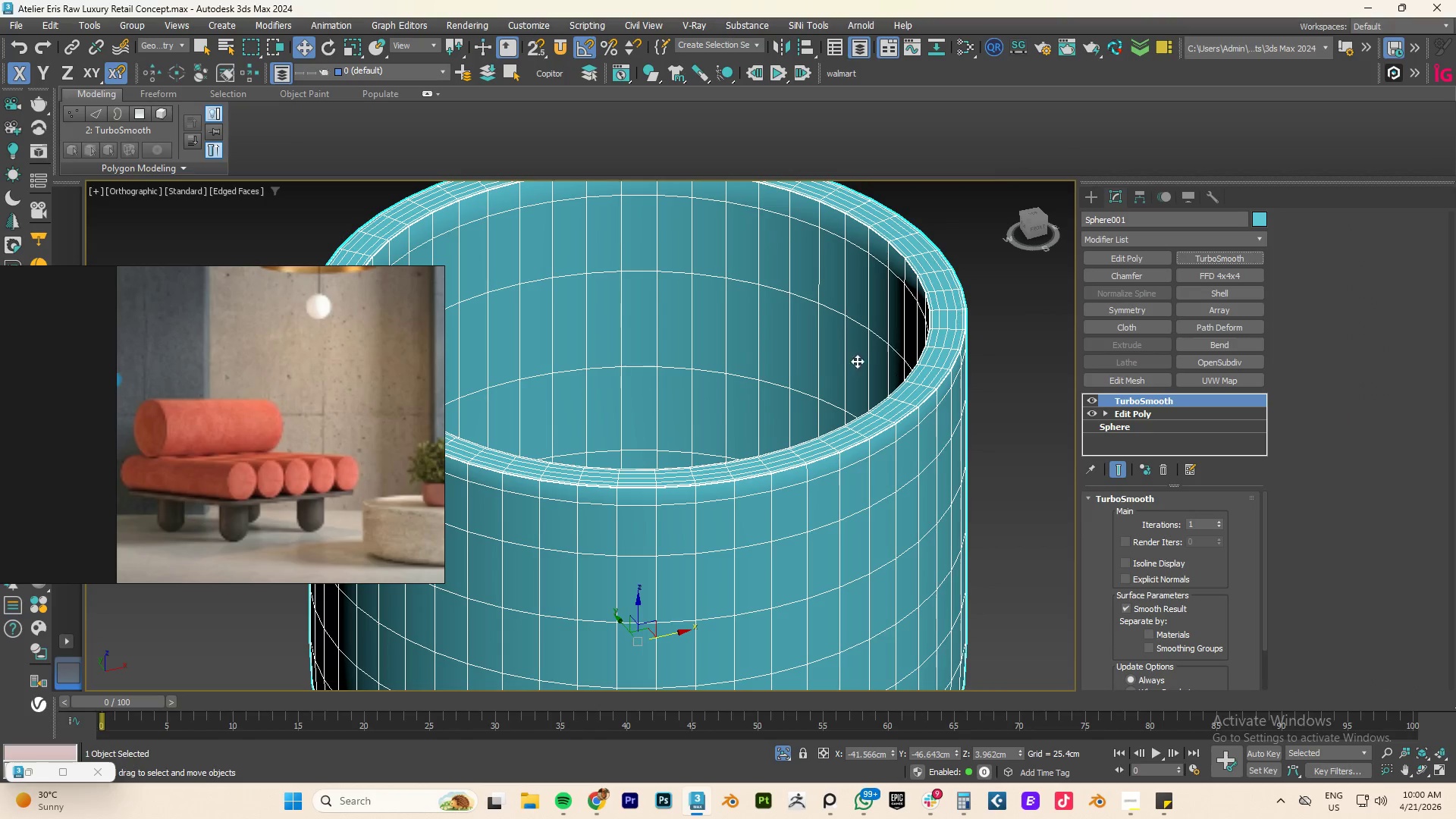 
scroll: coordinate [834, 374], scroll_direction: down, amount: 4.0
 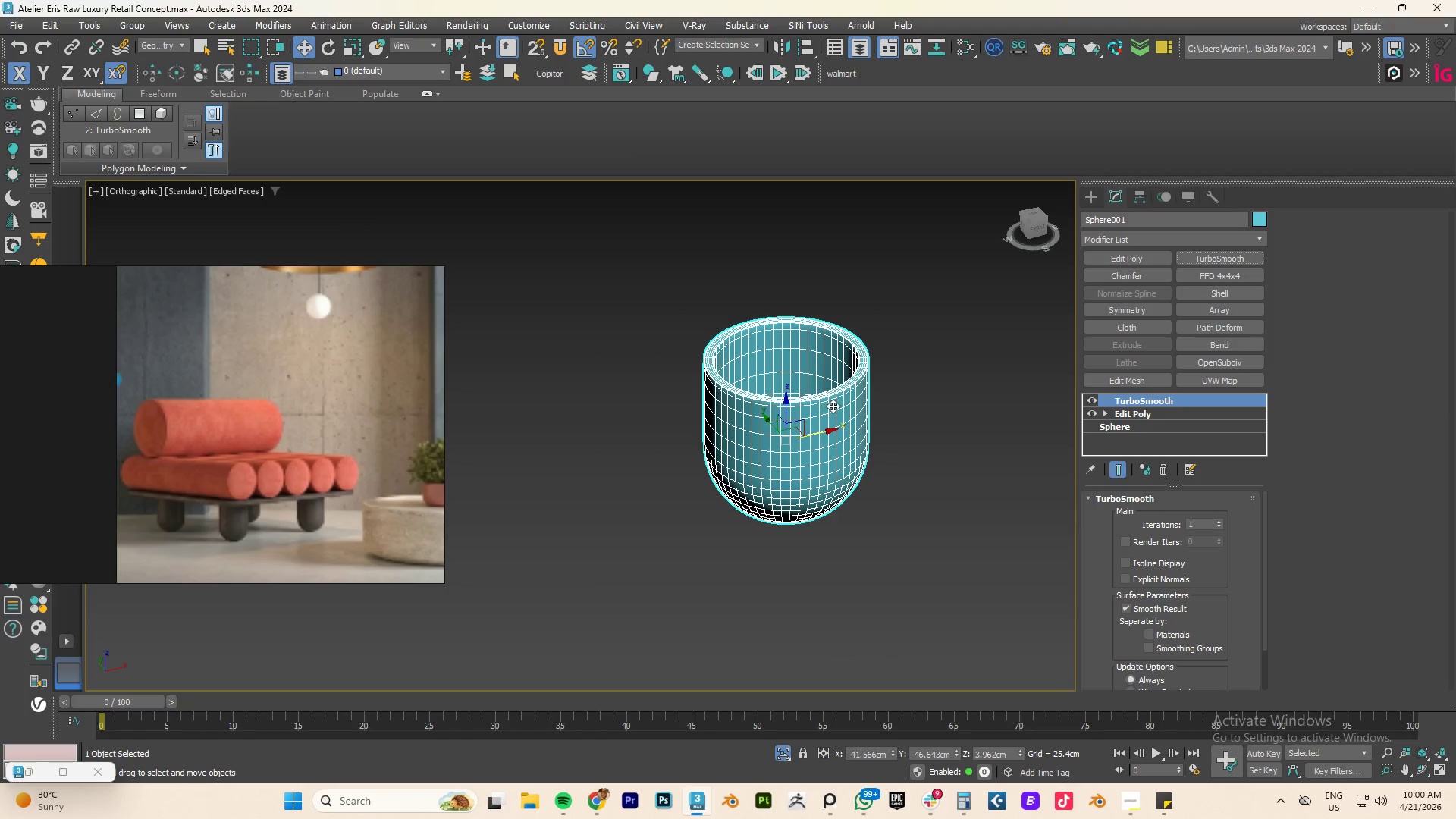 
hold_key(key=AltLeft, duration=0.47)
 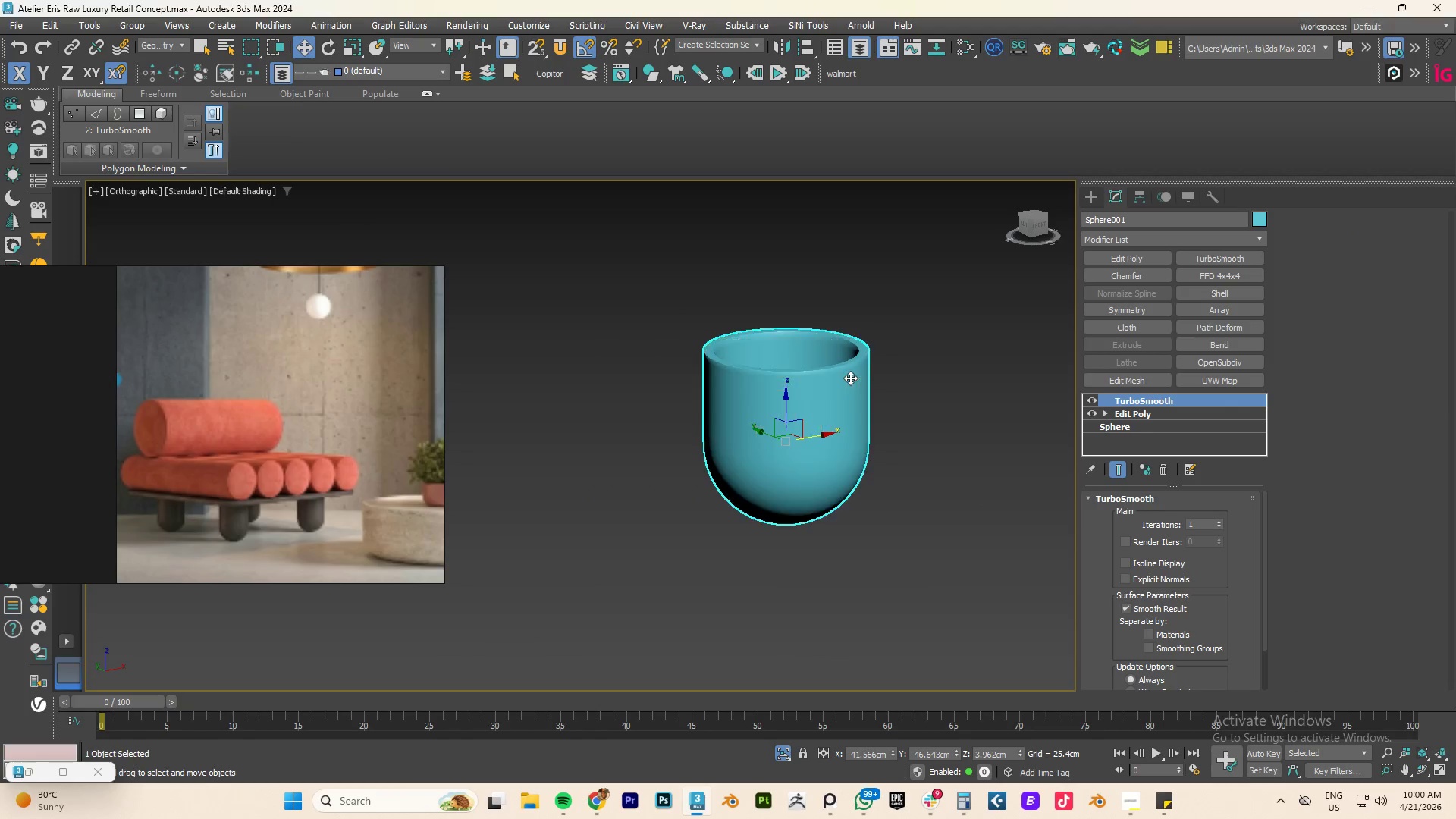 
key(F4)
 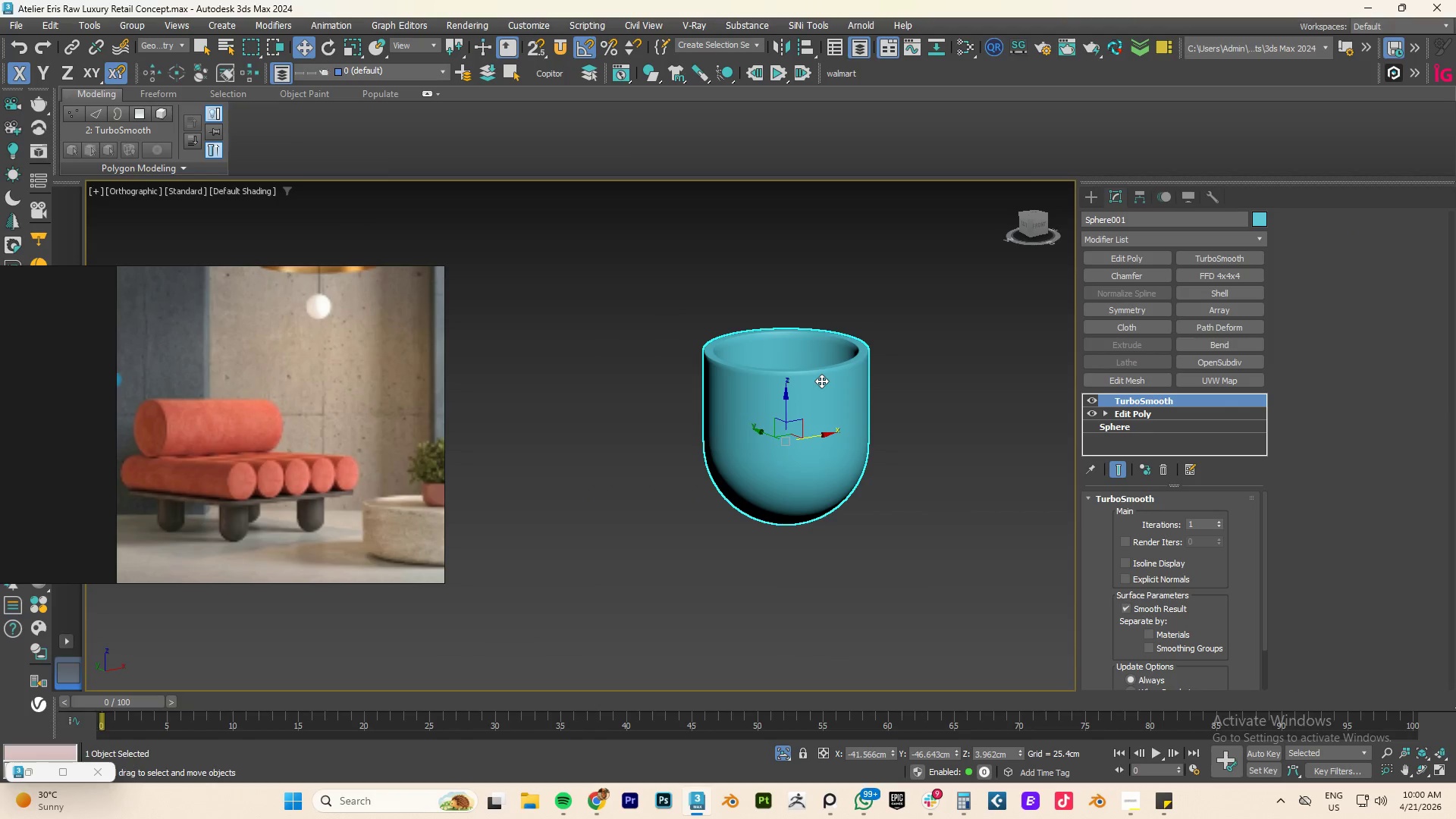 
scroll: coordinate [840, 349], scroll_direction: up, amount: 3.0
 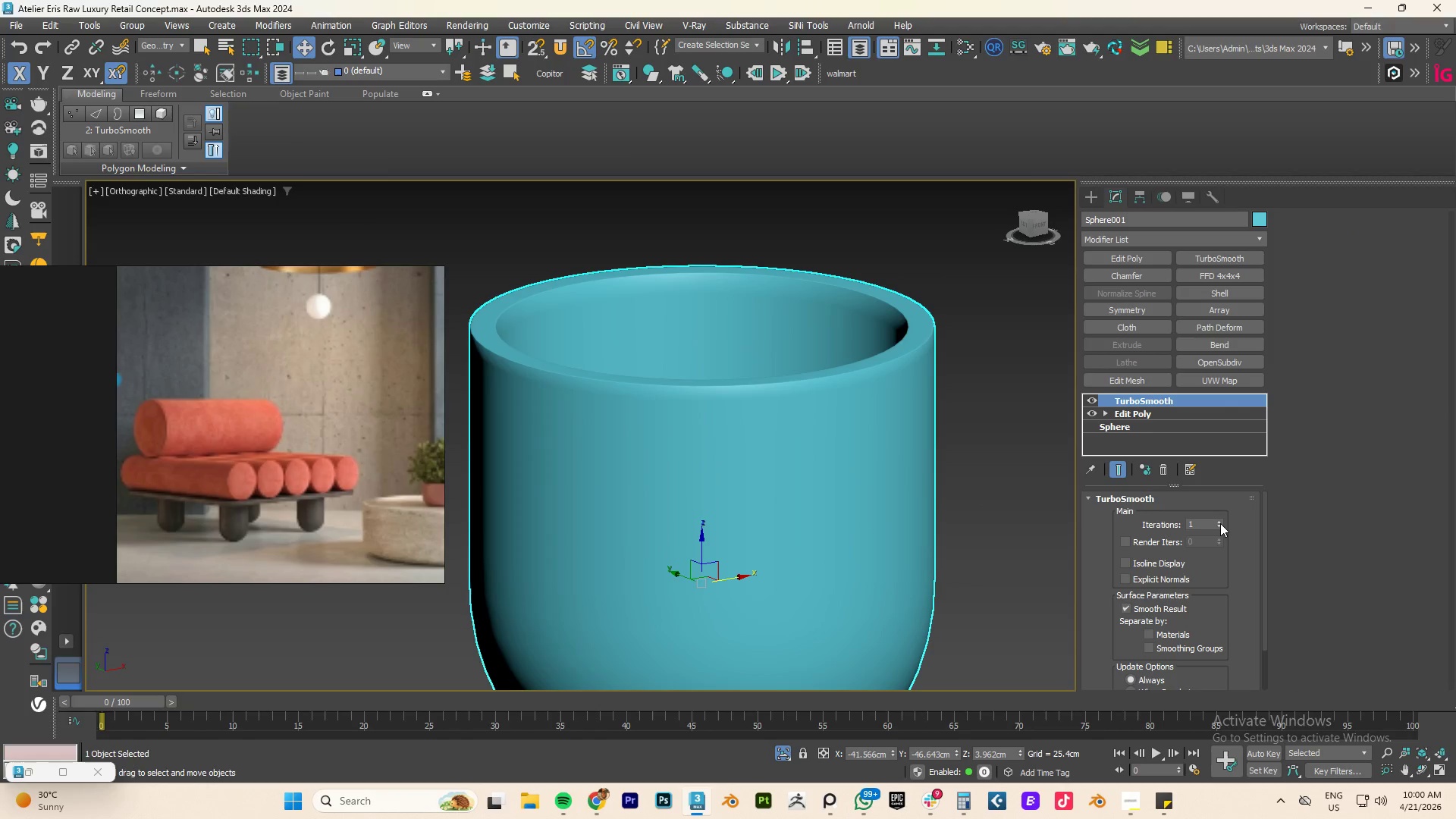 
left_click([1221, 522])
 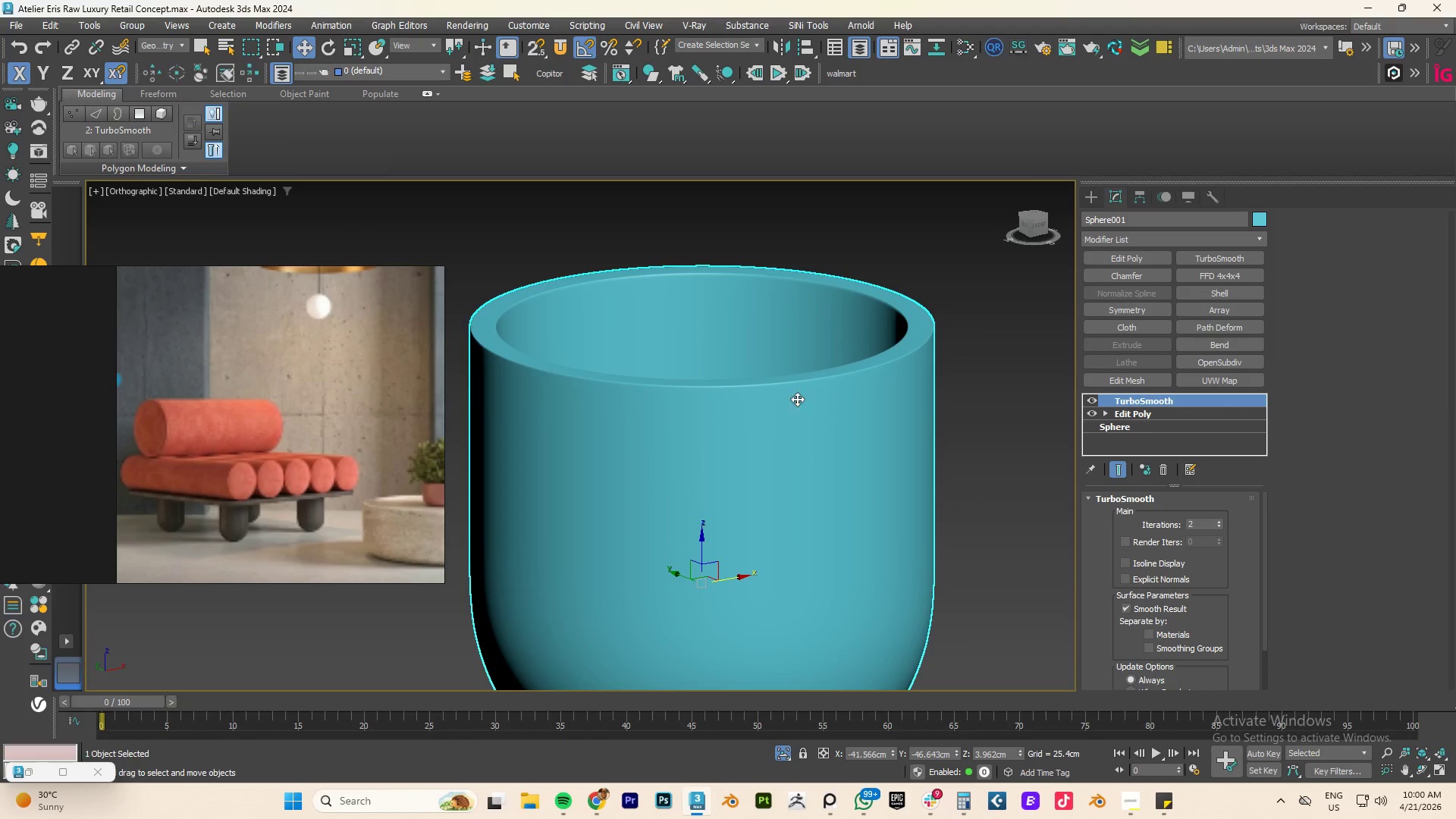 
hold_key(key=AltLeft, duration=0.91)
 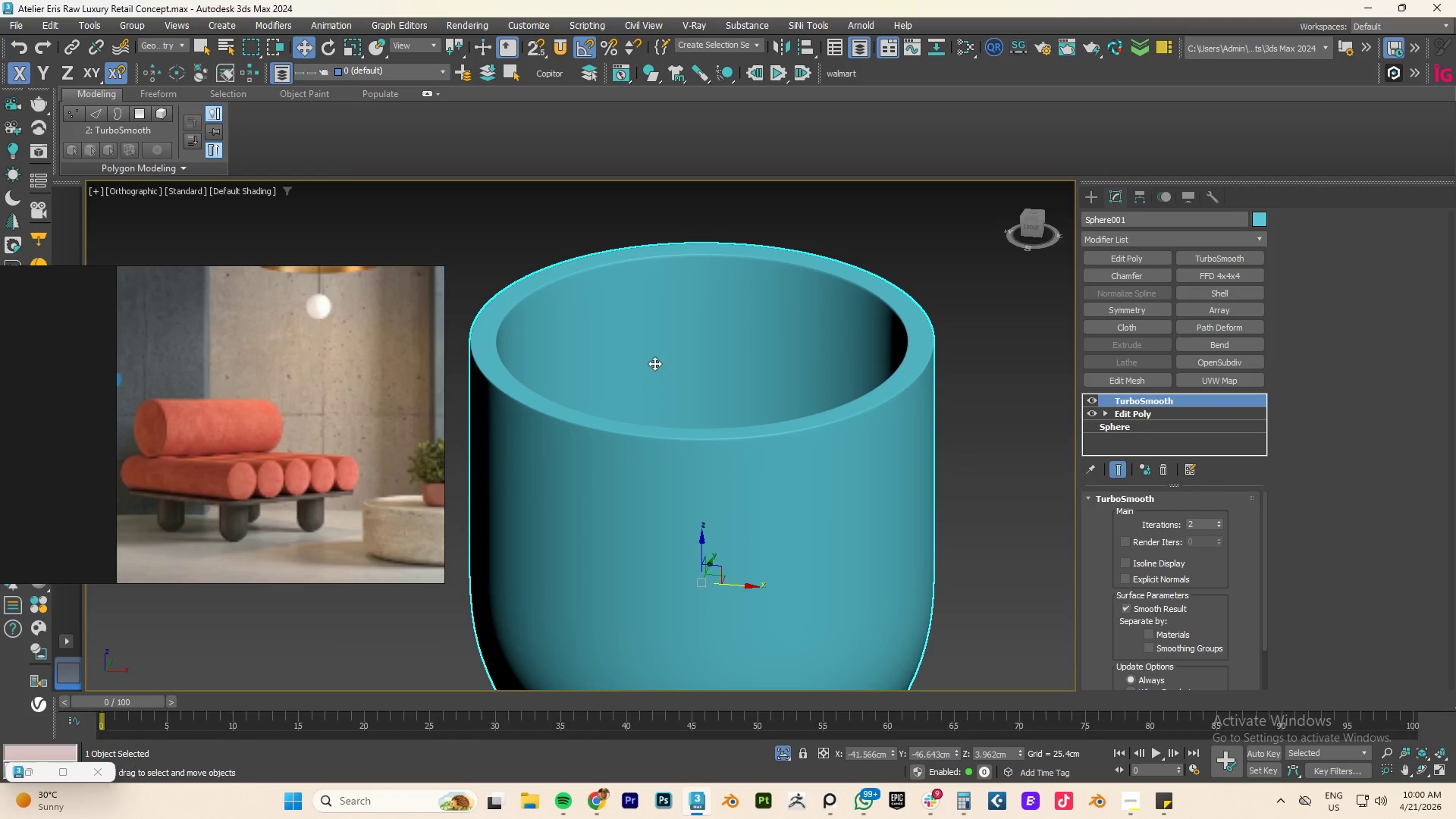 
key(F)
 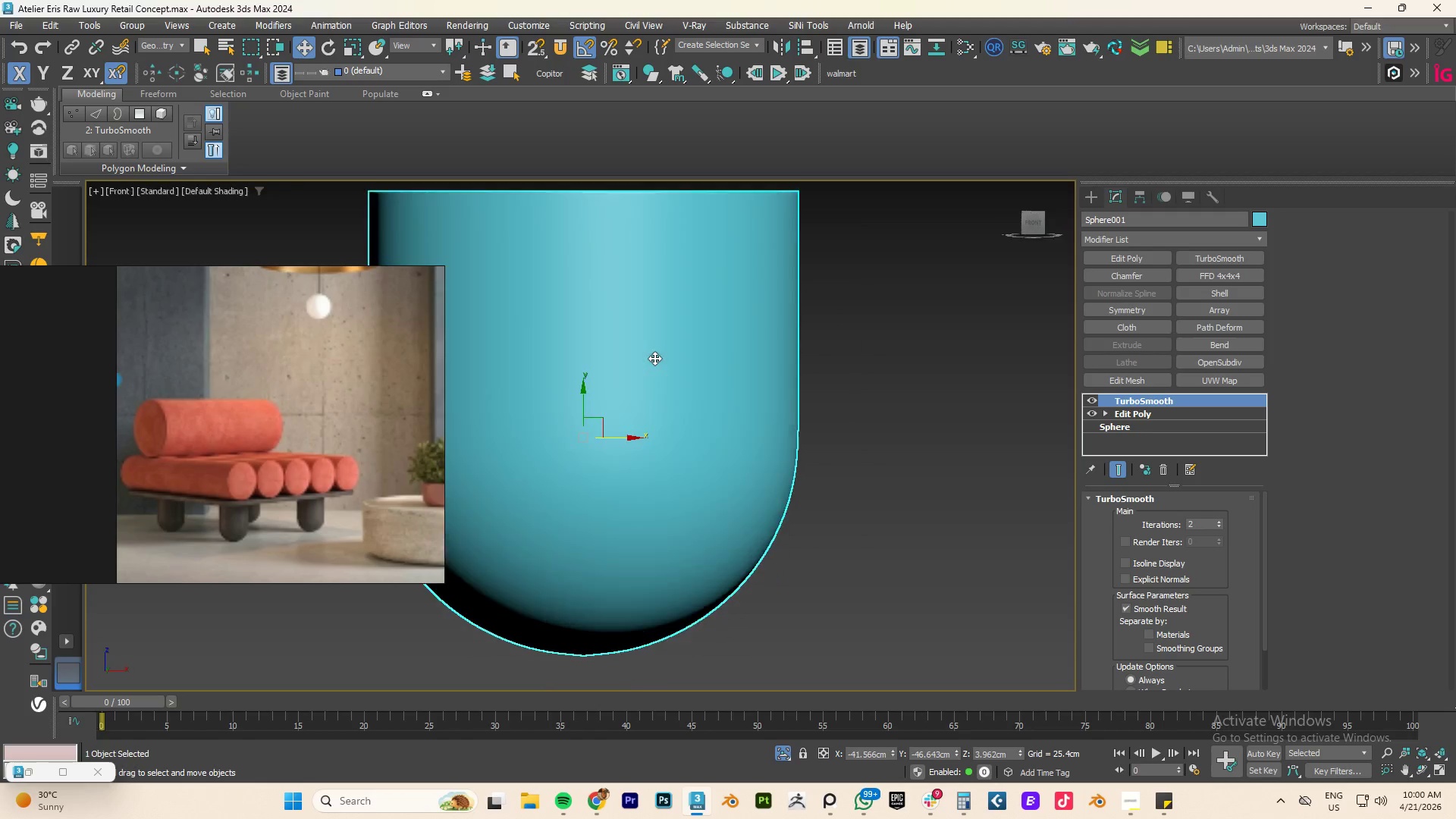 
scroll: coordinate [654, 363], scroll_direction: down, amount: 1.0
 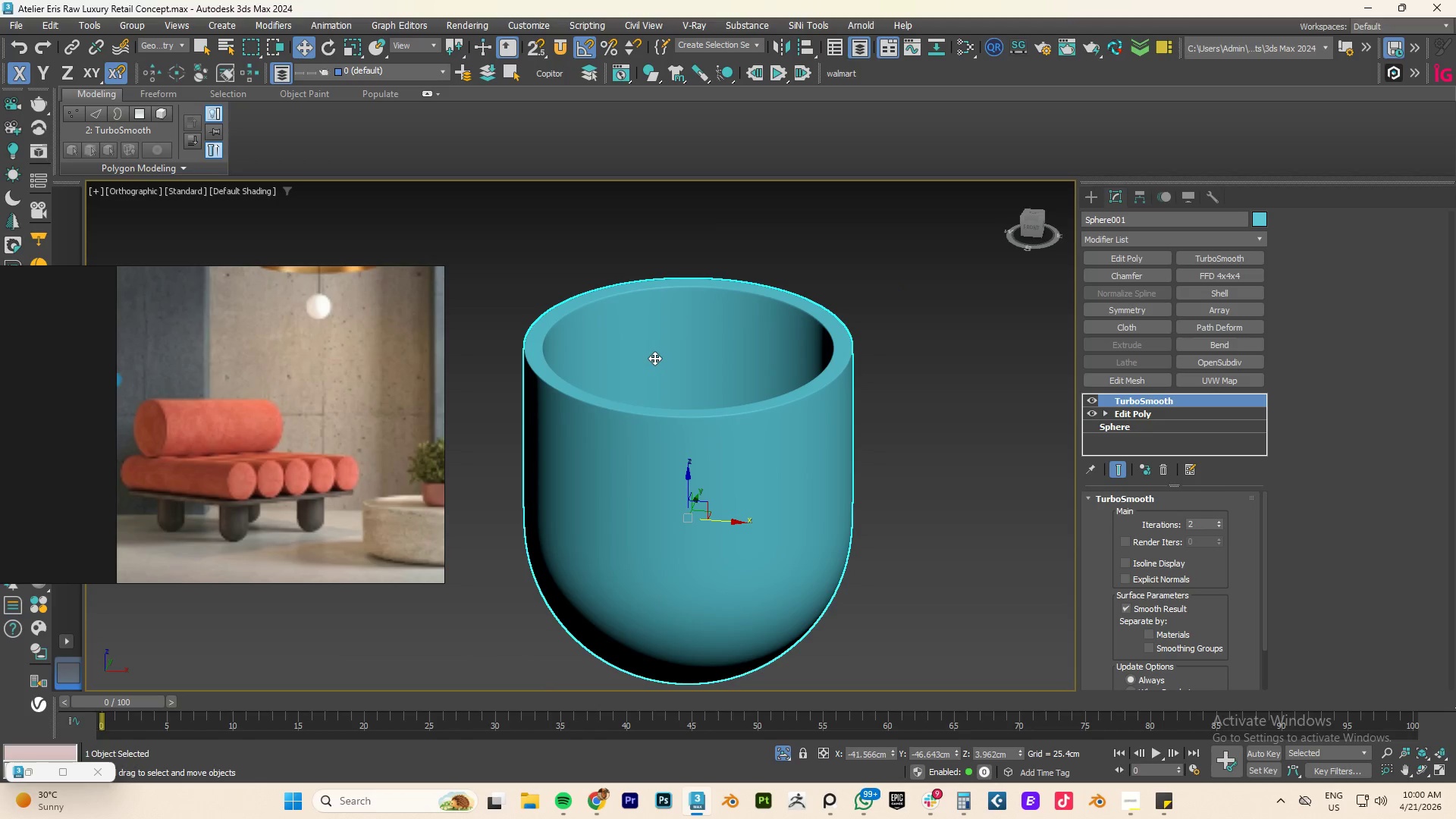 
key(Z)
 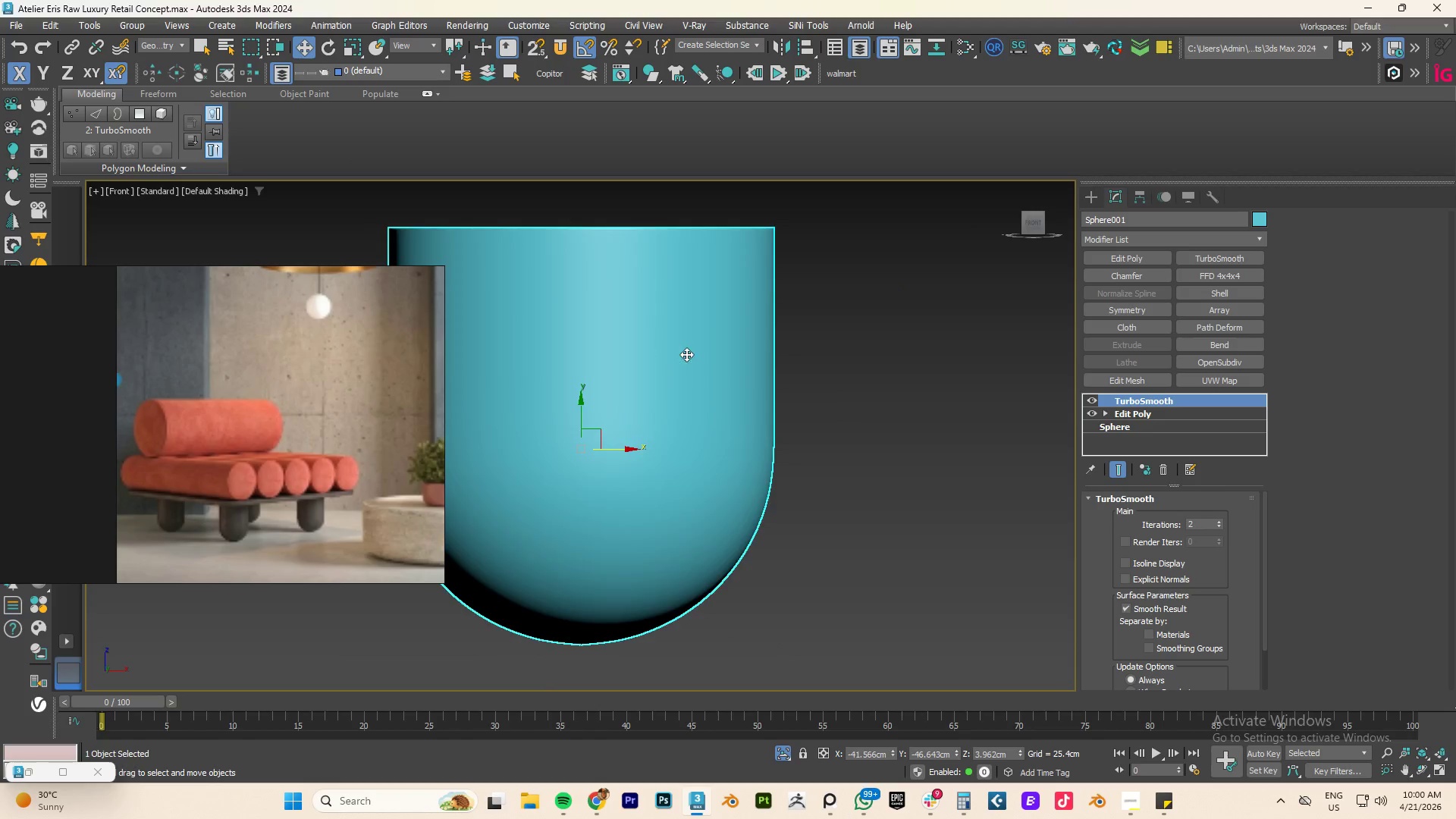 
scroll: coordinate [691, 356], scroll_direction: down, amount: 4.0
 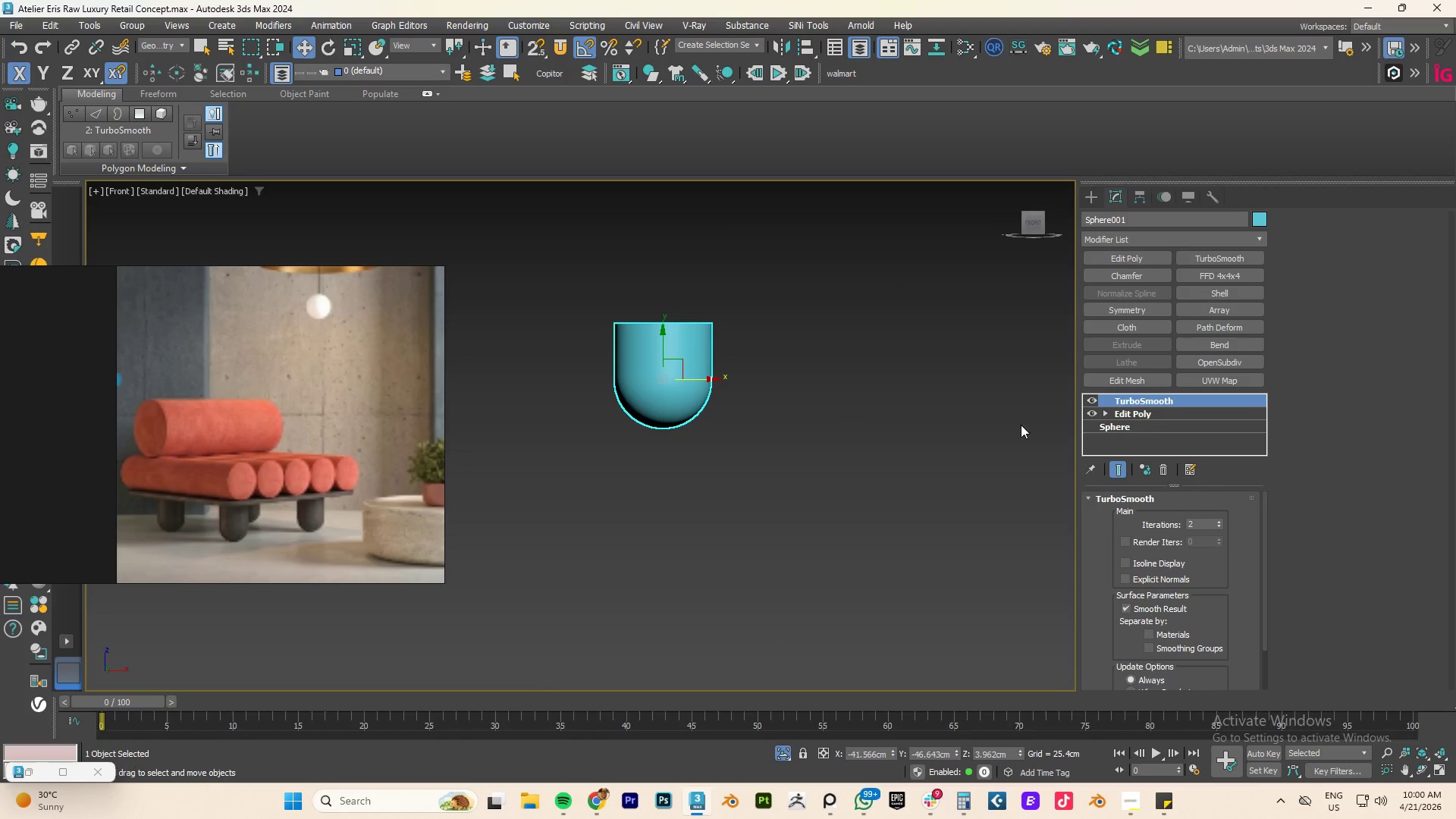 
key(Alt+Q)
 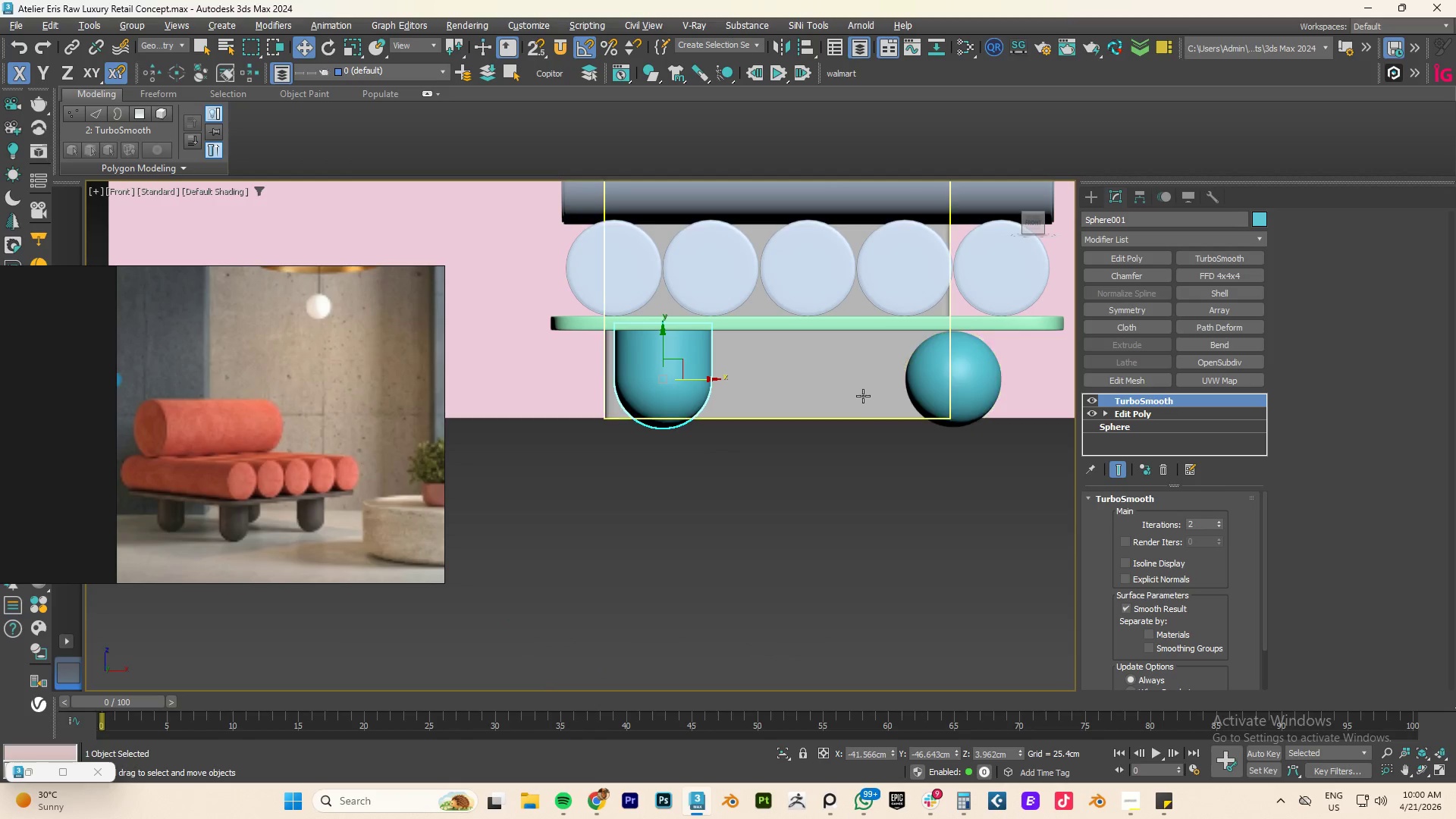 
hold_key(key=AltLeft, duration=1.89)
 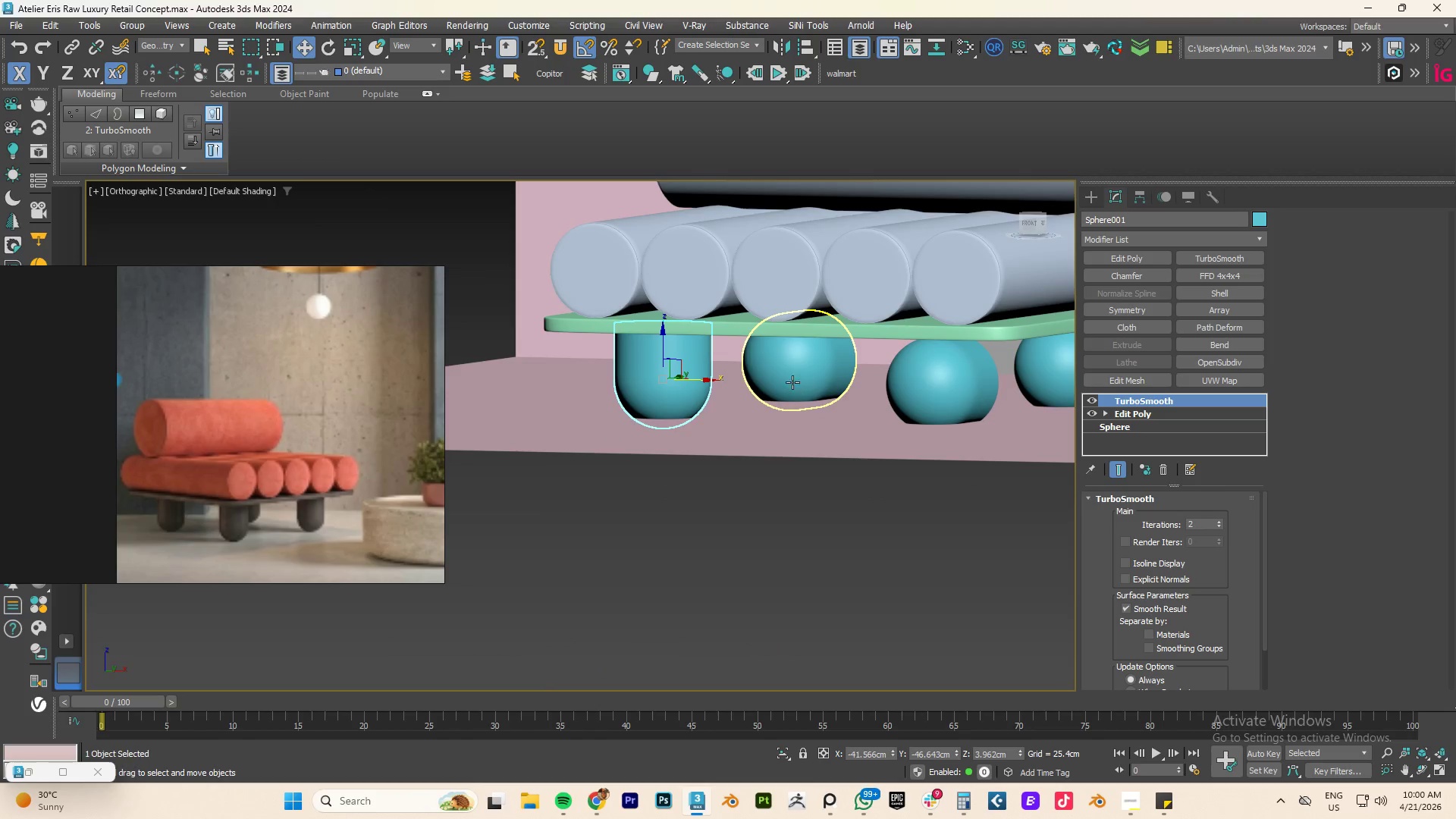 
left_click([791, 374])
 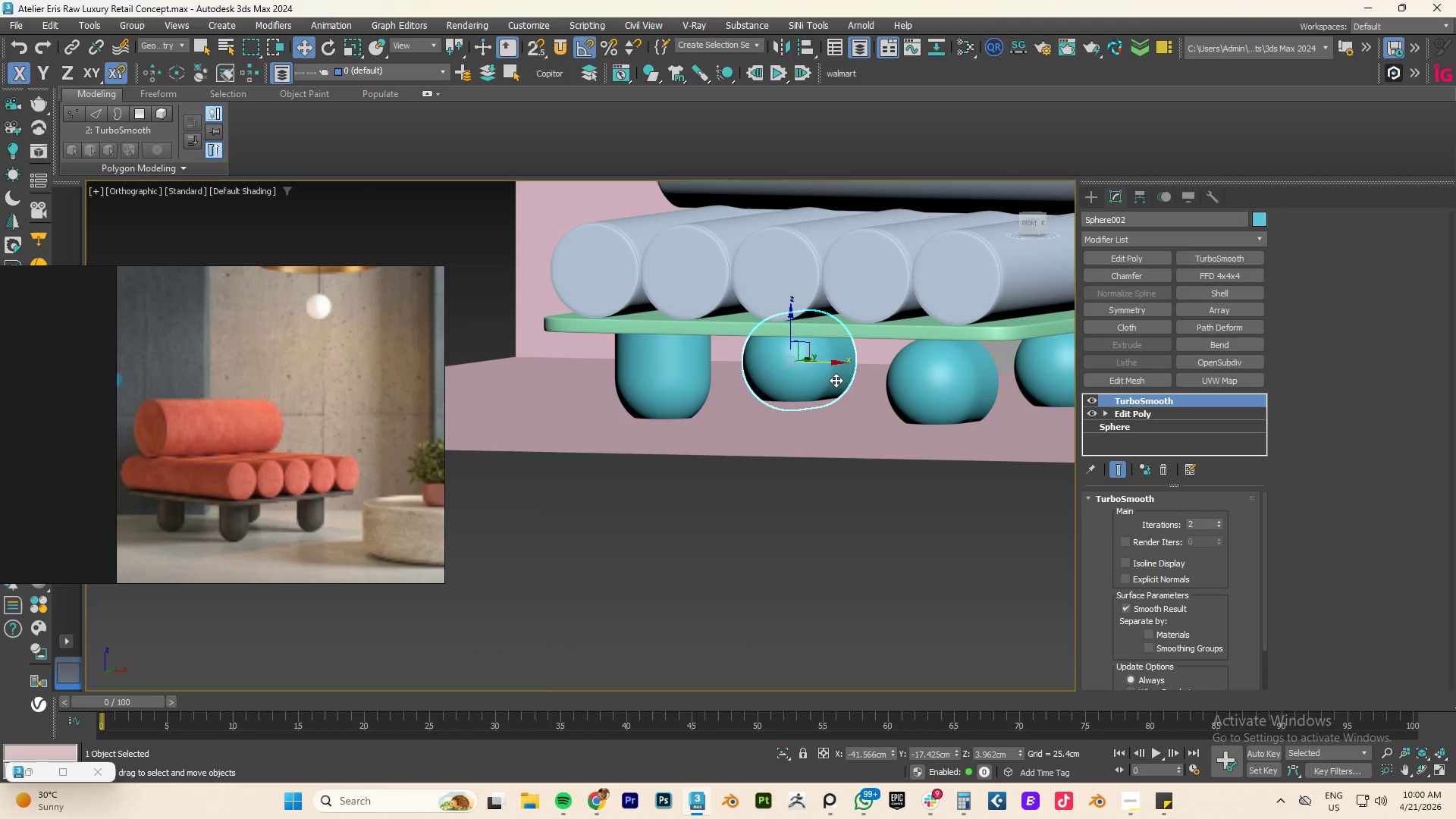 
hold_key(key=ControlLeft, duration=1.06)
double_click([965, 391])
 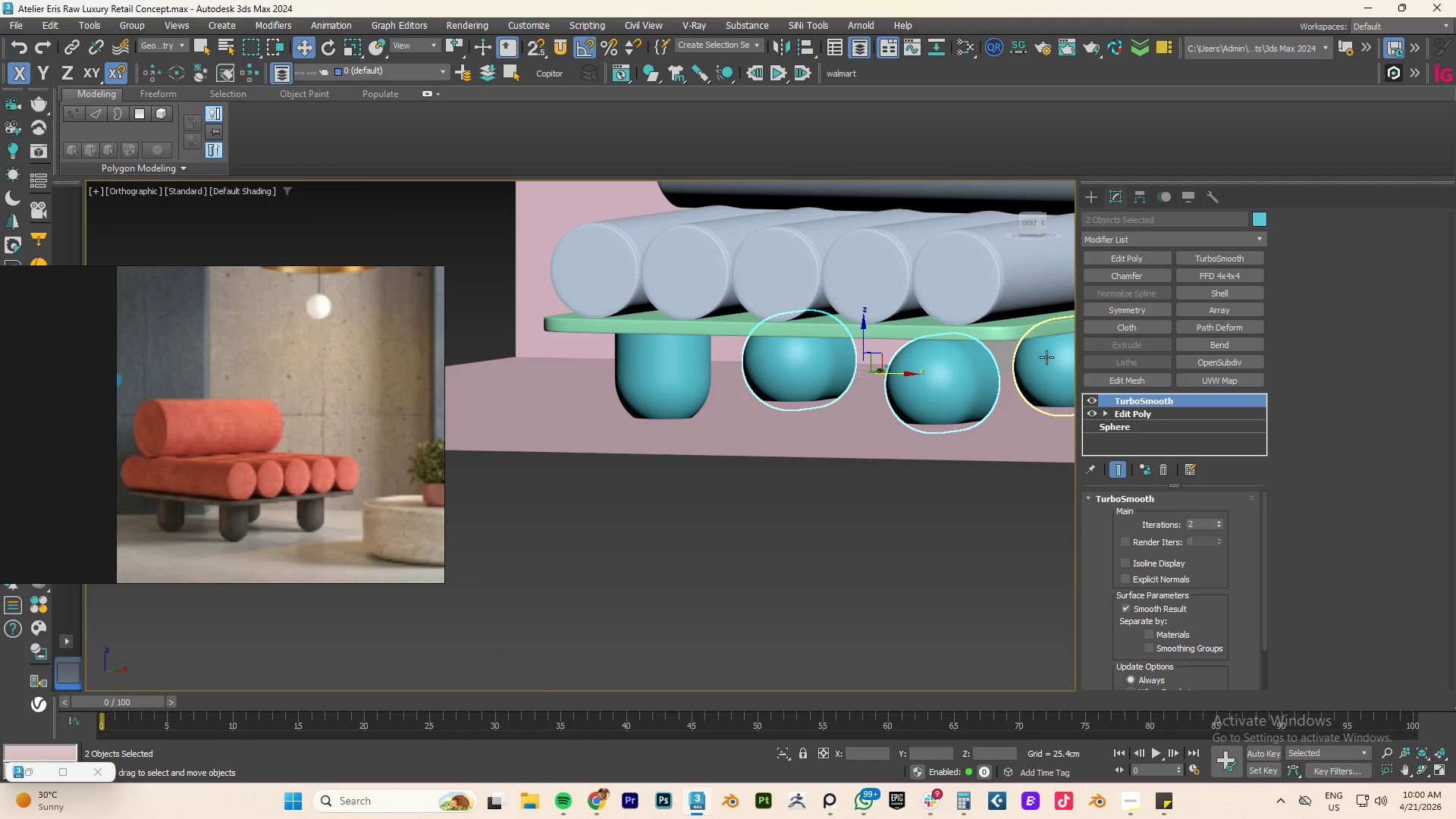 
left_click([1049, 356])
 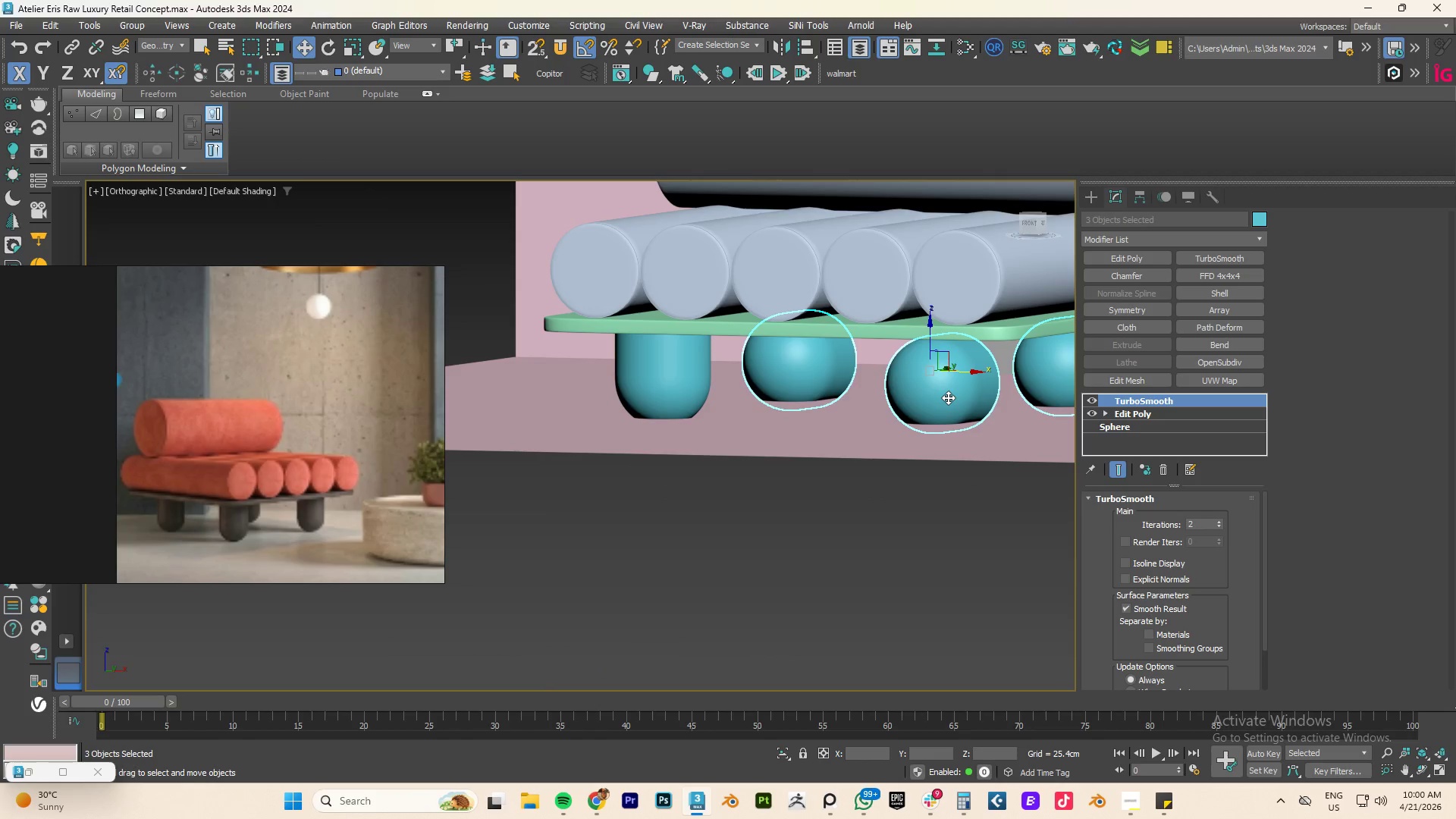 
type(EFZ)
 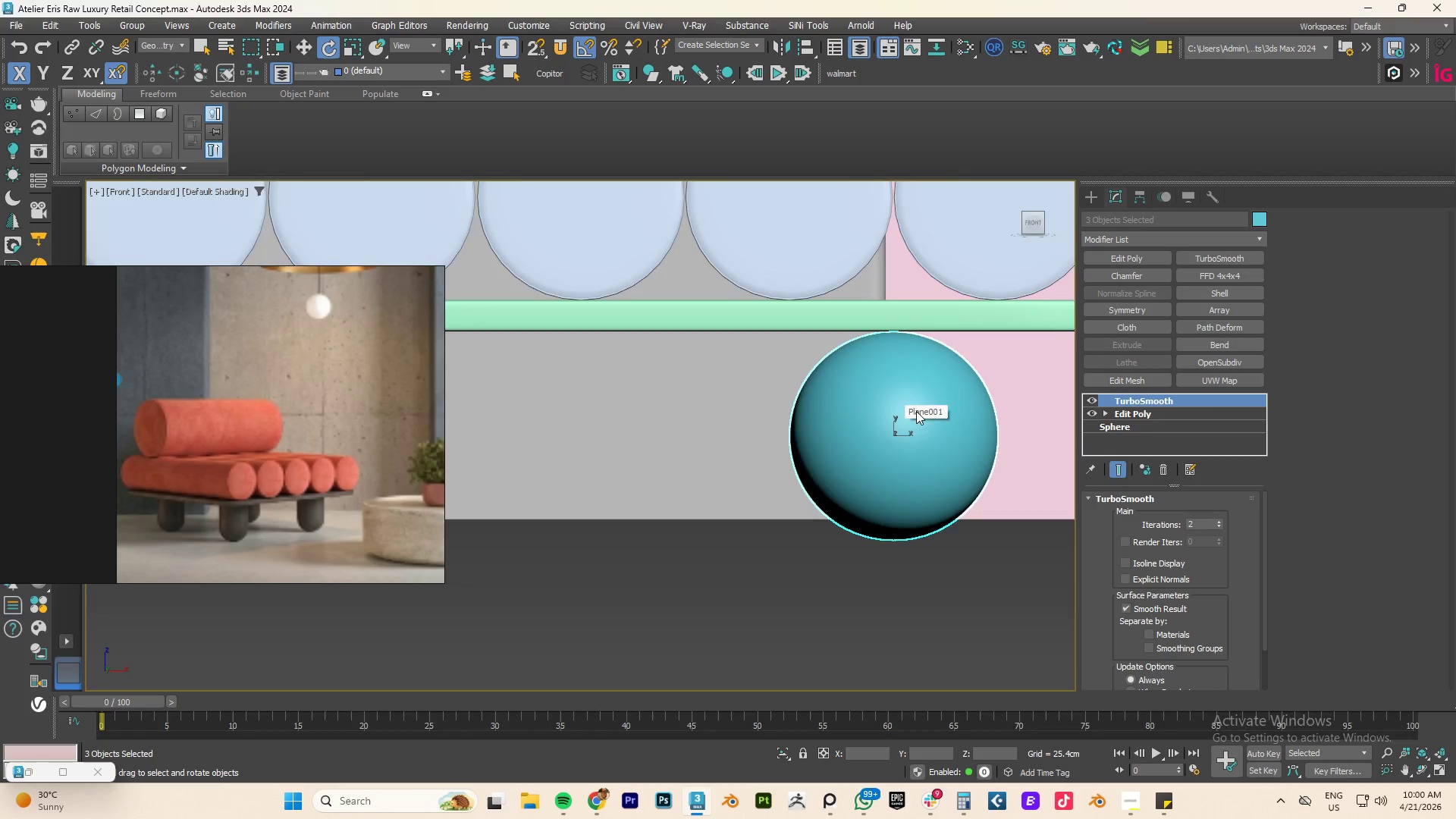 
scroll: coordinate [916, 411], scroll_direction: down, amount: 3.0
 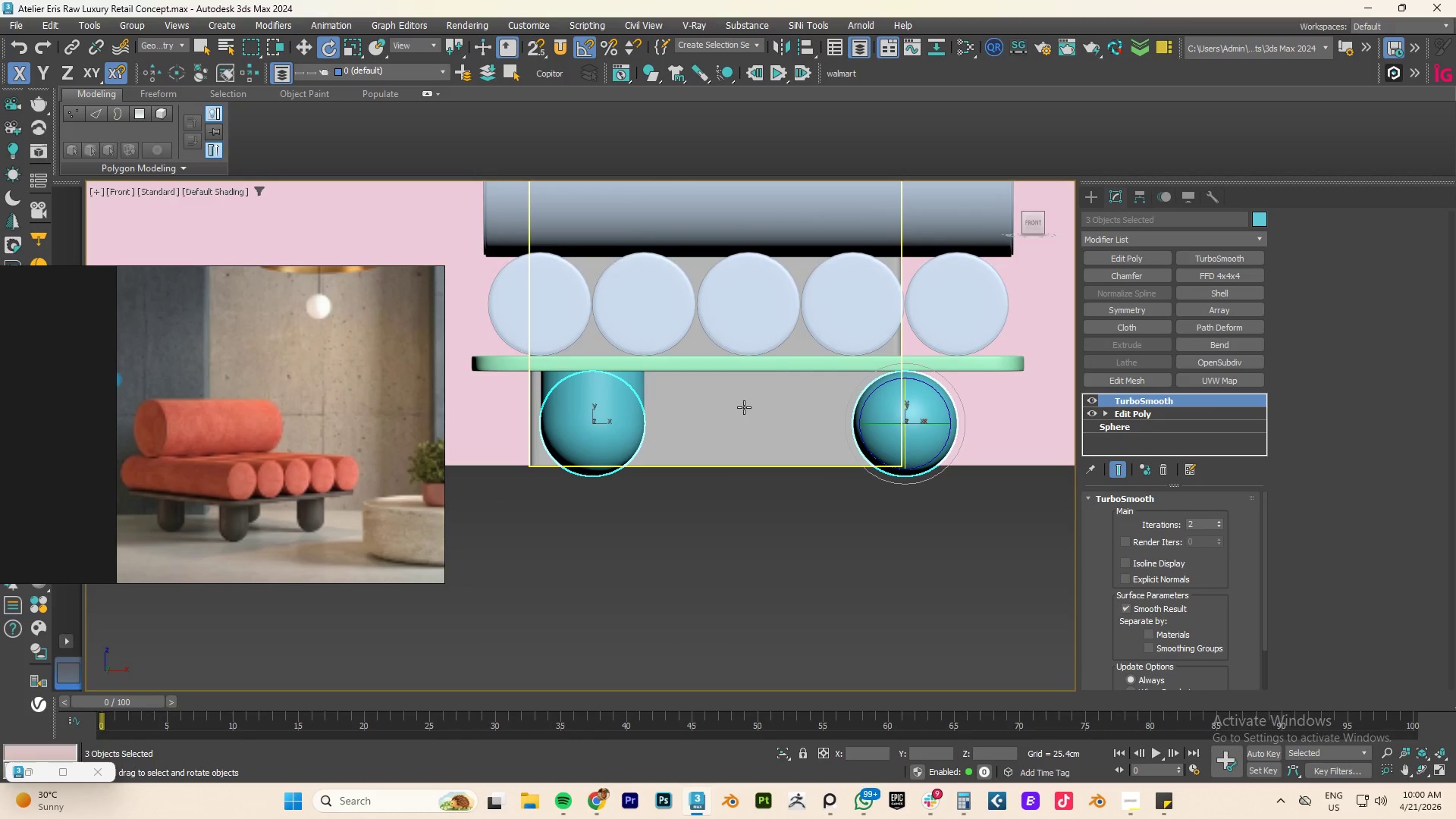 
type(TZ)
 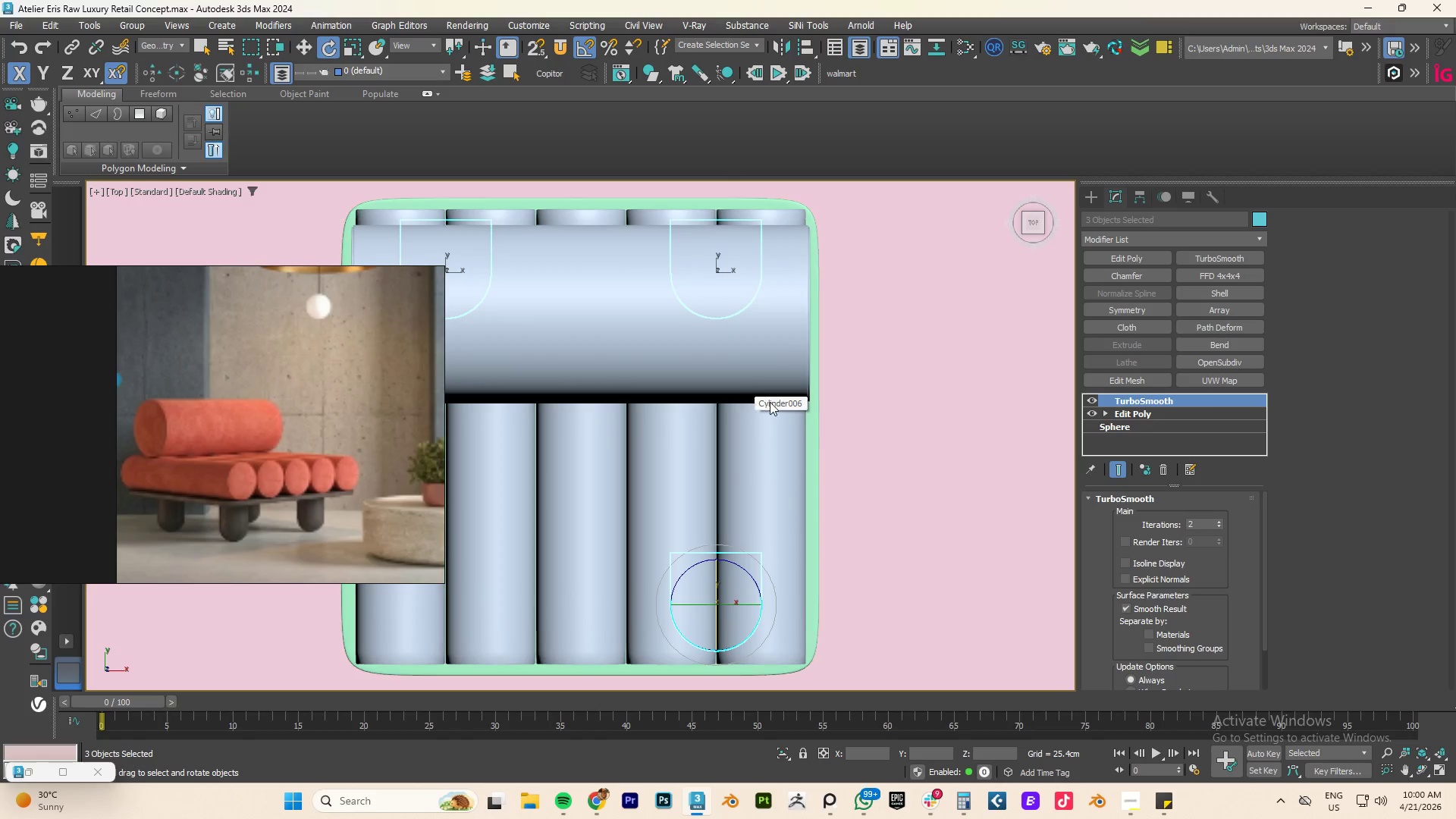 
scroll: coordinate [770, 402], scroll_direction: down, amount: 2.0
 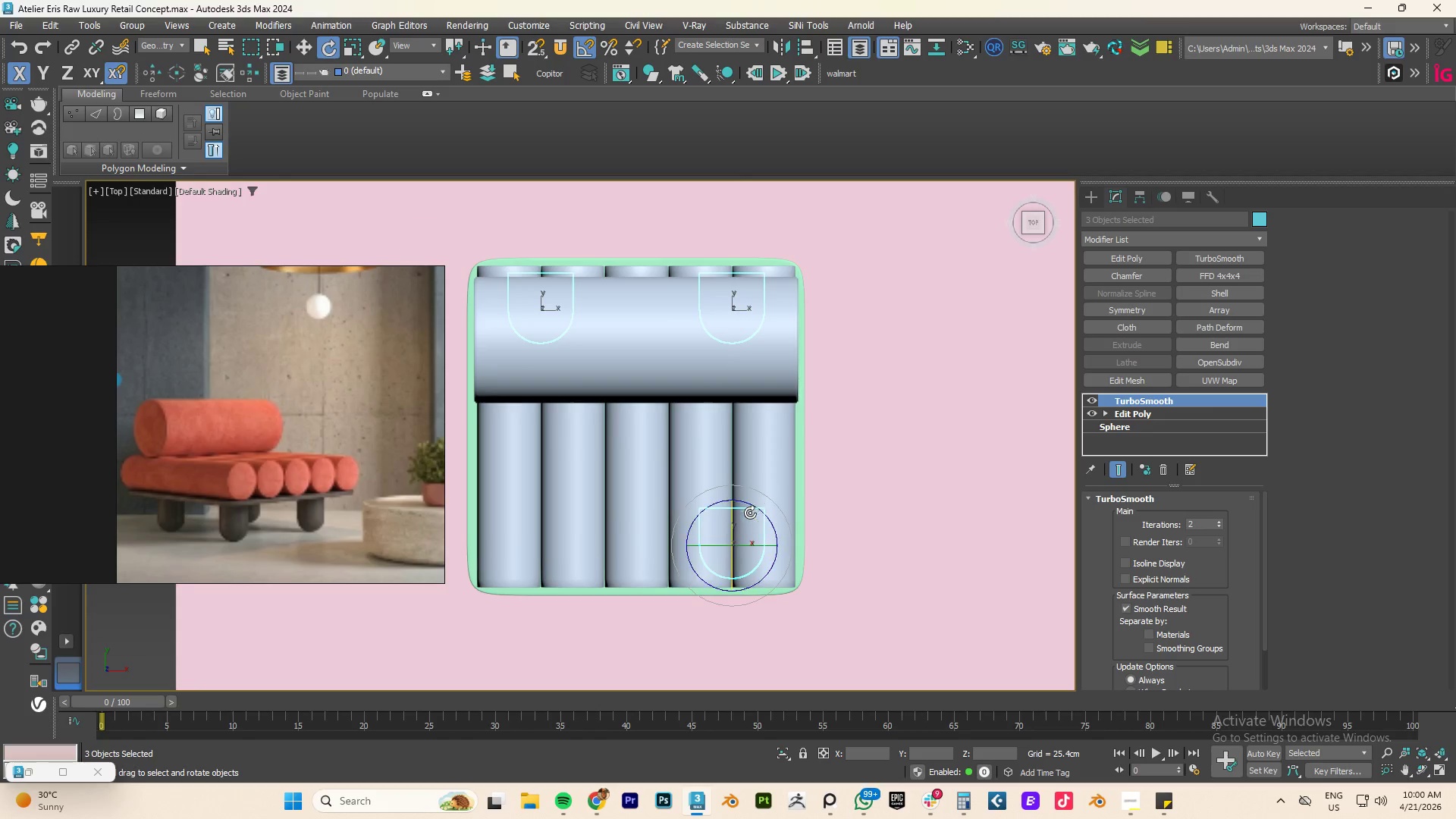 
scroll: coordinate [741, 520], scroll_direction: up, amount: 2.0
 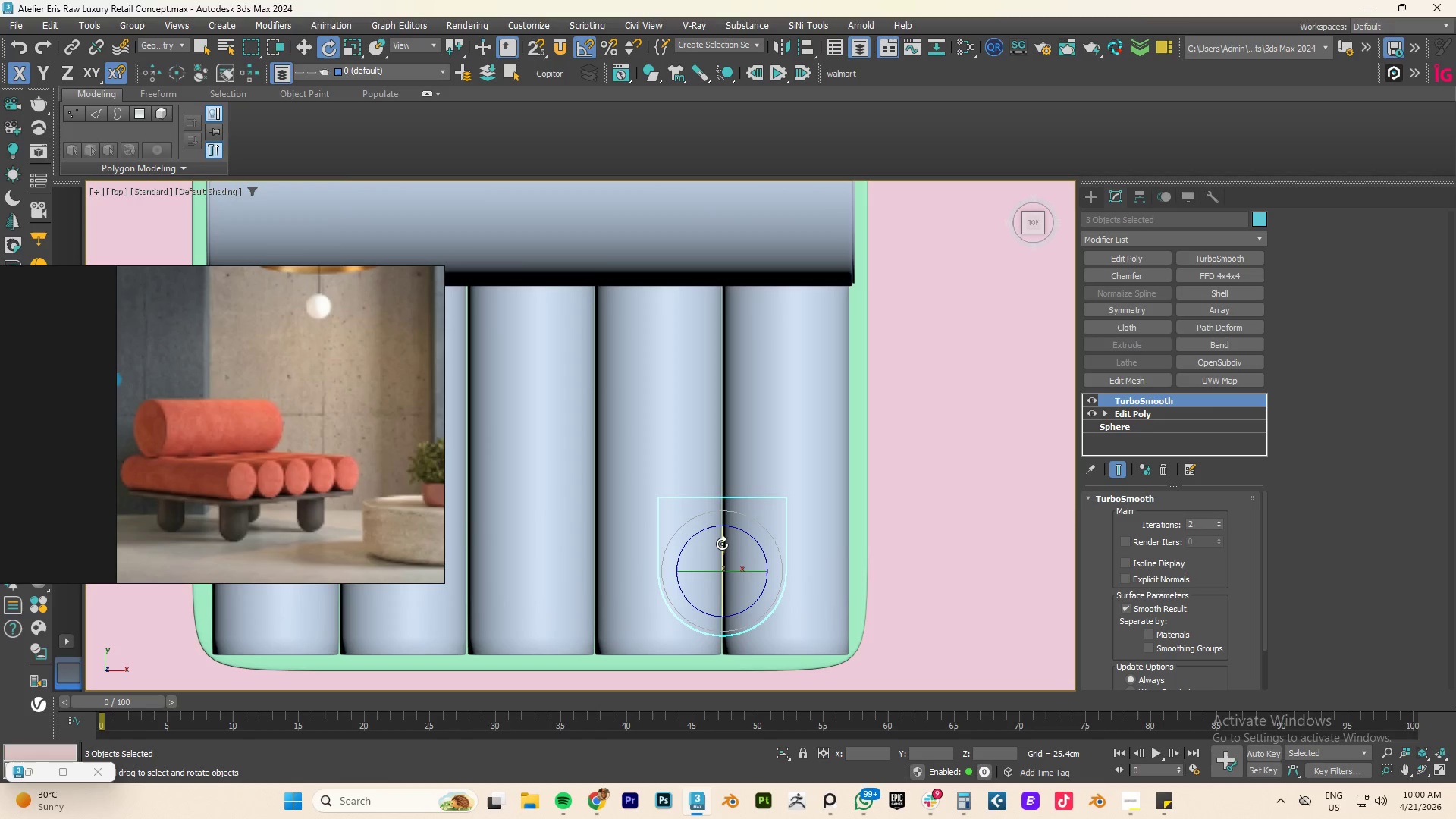 
left_click_drag(start_coordinate=[722, 544], to_coordinate=[728, 611])
 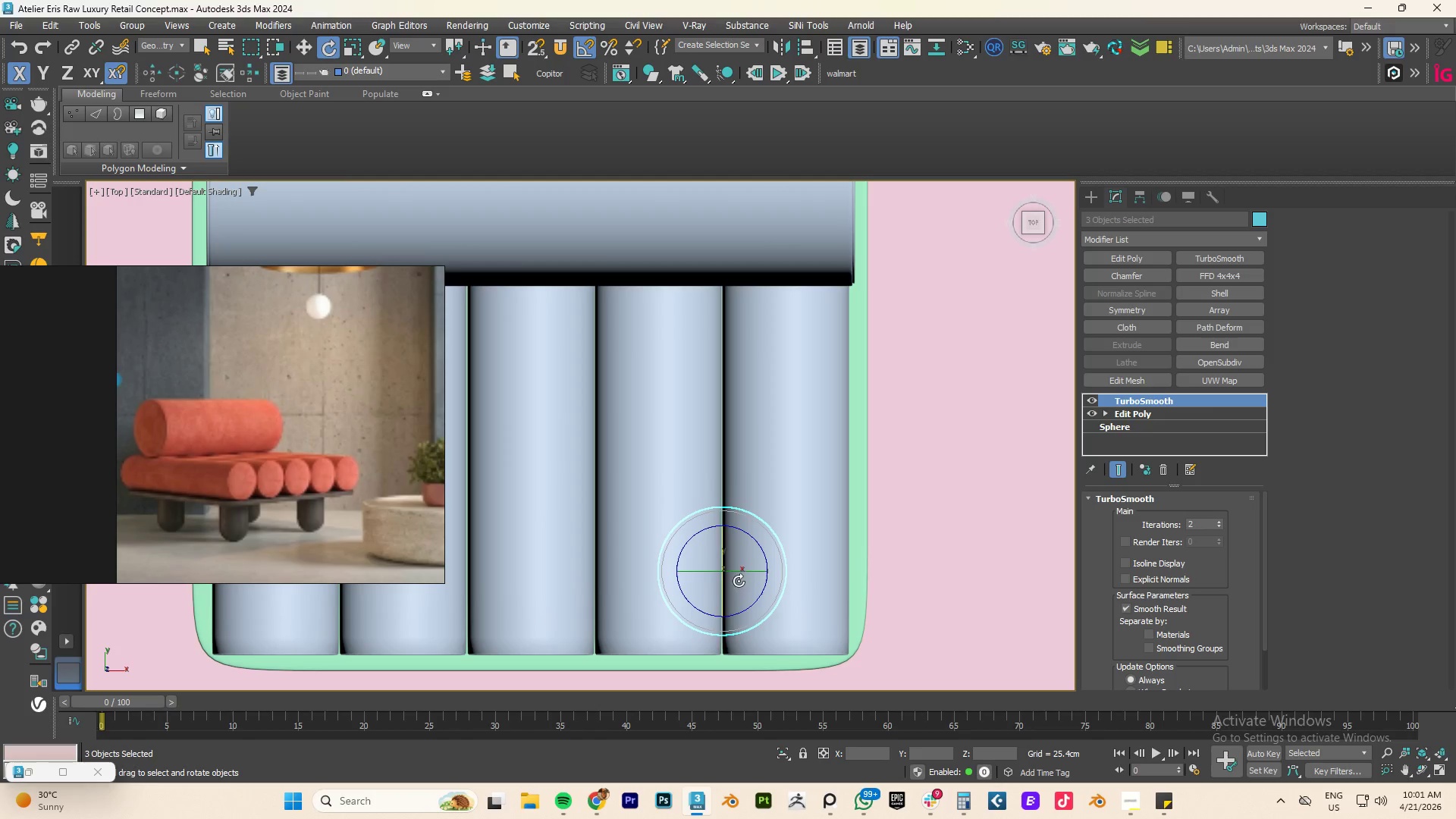 
type(FZ)
 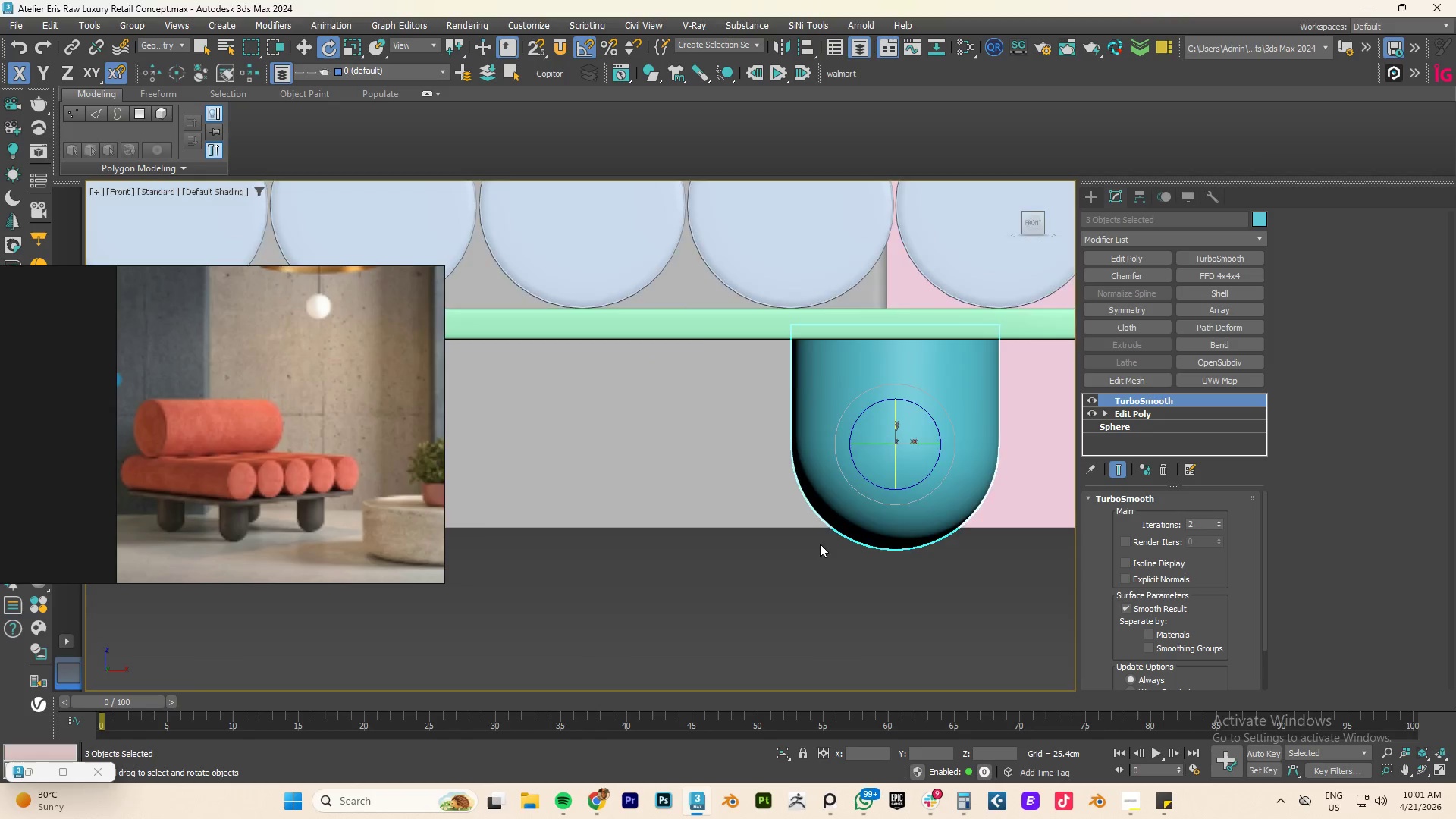 
left_click([816, 598])
 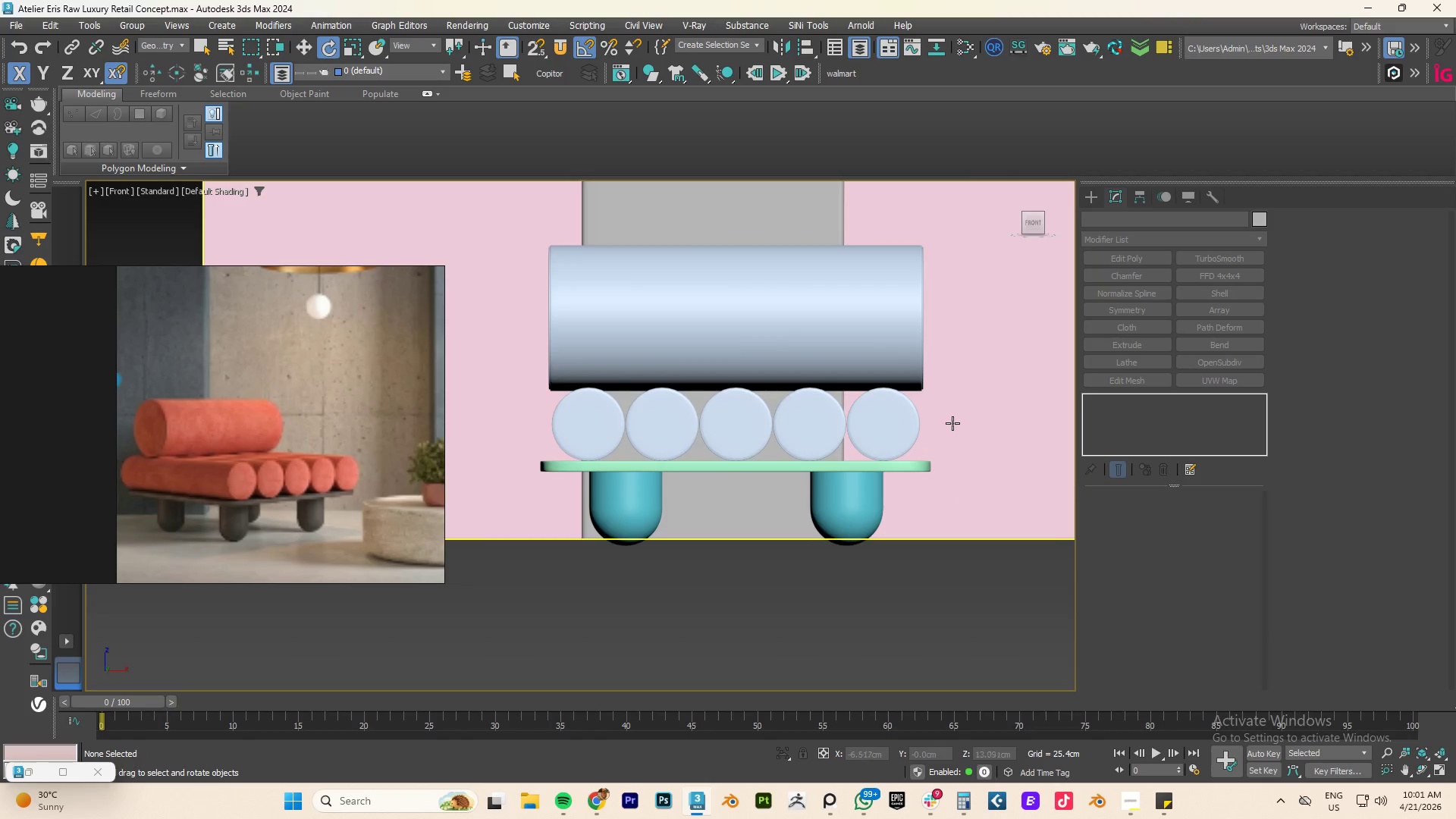 
scroll: coordinate [820, 544], scroll_direction: down, amount: 3.0
 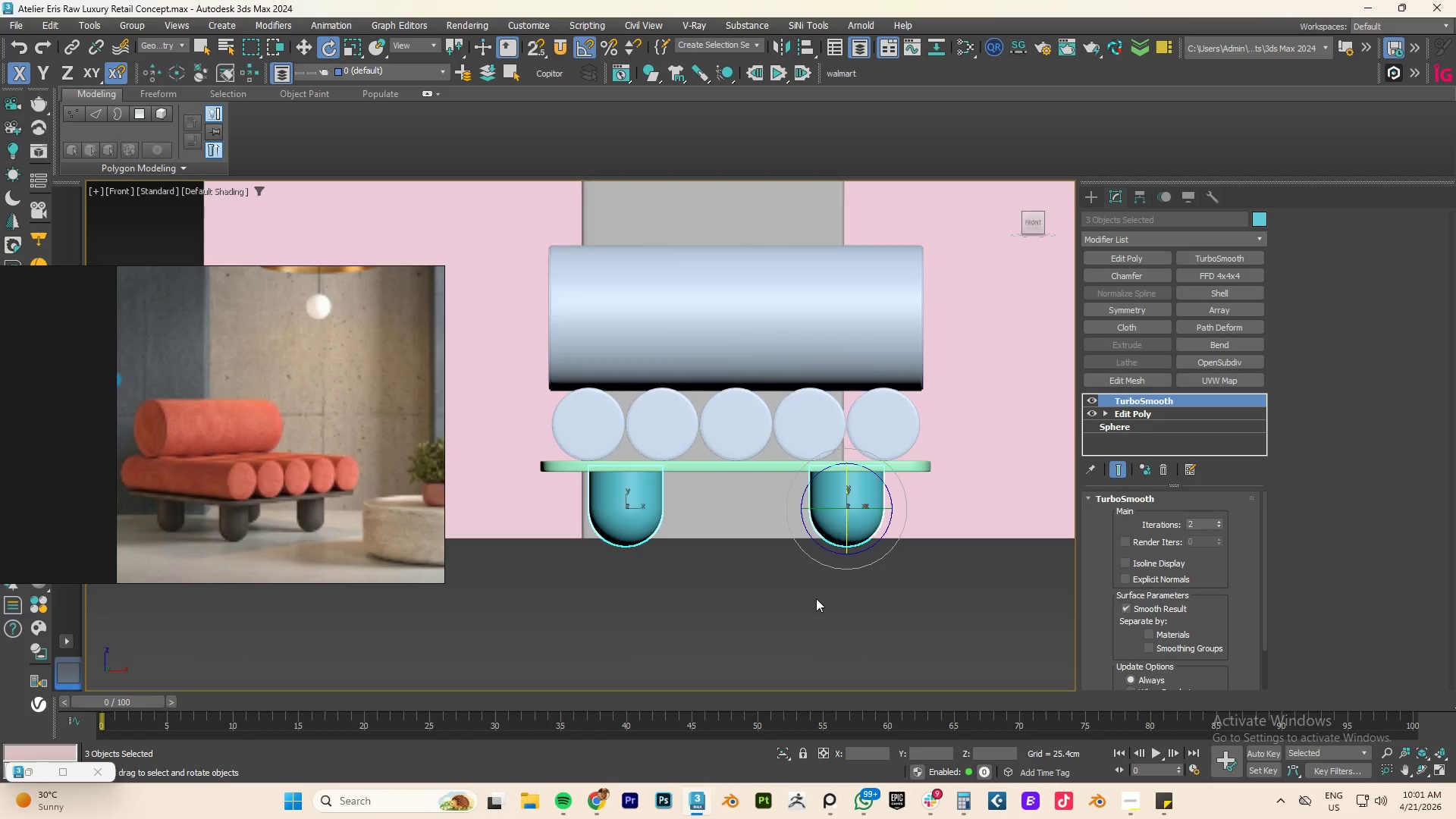 
hold_key(key=AltLeft, duration=3.38)
 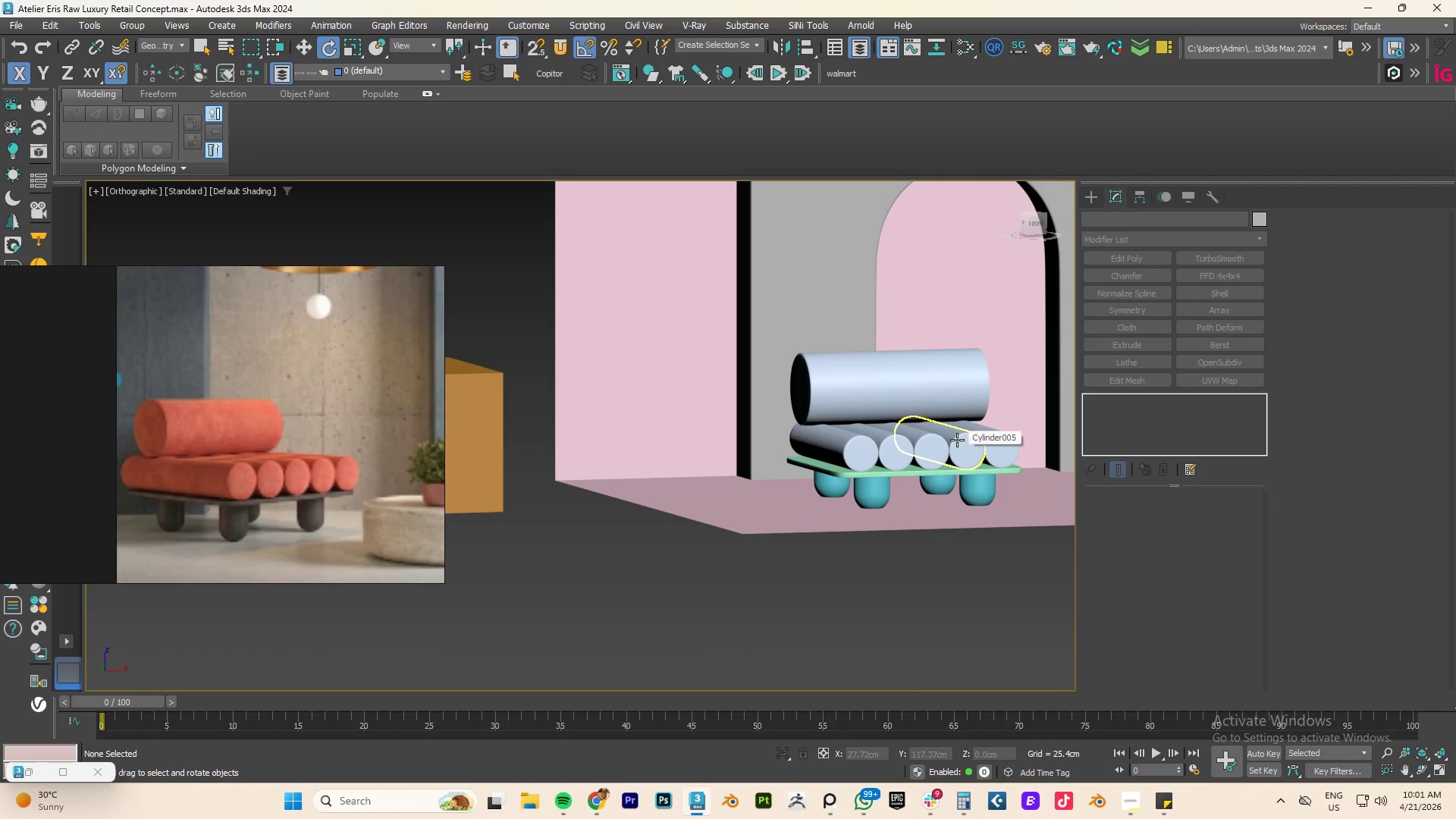 
scroll: coordinate [946, 426], scroll_direction: down, amount: 2.0
 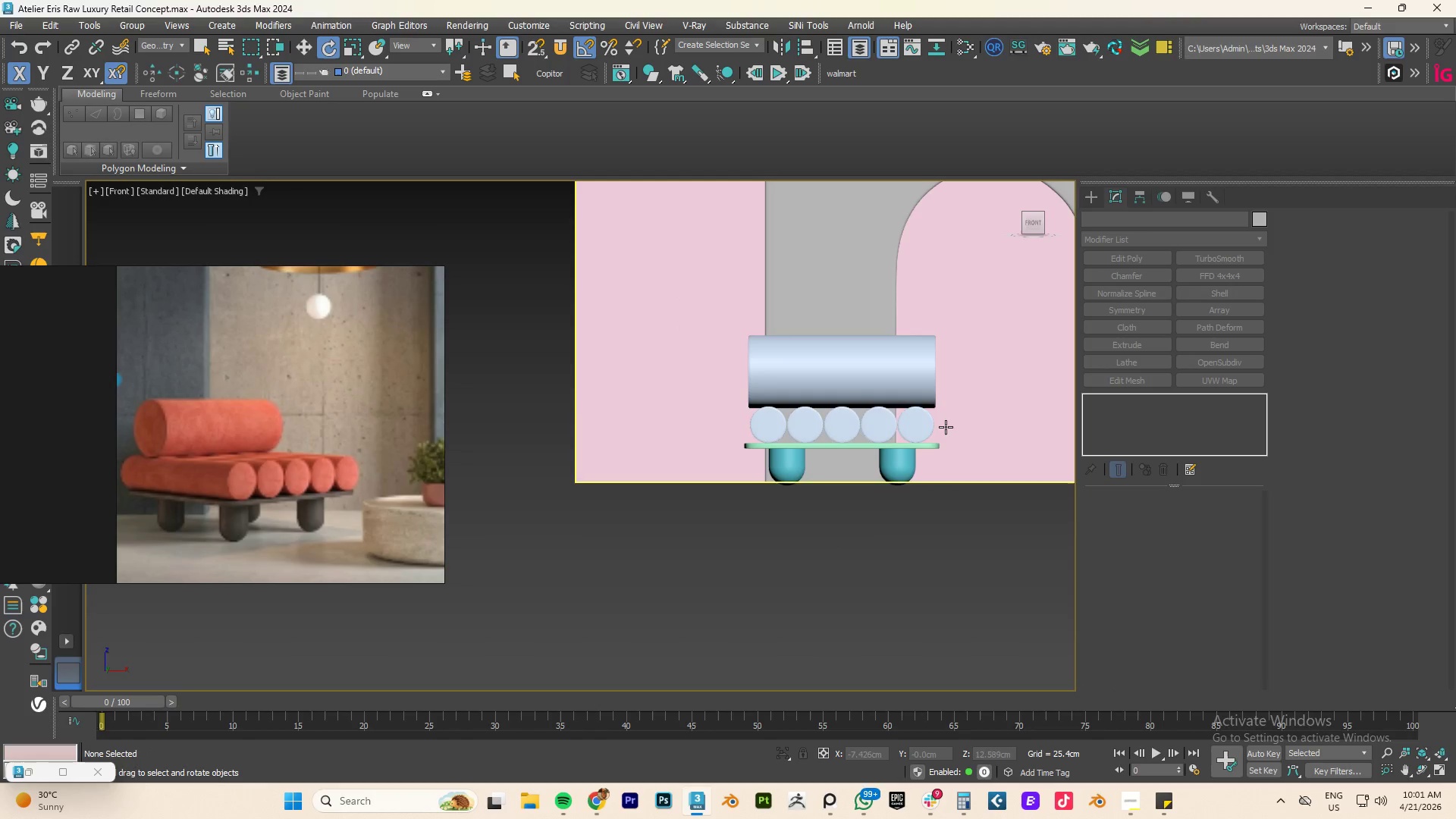 
type(FZ)
 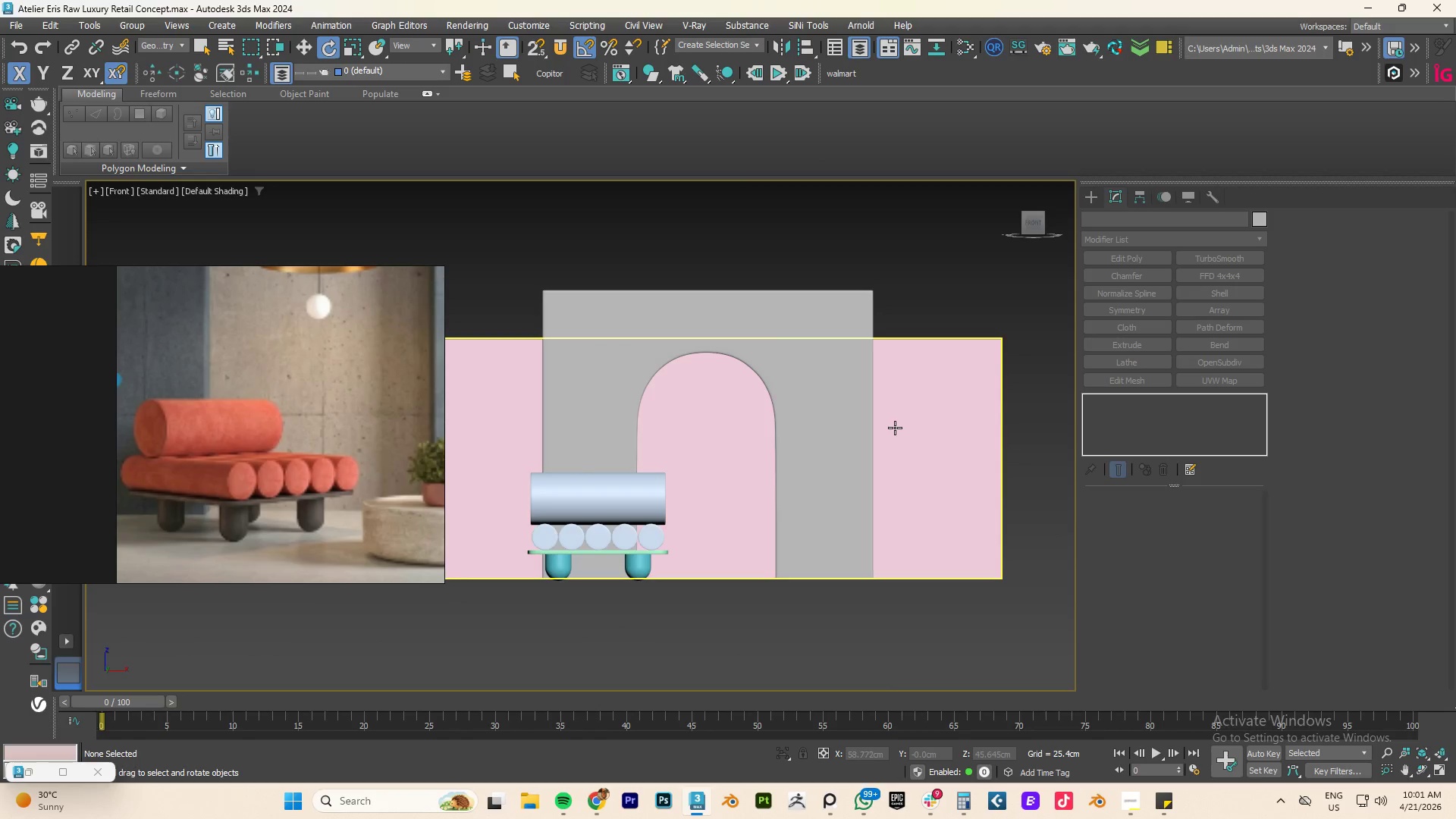 
scroll: coordinate [895, 428], scroll_direction: down, amount: 2.0
 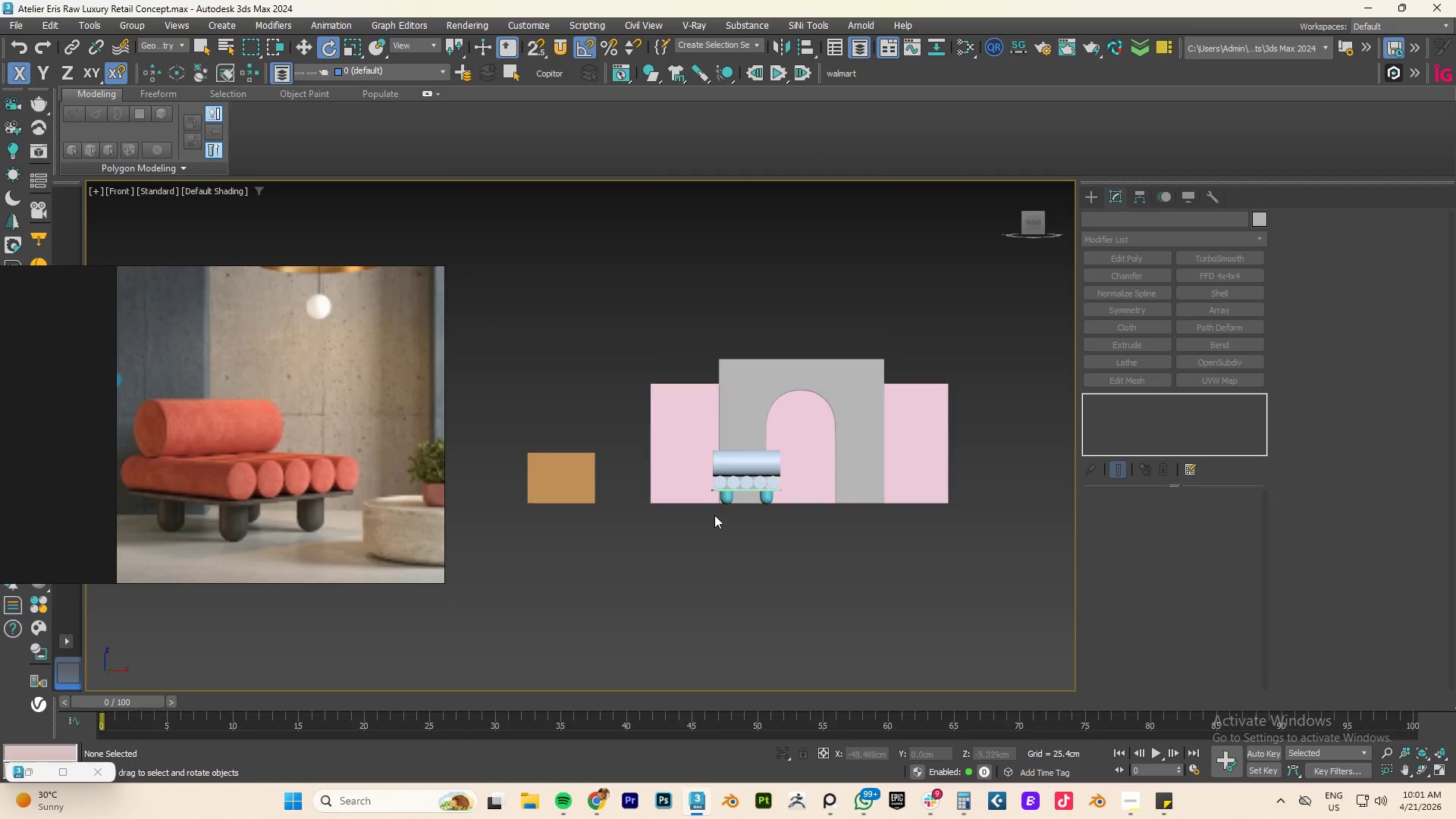 
scroll: coordinate [788, 438], scroll_direction: up, amount: 7.0
 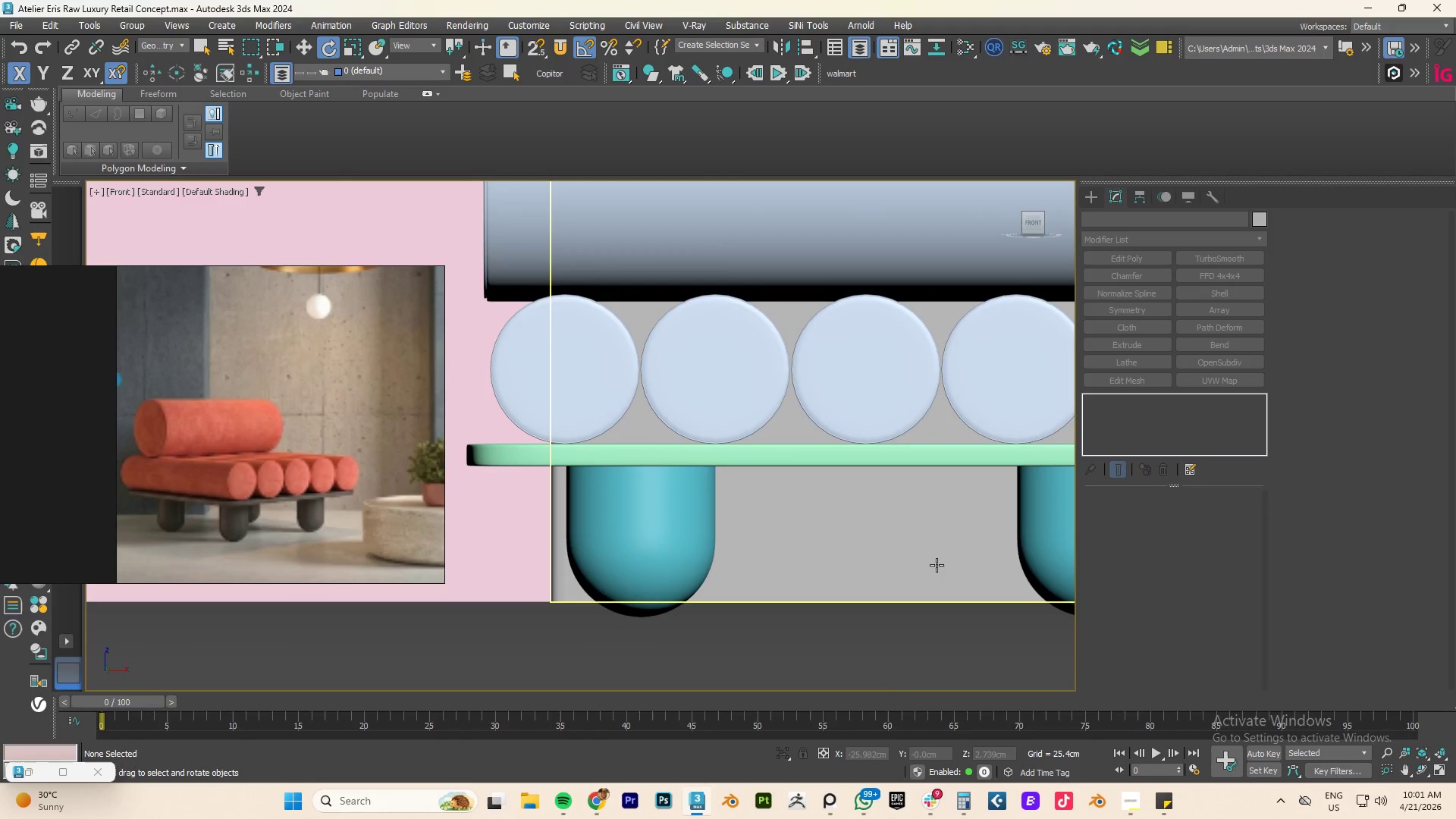 
scroll: coordinate [695, 492], scroll_direction: down, amount: 3.0
 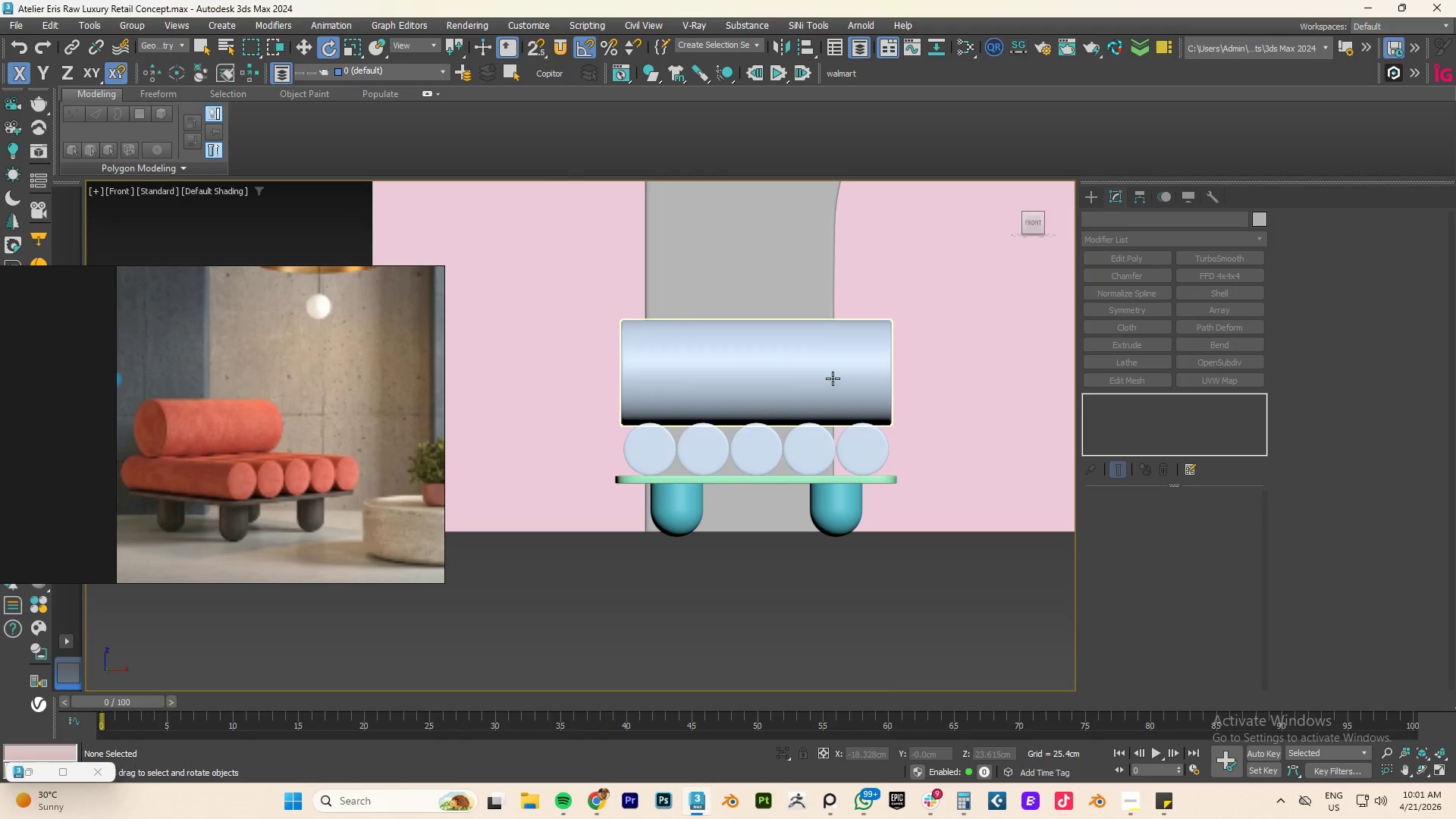 
left_click([833, 378])
 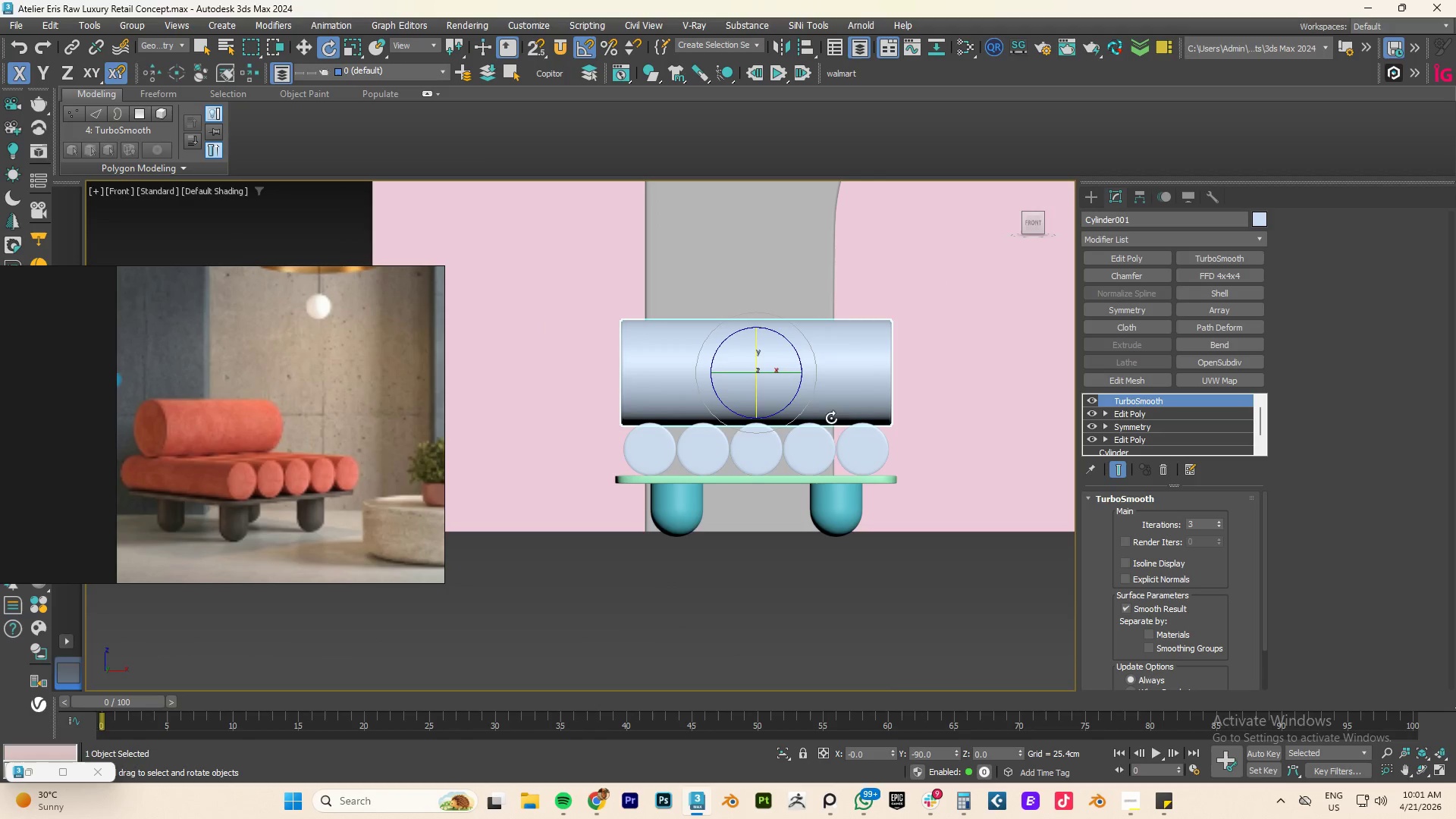 
hold_key(key=ControlLeft, duration=0.52)
 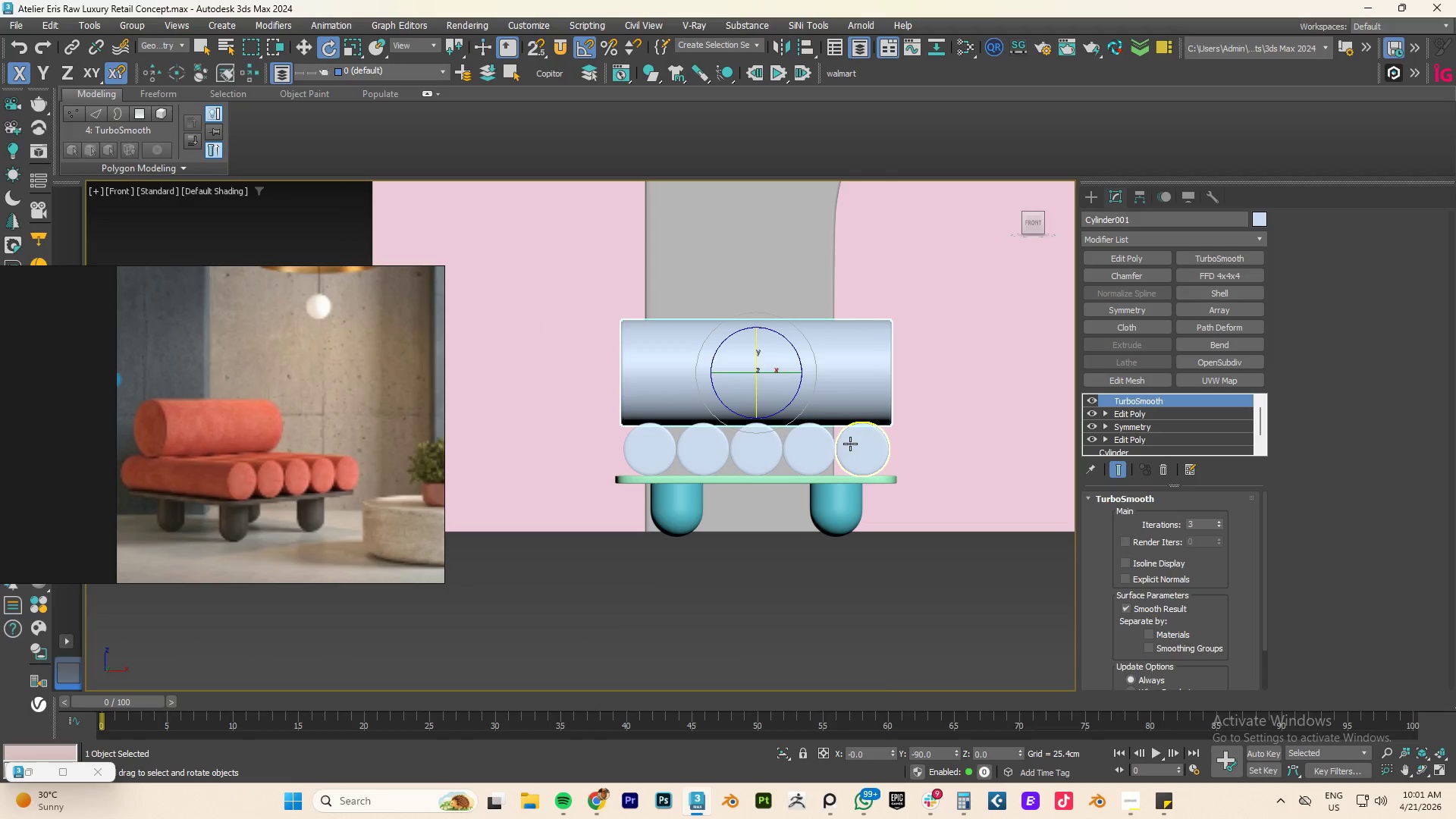 
hold_key(key=ControlLeft, duration=4.36)
double_click([811, 447])
 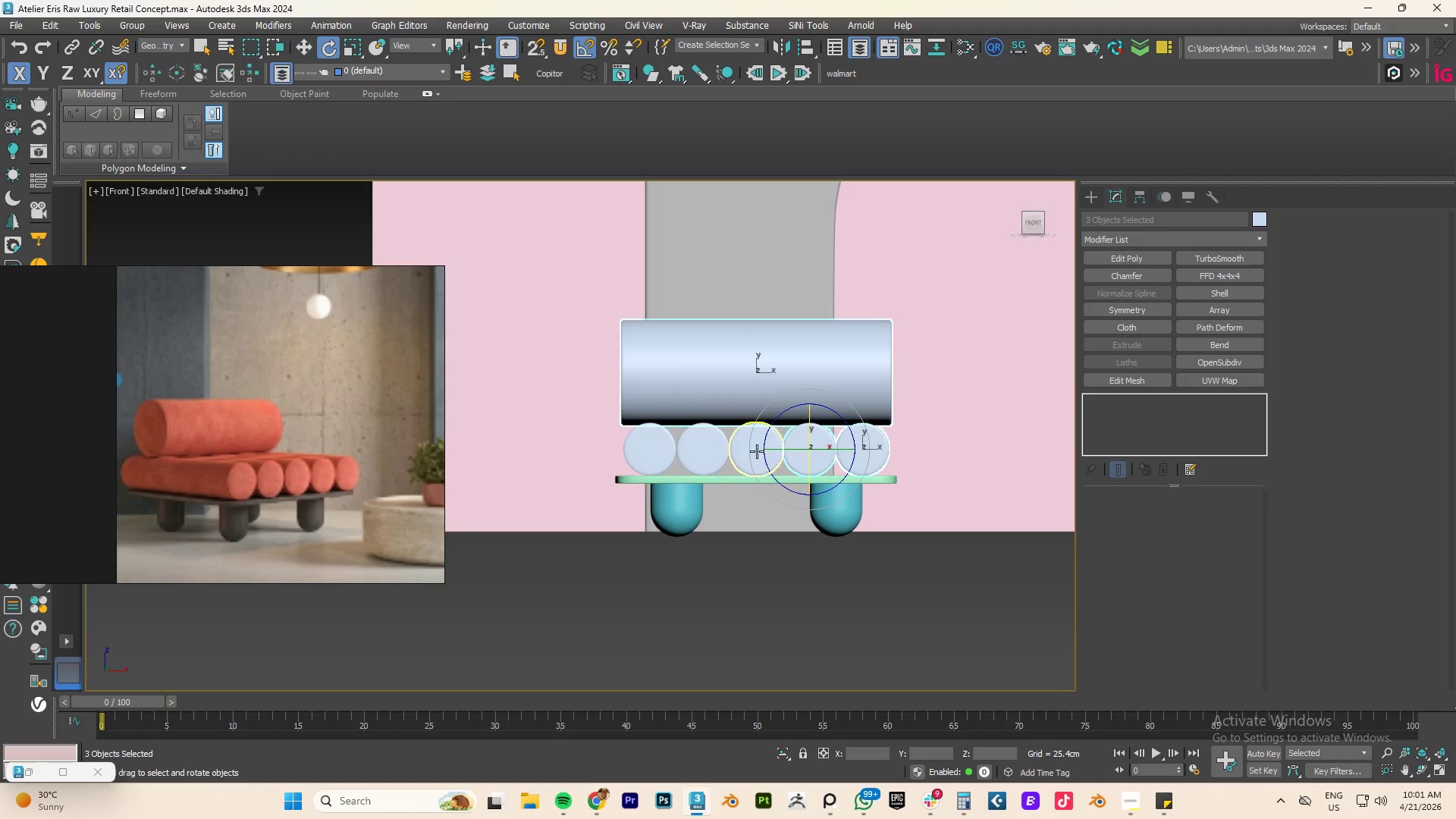 
left_click([757, 451])
 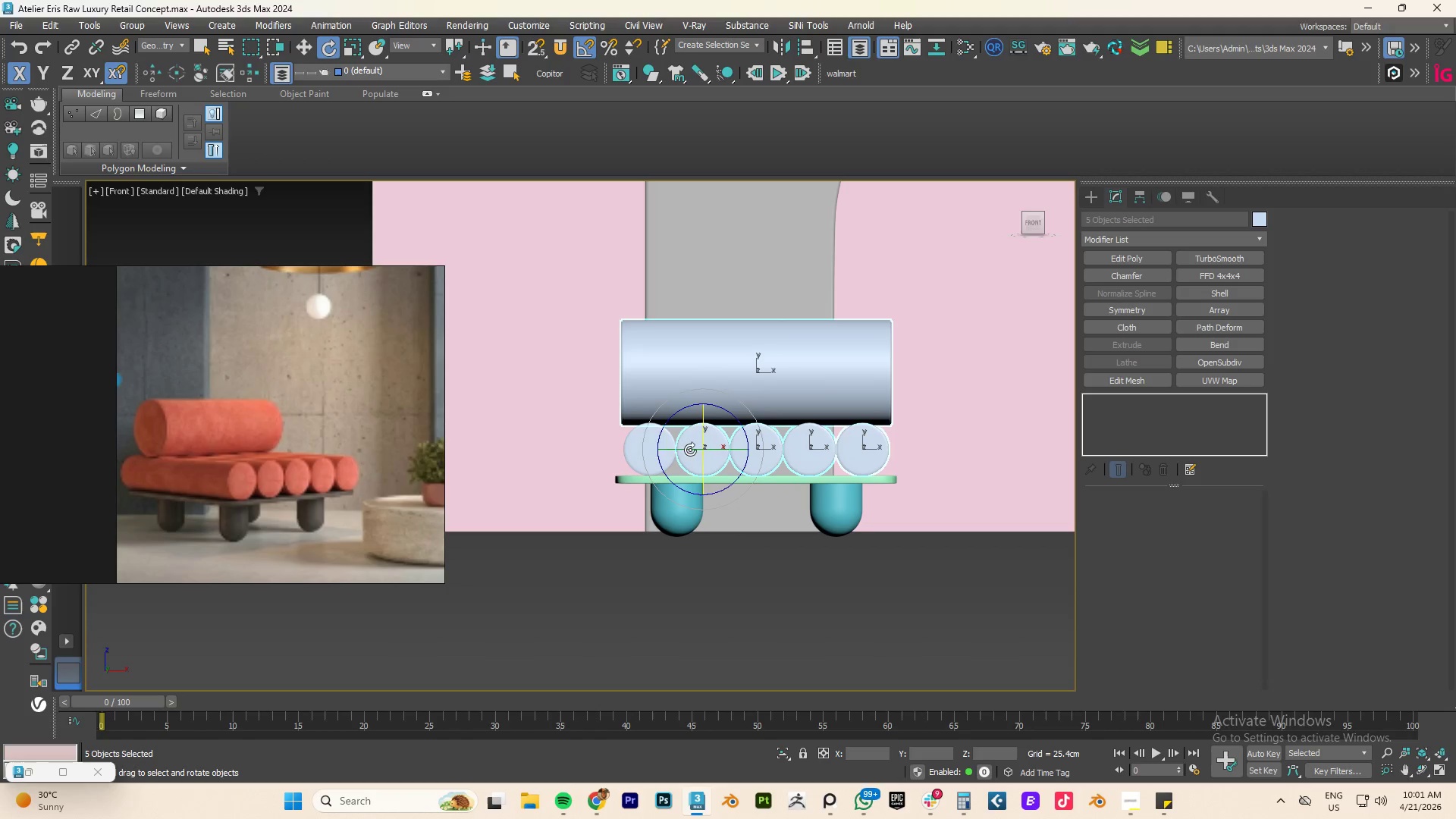 
double_click([660, 450])
 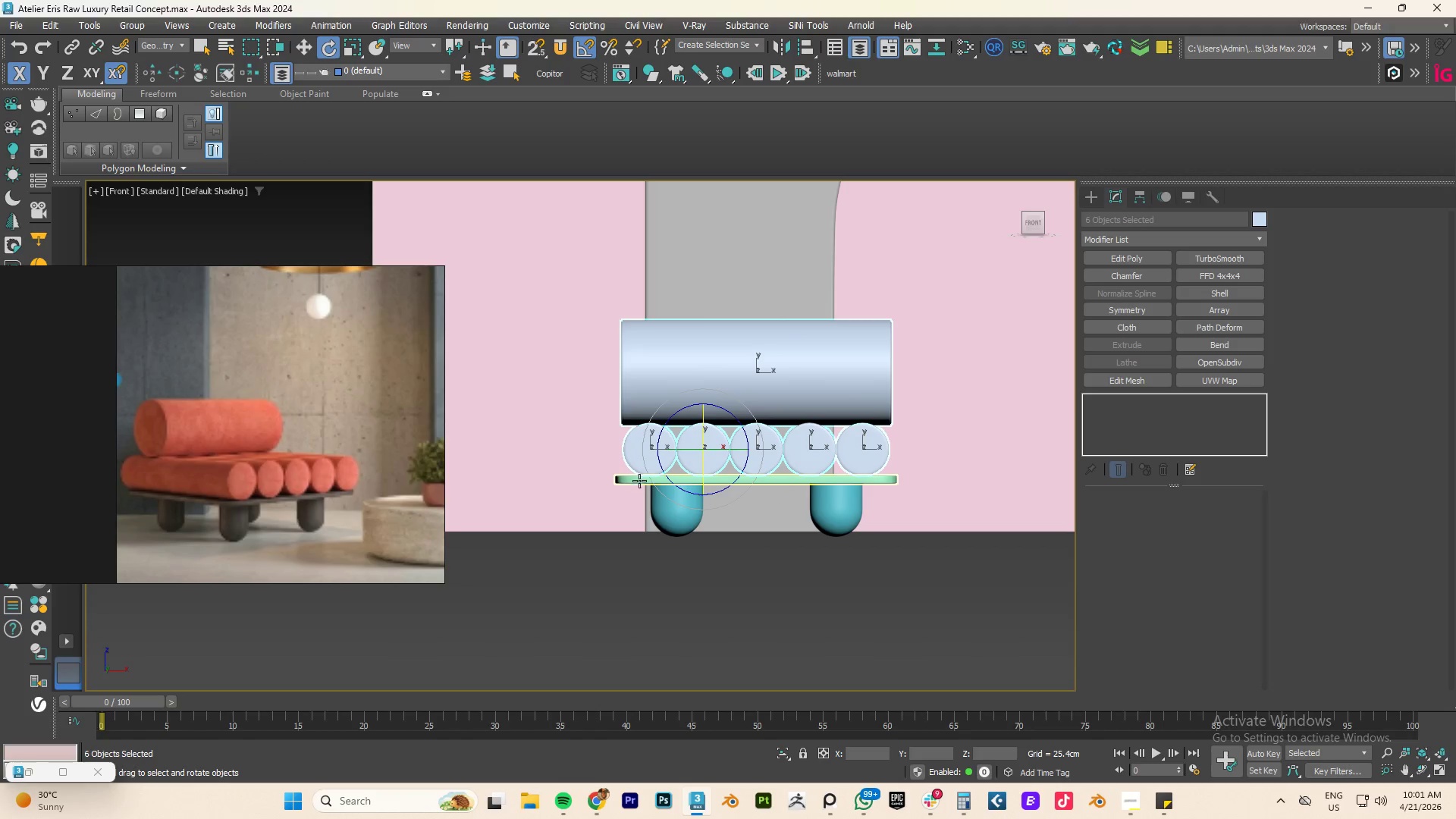 
left_click([634, 481])
 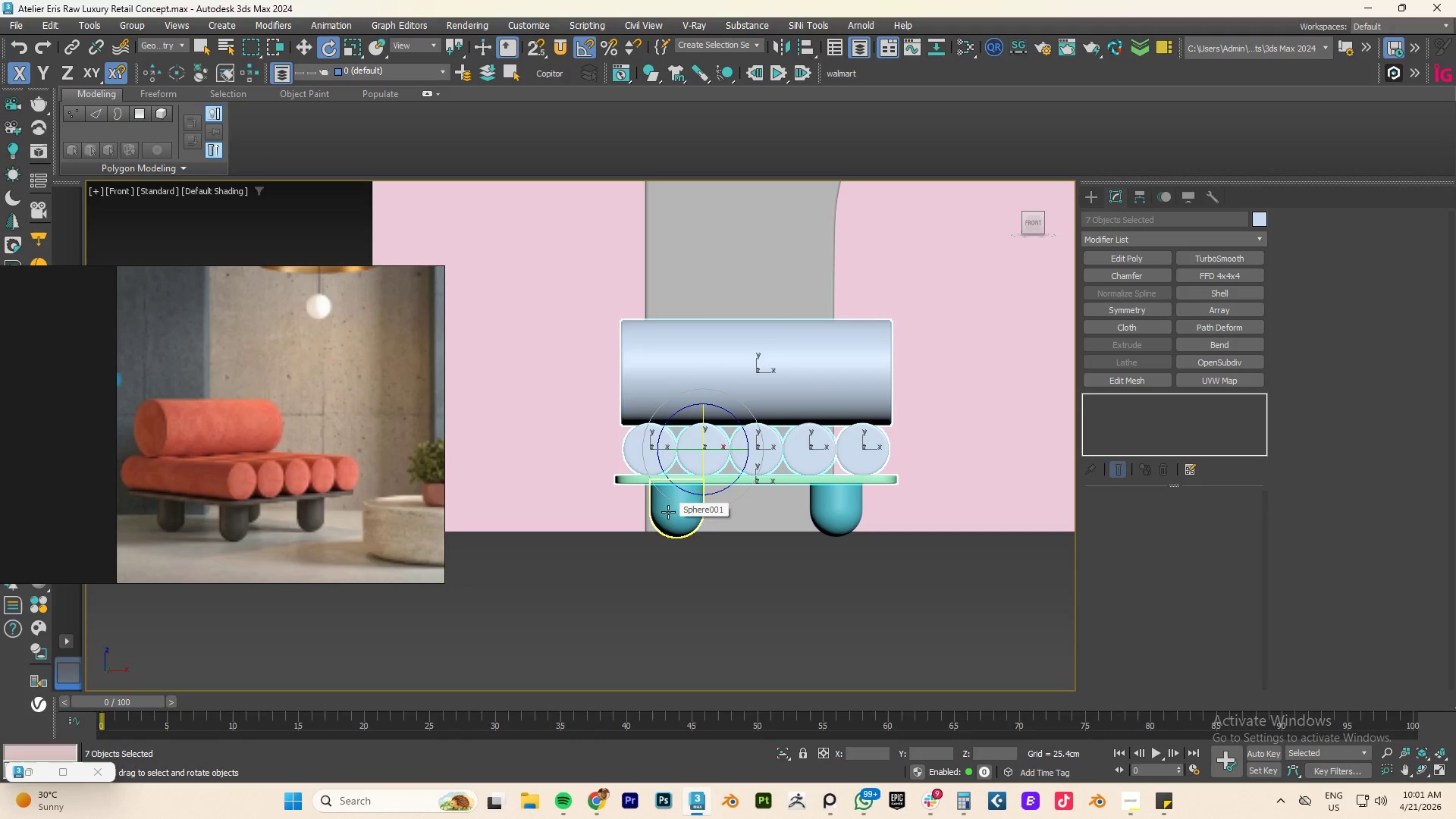 
key(F3)
 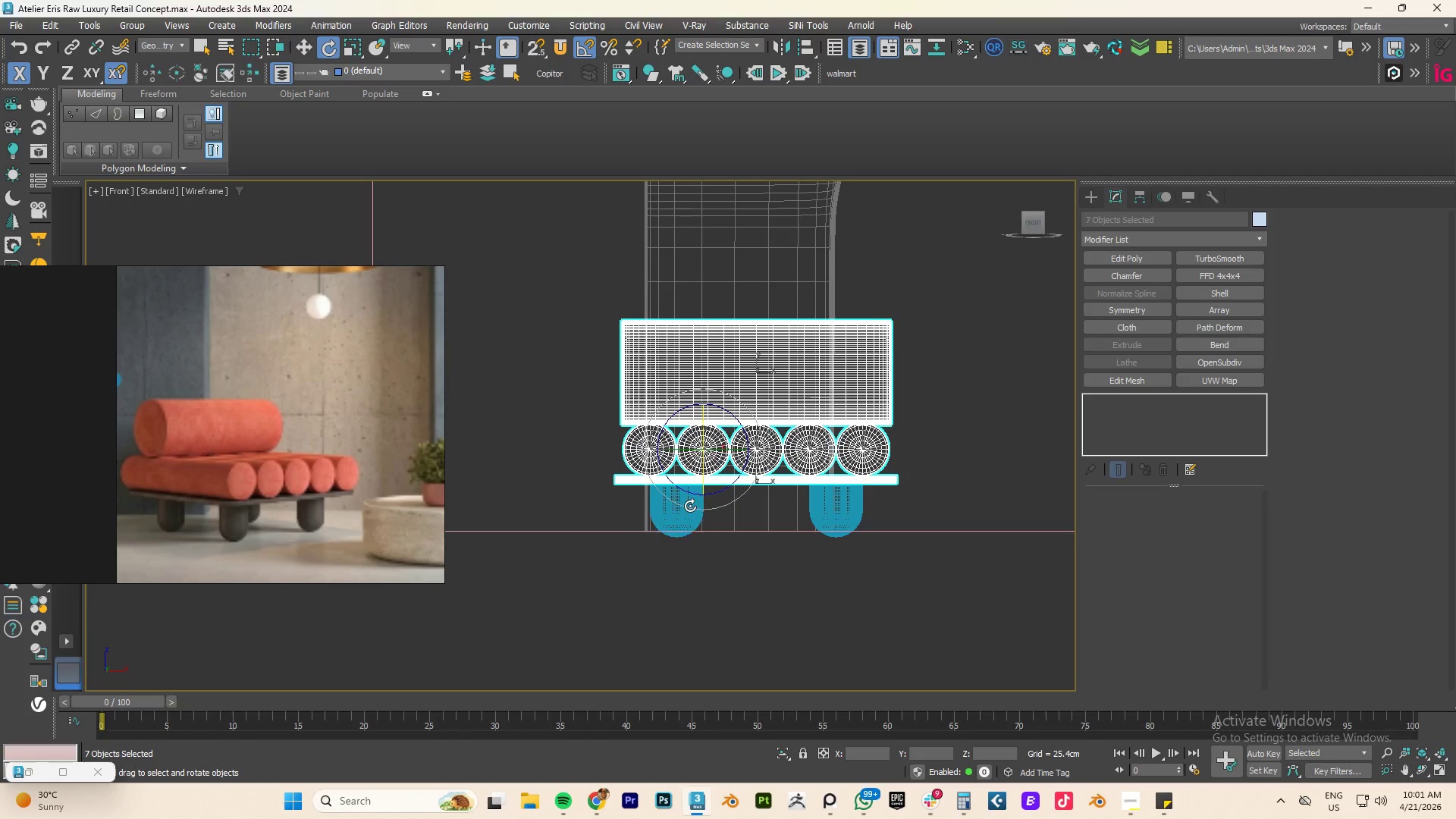 
hold_key(key=ControlLeft, duration=1.28)
left_click([674, 515])
 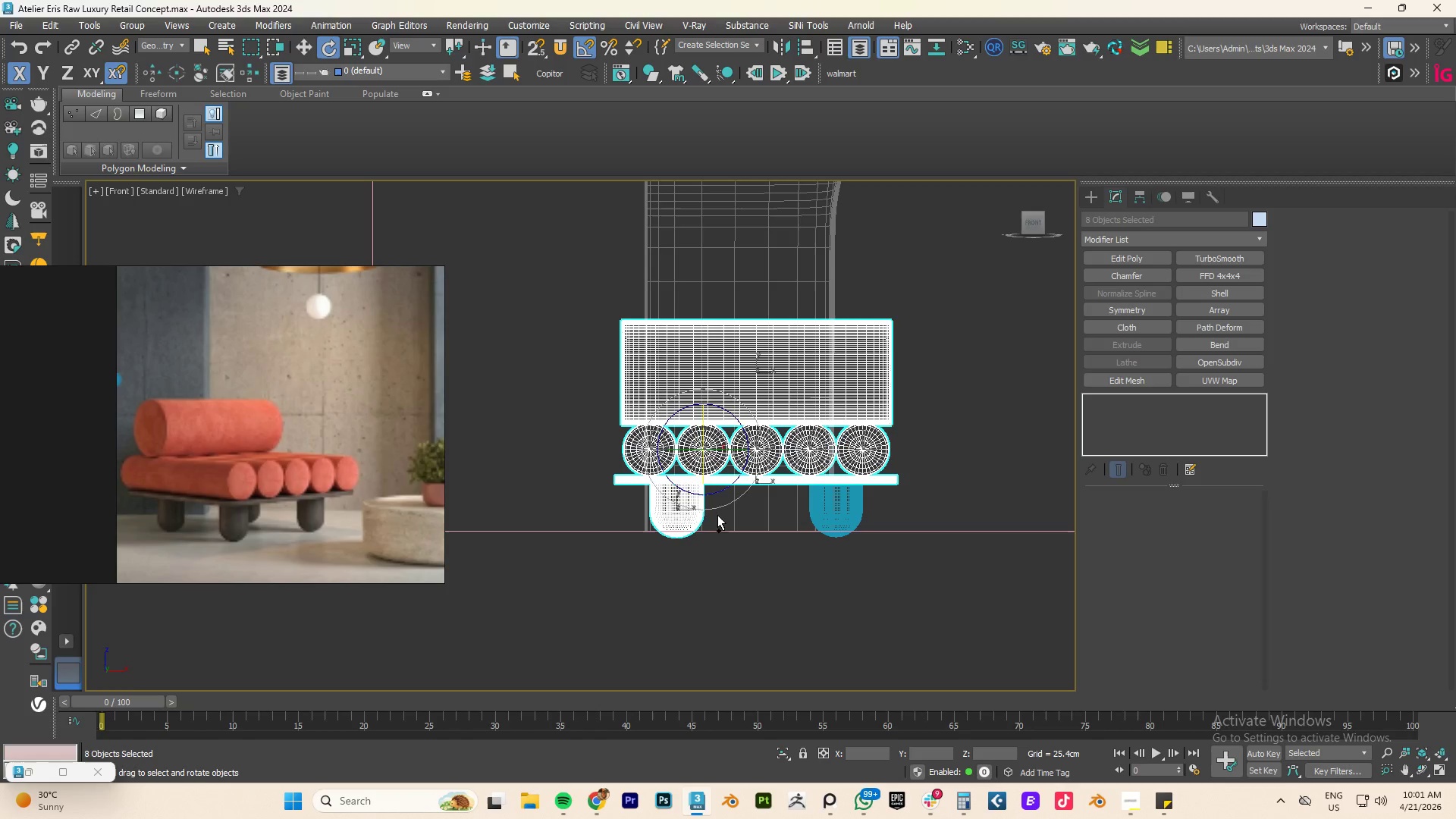 
key(W)
 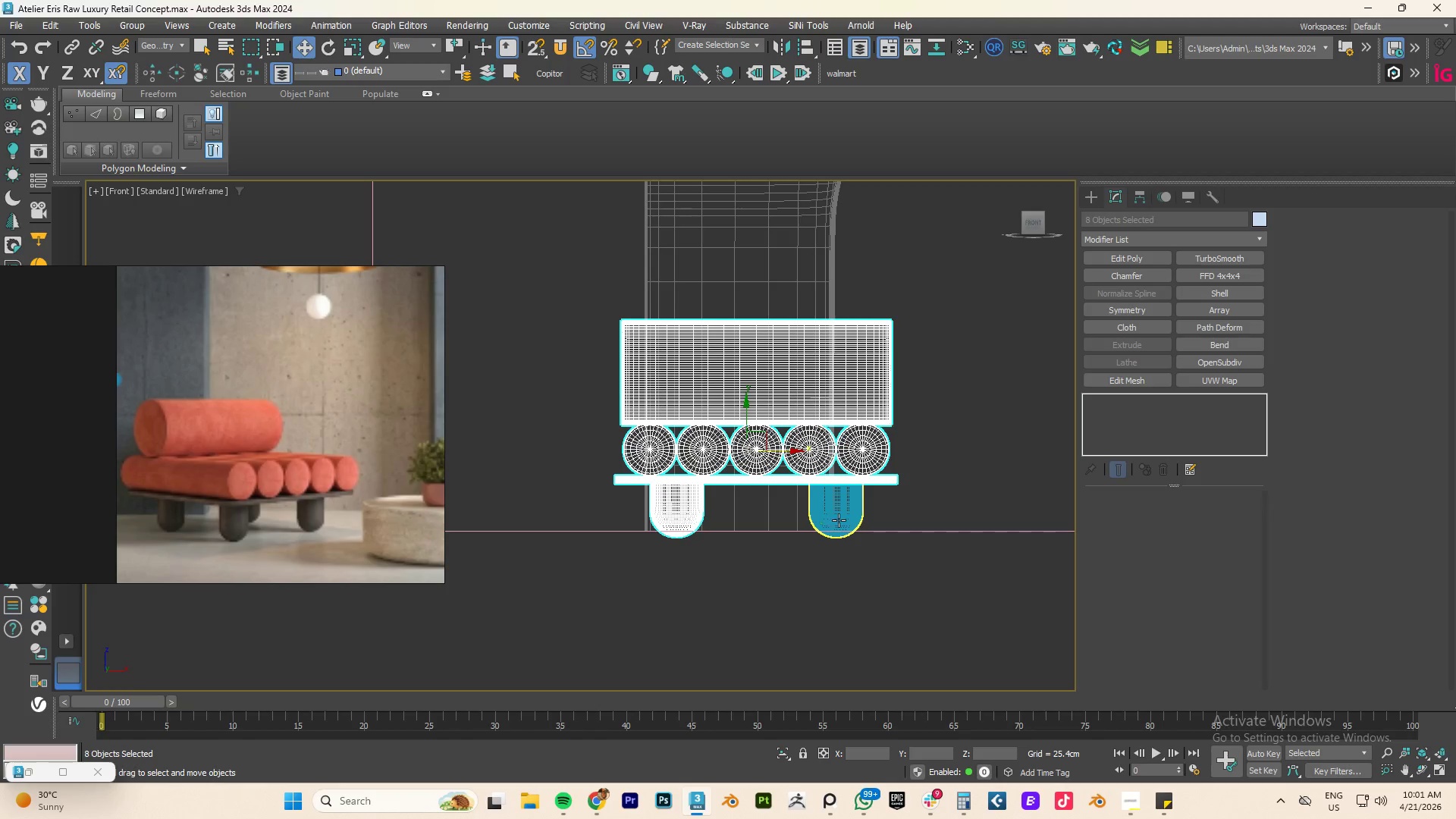 
hold_key(key=ControlLeft, duration=0.56)
left_click([839, 520])
 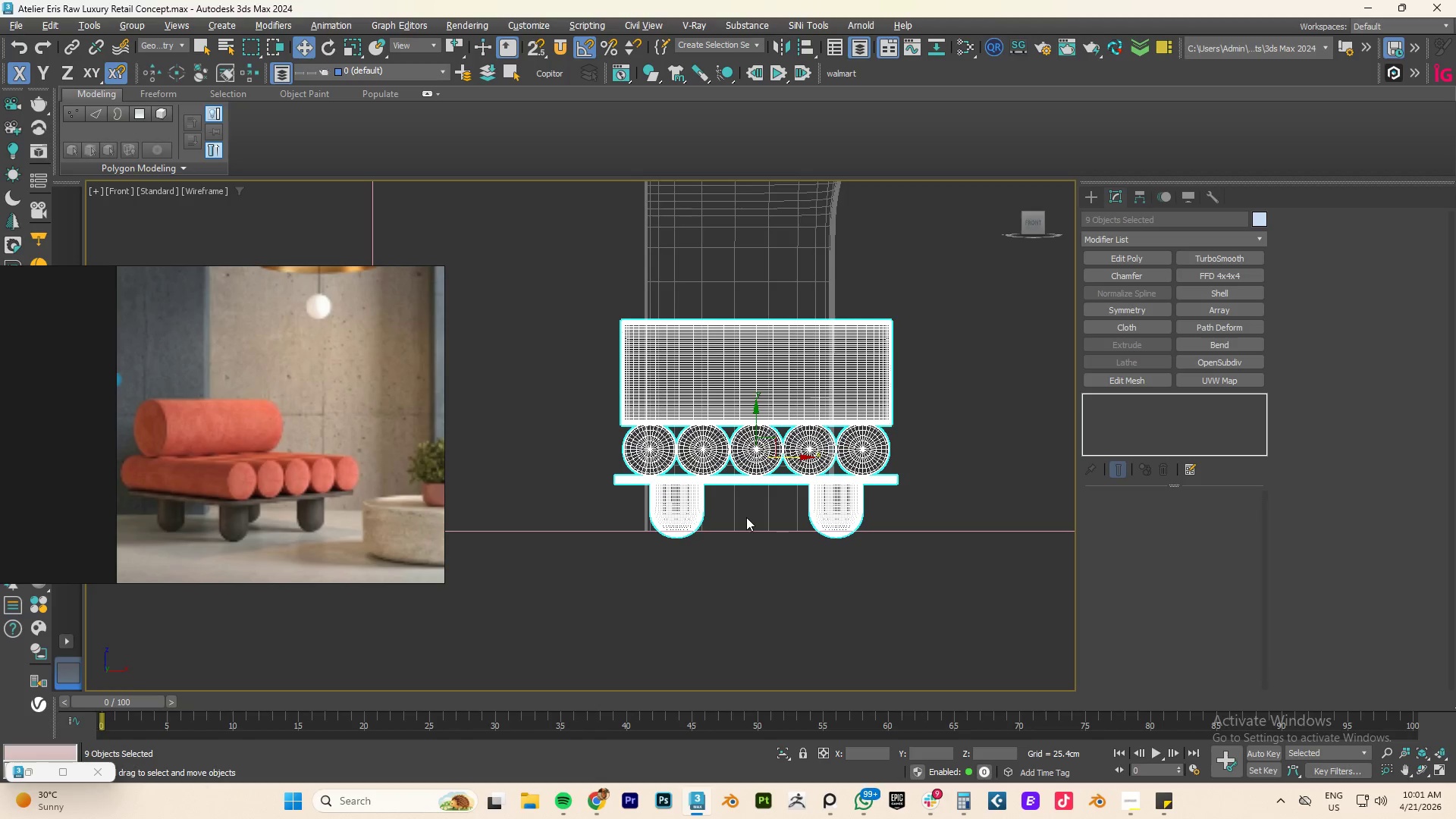 
hold_key(key=AltLeft, duration=0.62)
 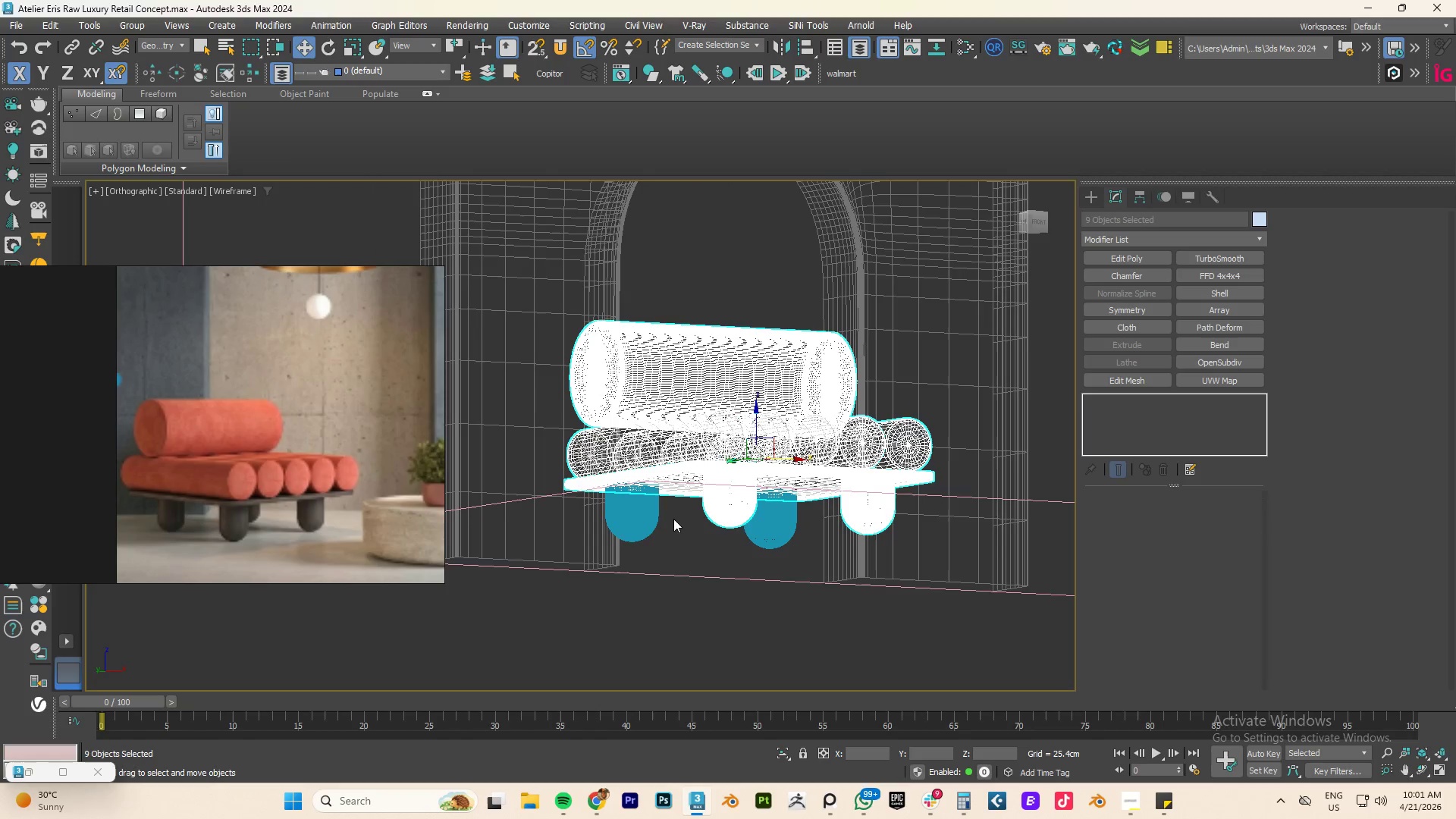 
hold_key(key=ControlLeft, duration=1.53)
left_click([639, 520])
 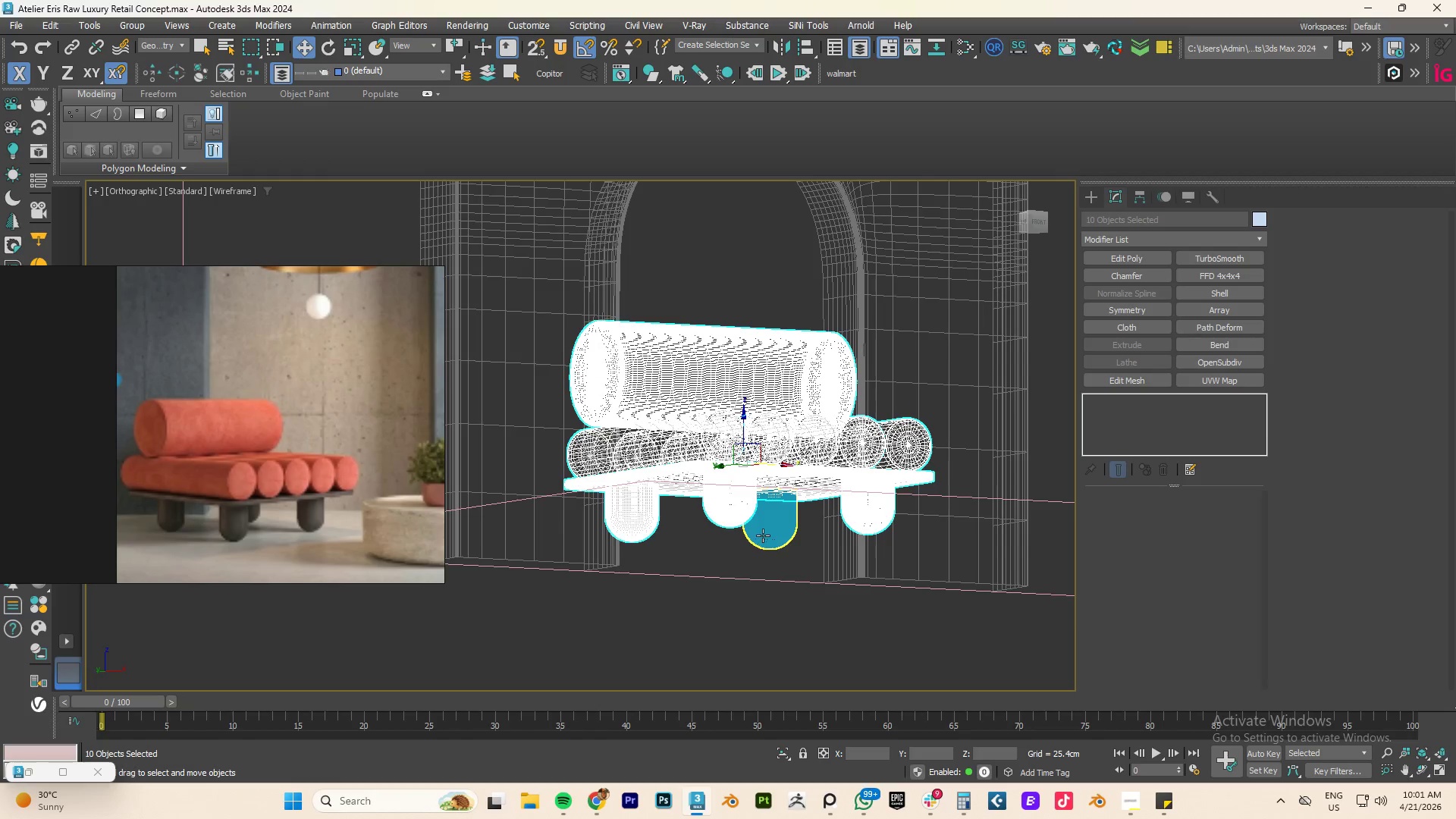 
left_click([766, 535])
 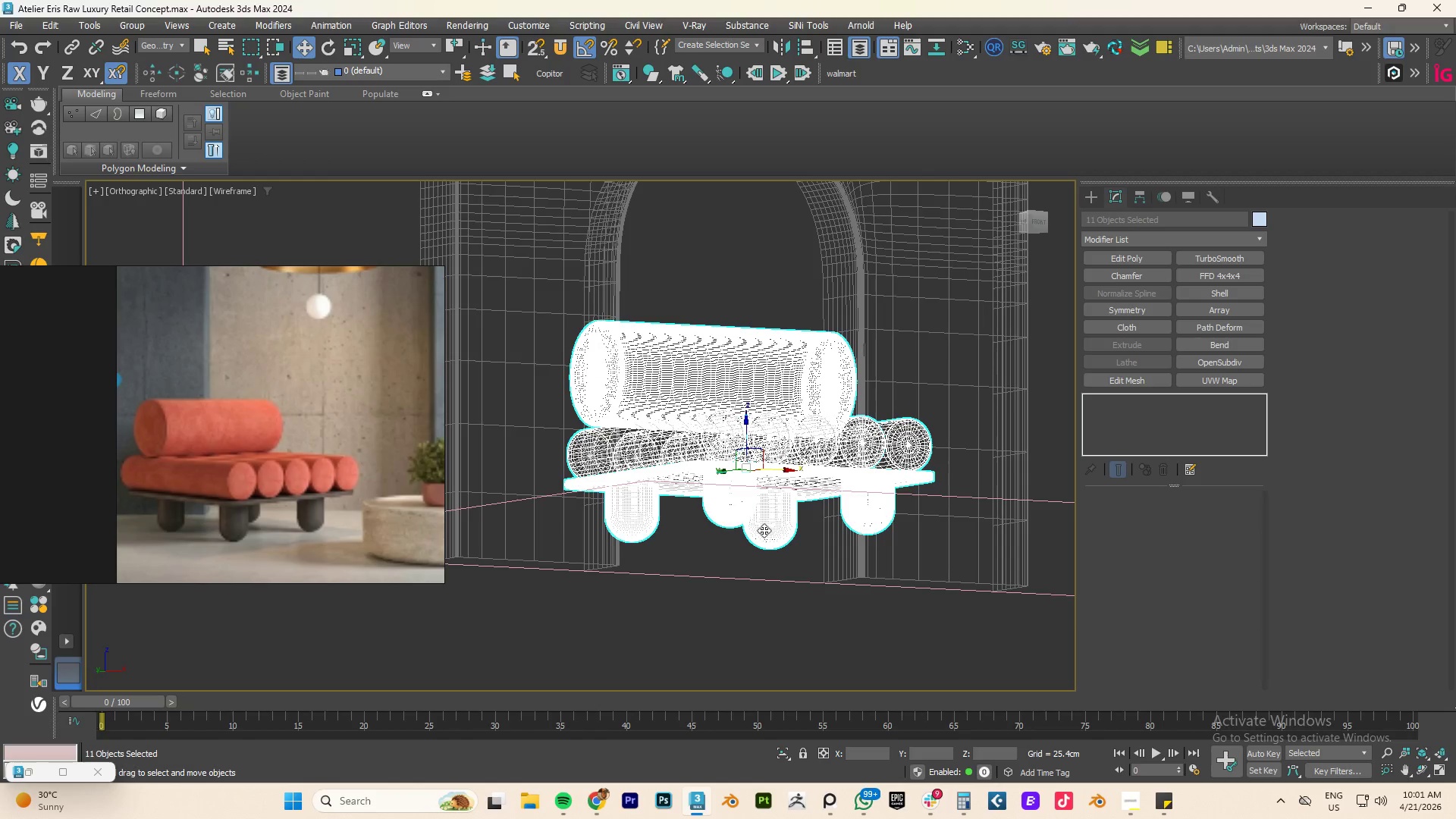 
type(FZ)
 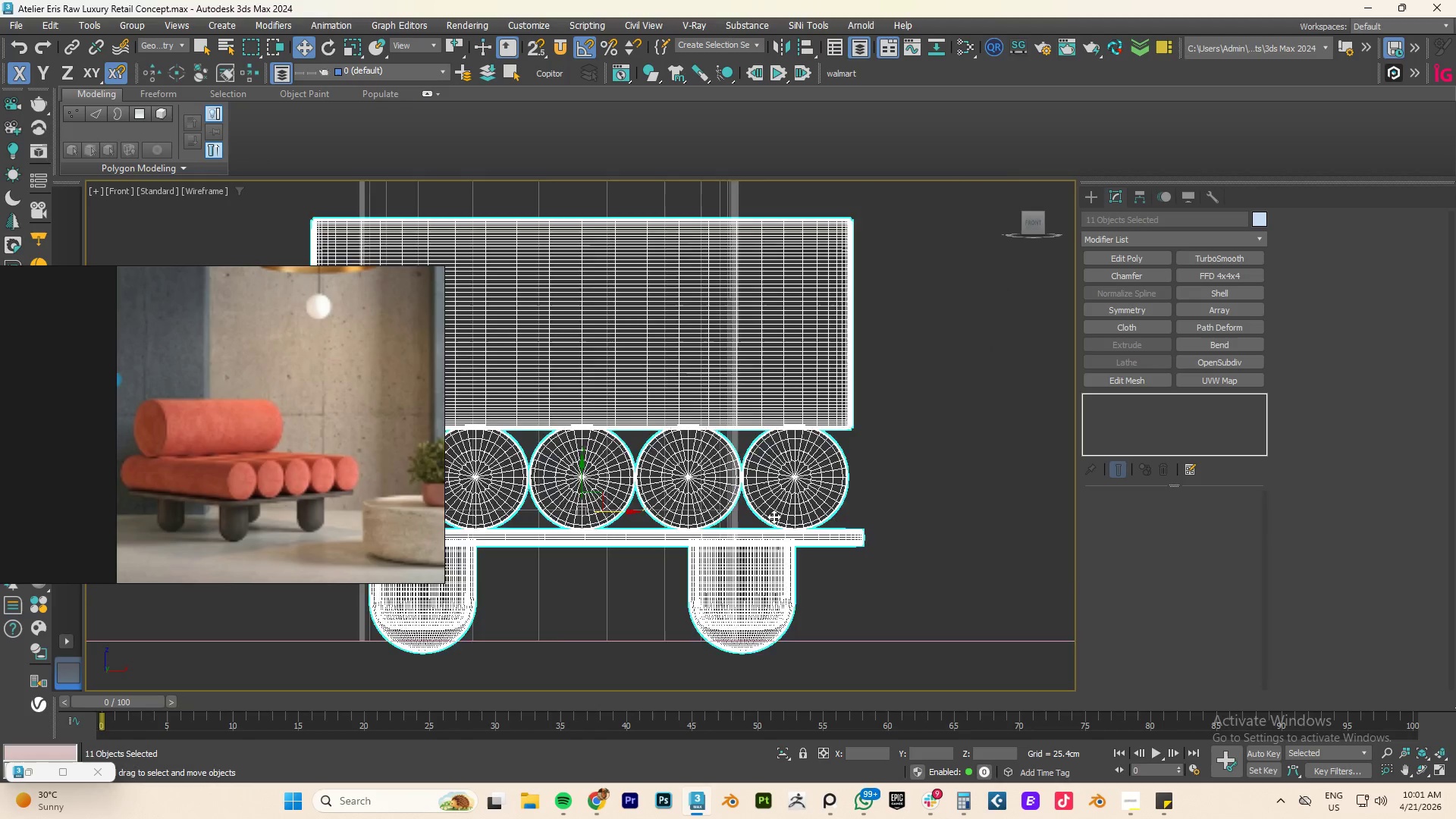 
scroll: coordinate [774, 516], scroll_direction: down, amount: 2.0
 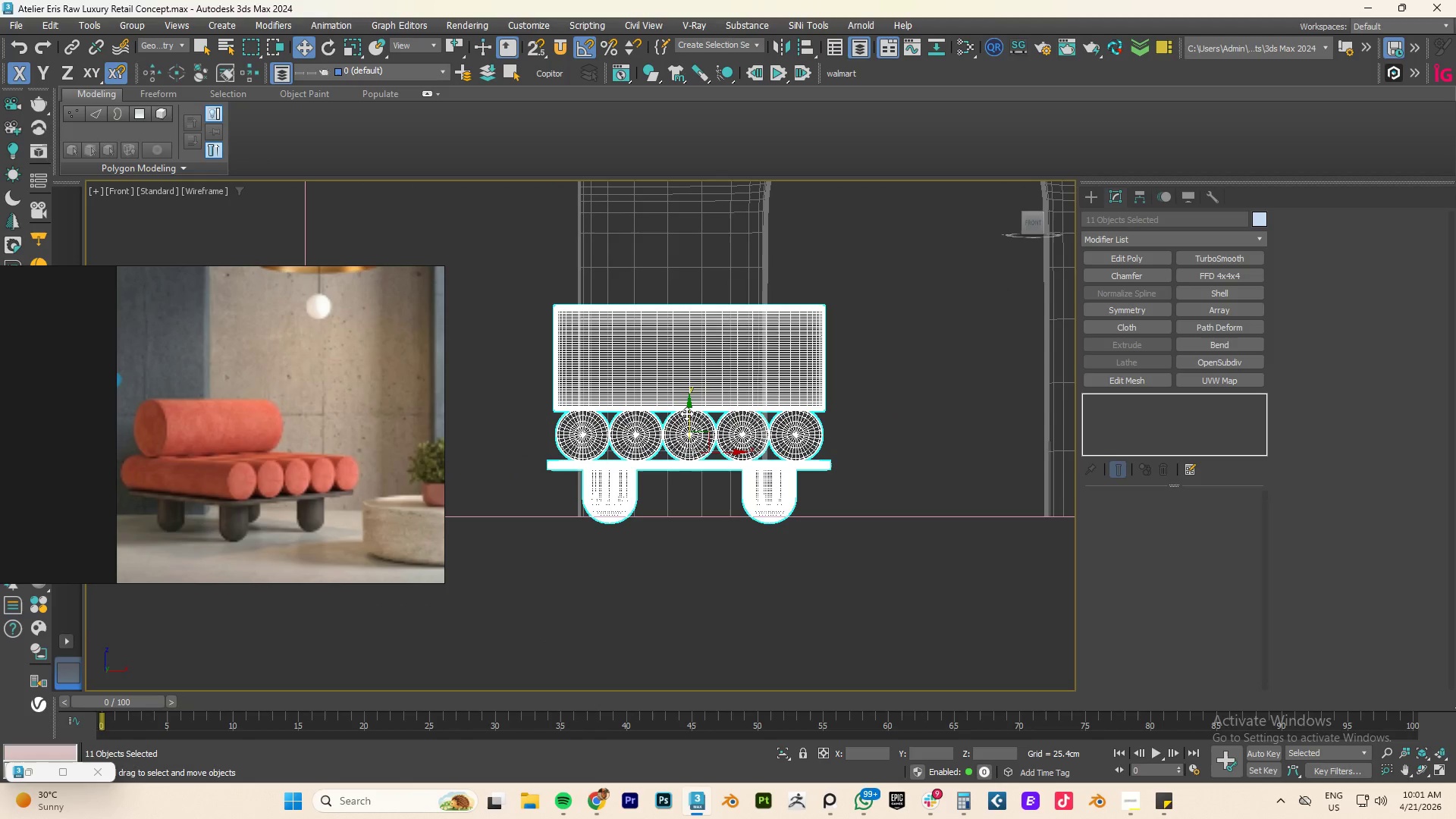 
left_click_drag(start_coordinate=[687, 413], to_coordinate=[690, 331])
 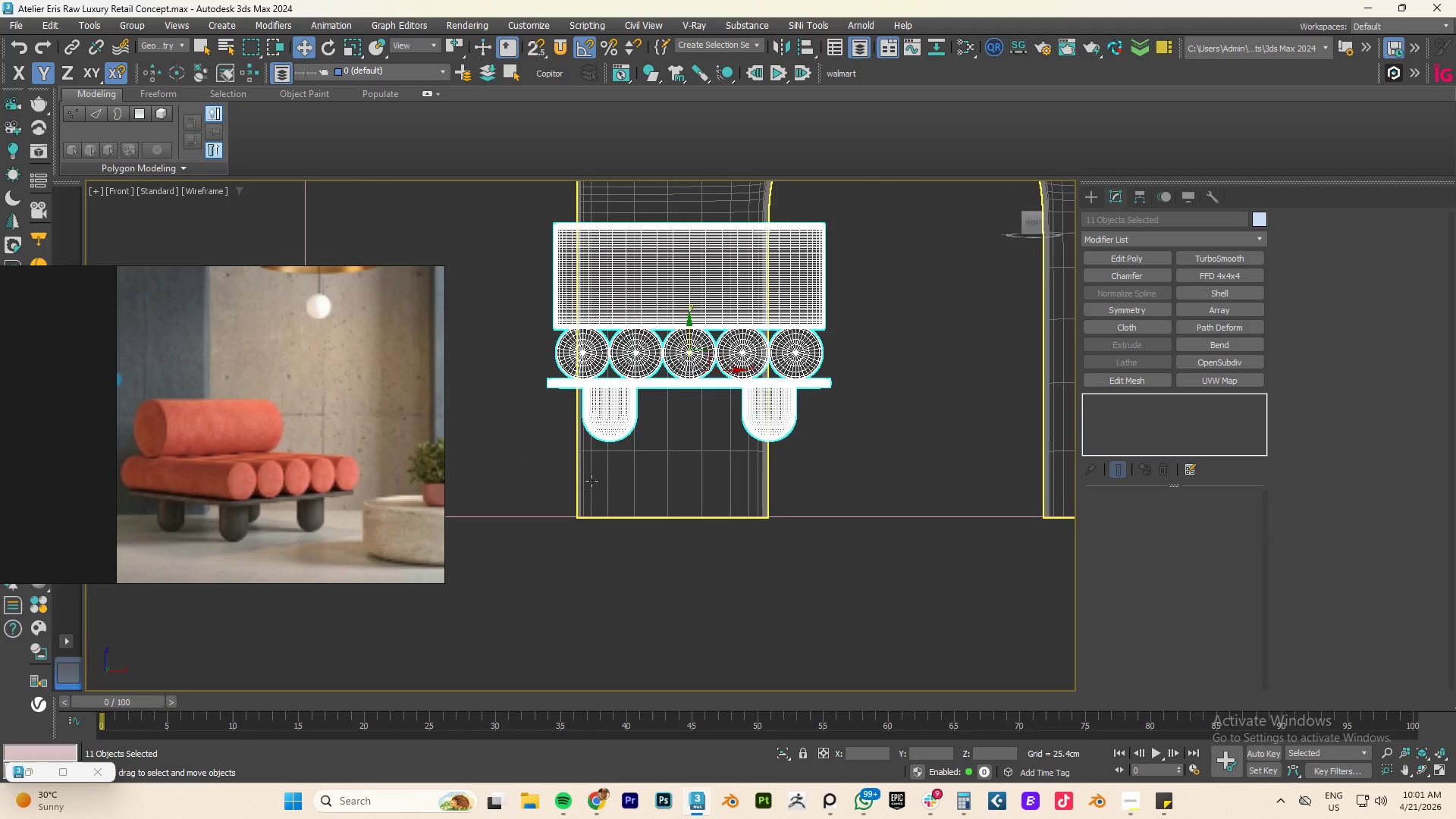 
scroll: coordinate [604, 457], scroll_direction: up, amount: 10.0
 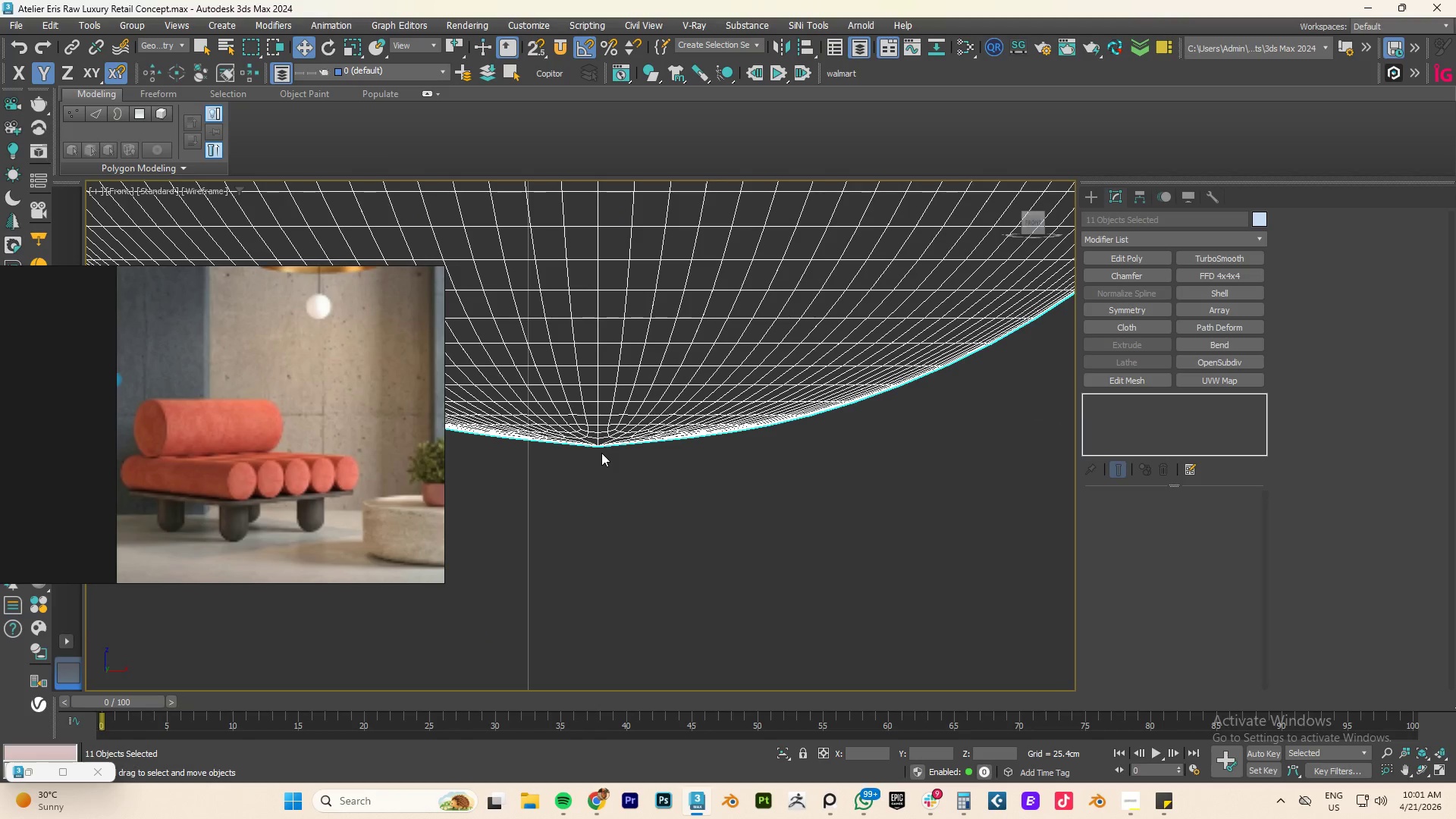 
key(S)
 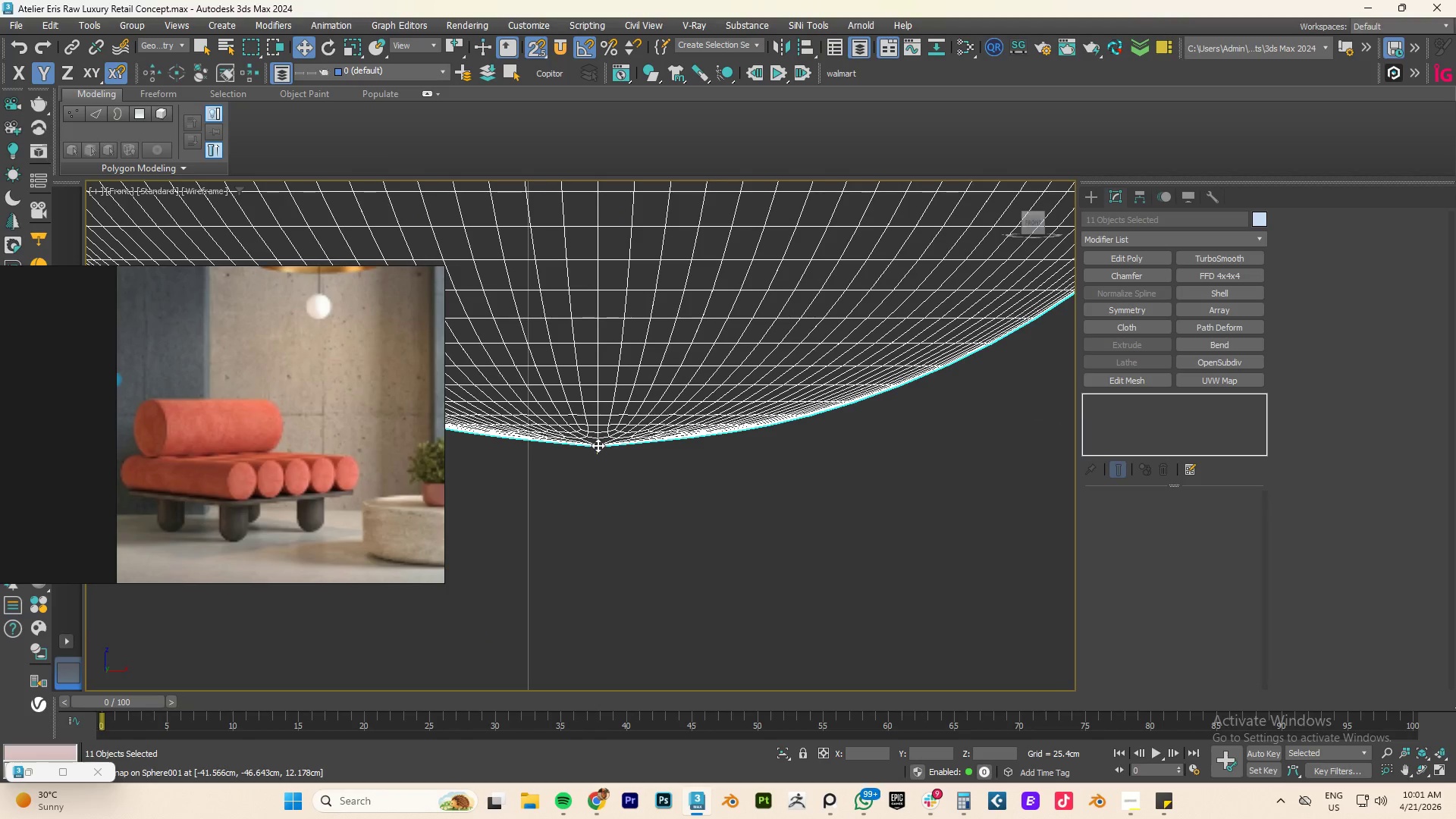 
left_click_drag(start_coordinate=[598, 445], to_coordinate=[596, 576])
 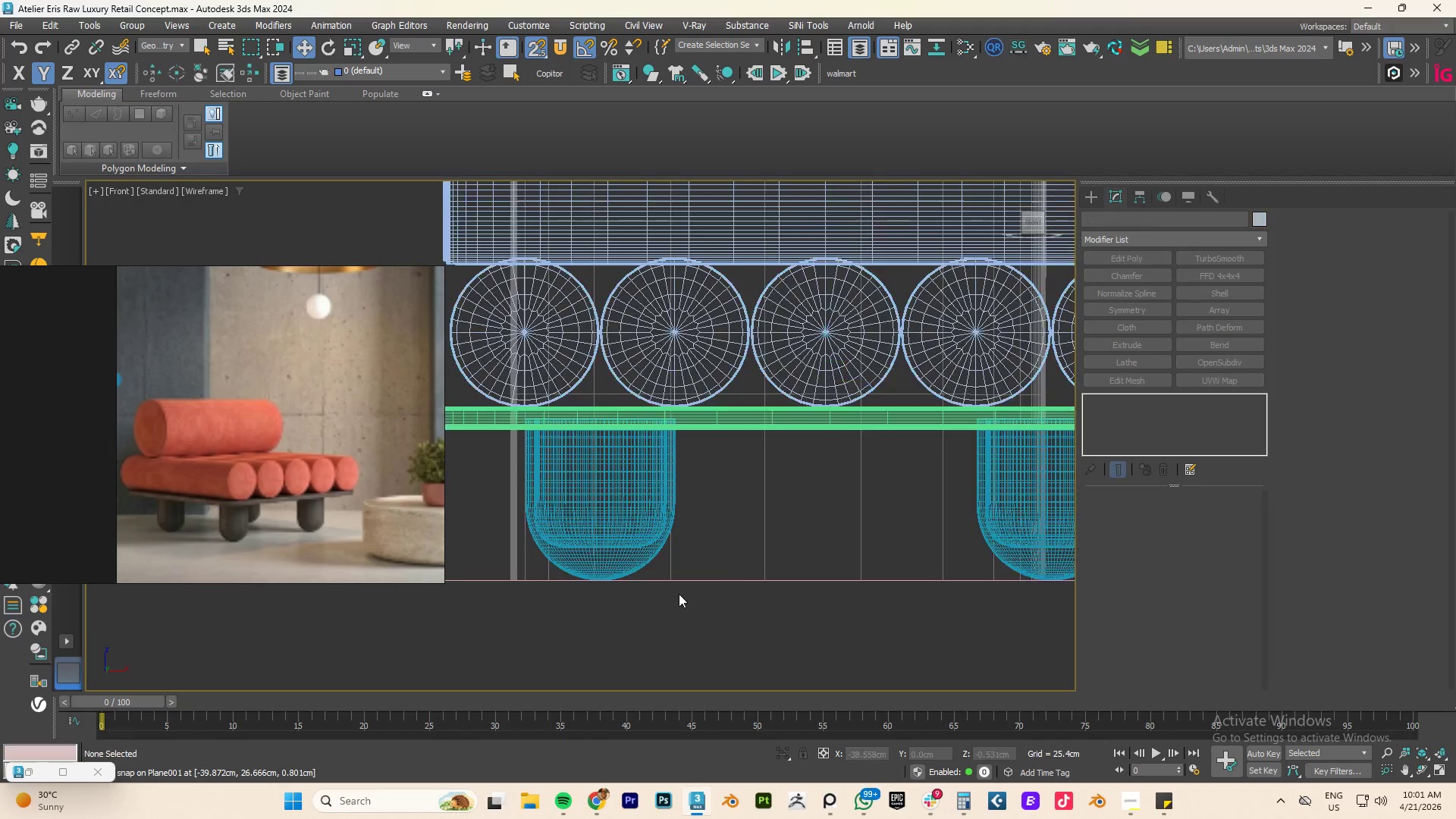 
scroll: coordinate [604, 504], scroll_direction: down, amount: 8.0
 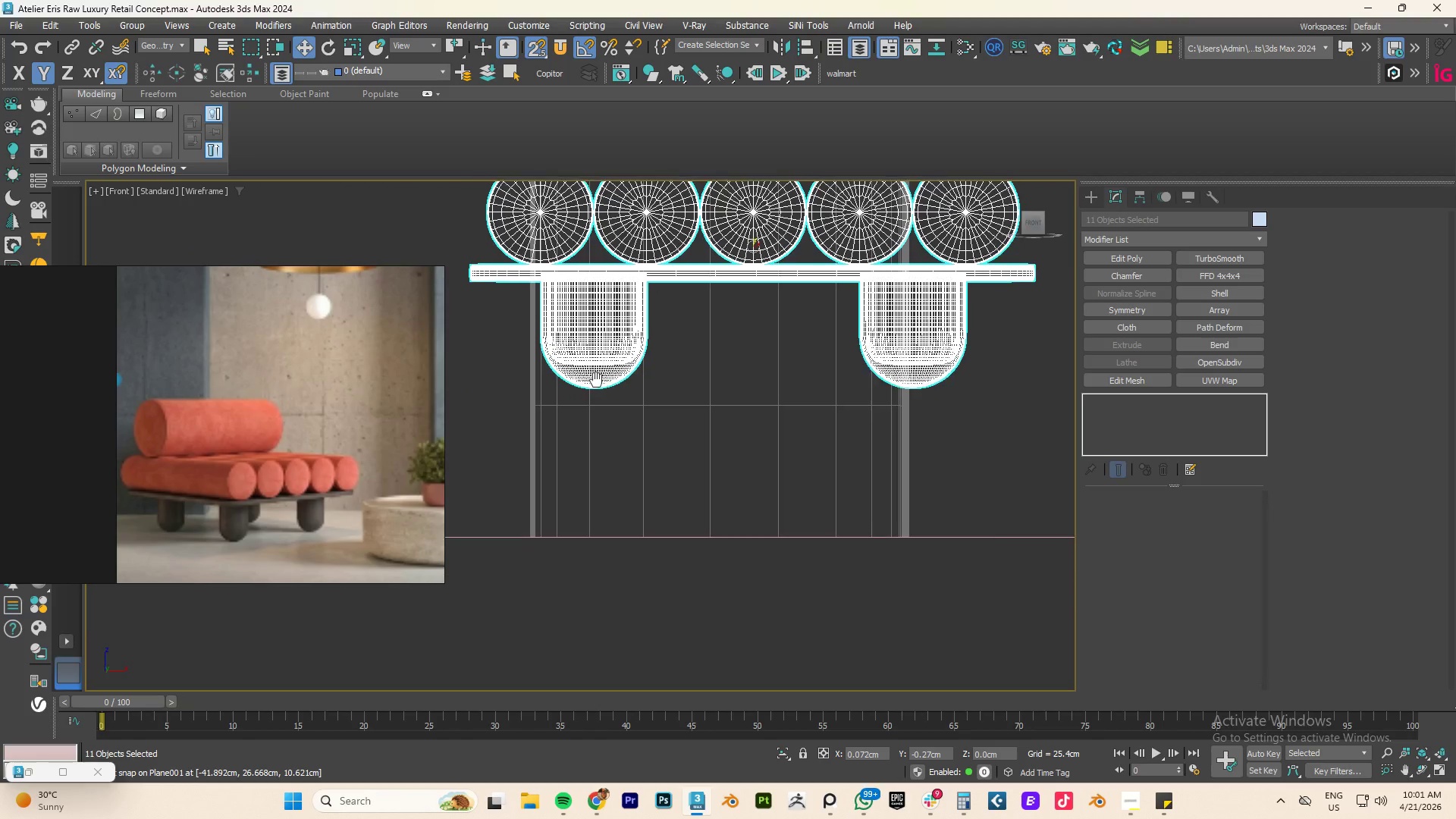 
scroll: coordinate [601, 369], scroll_direction: up, amount: 1.0
 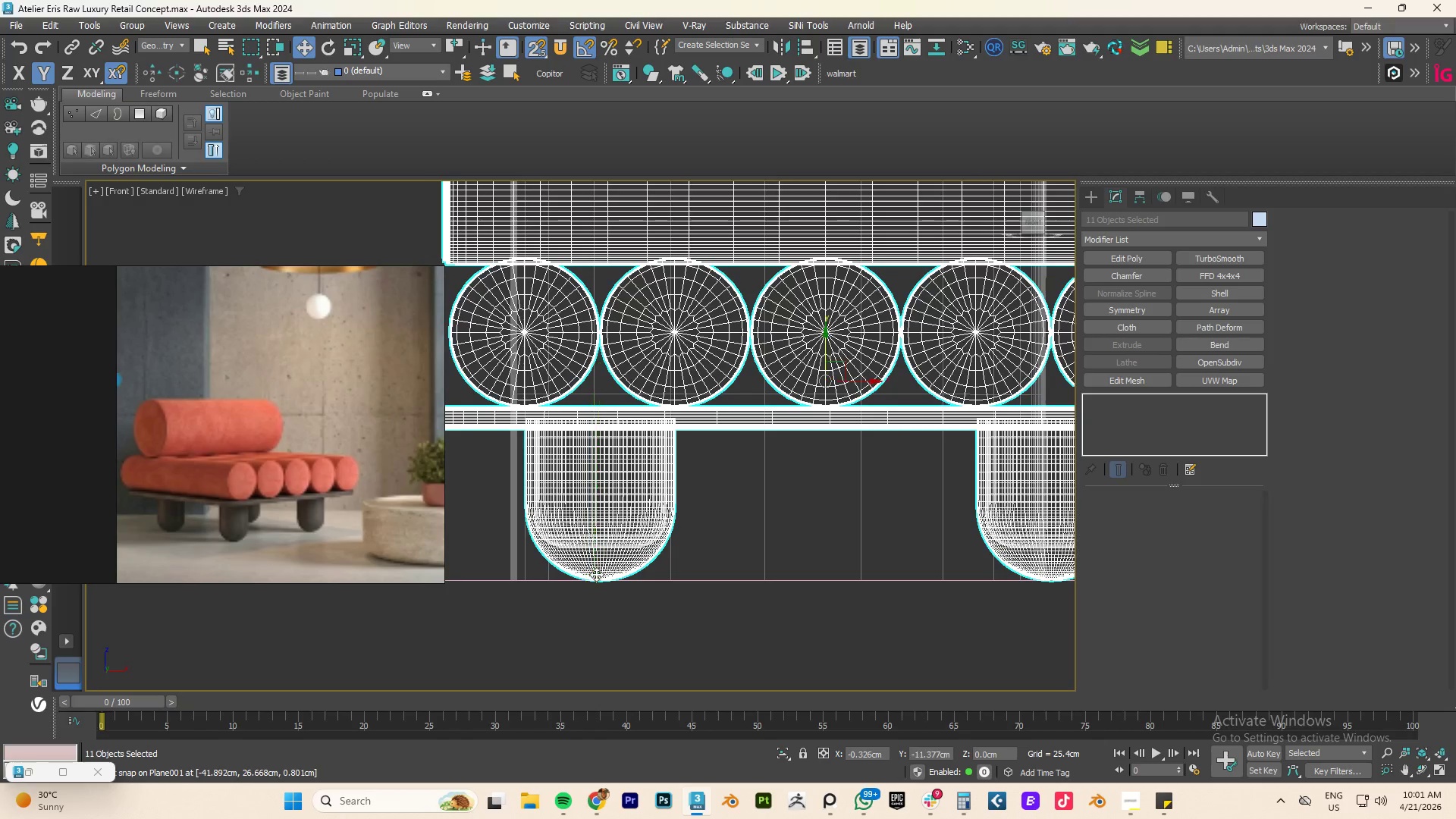 
left_click([649, 606])
 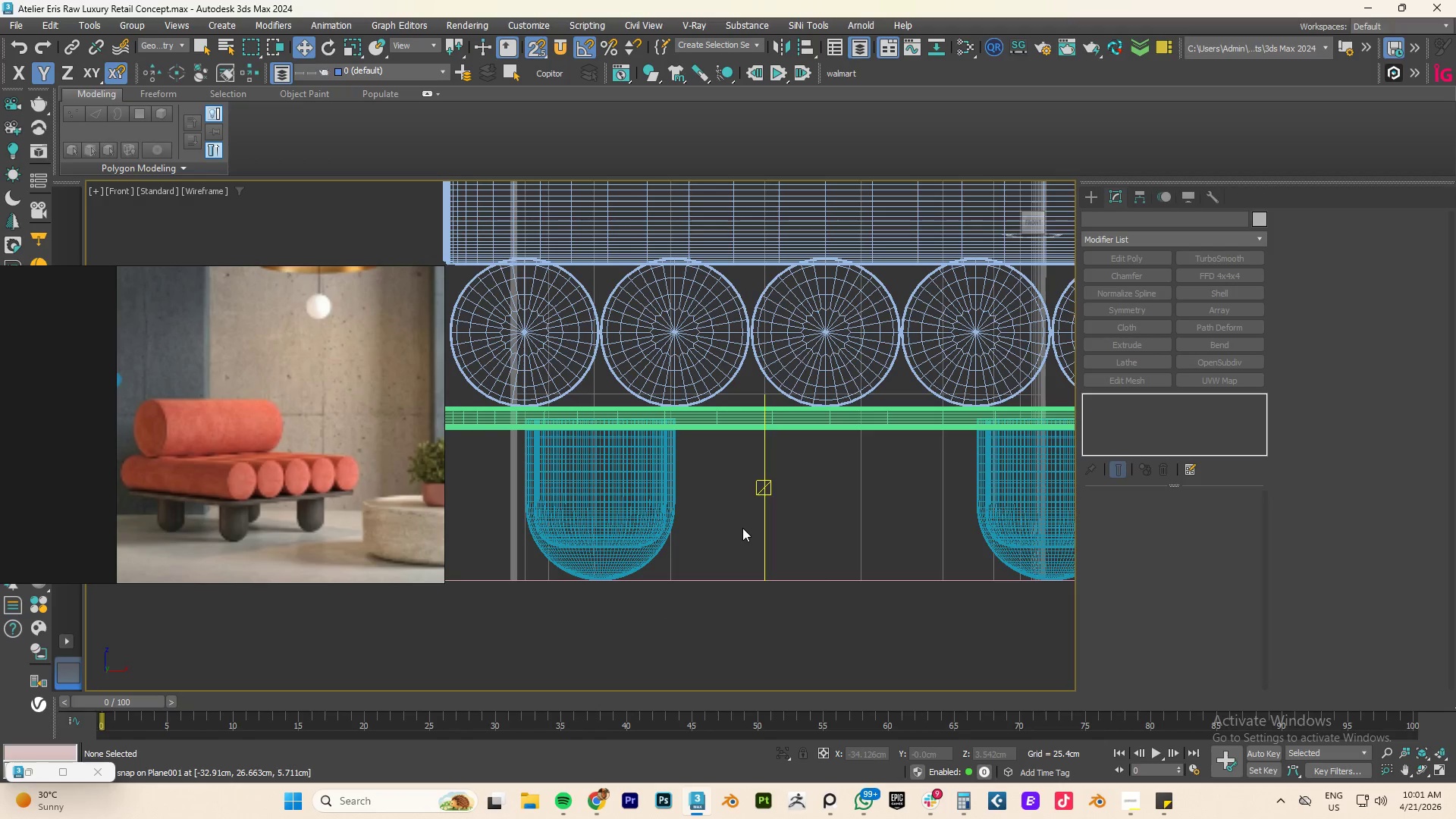 
key(F3)
 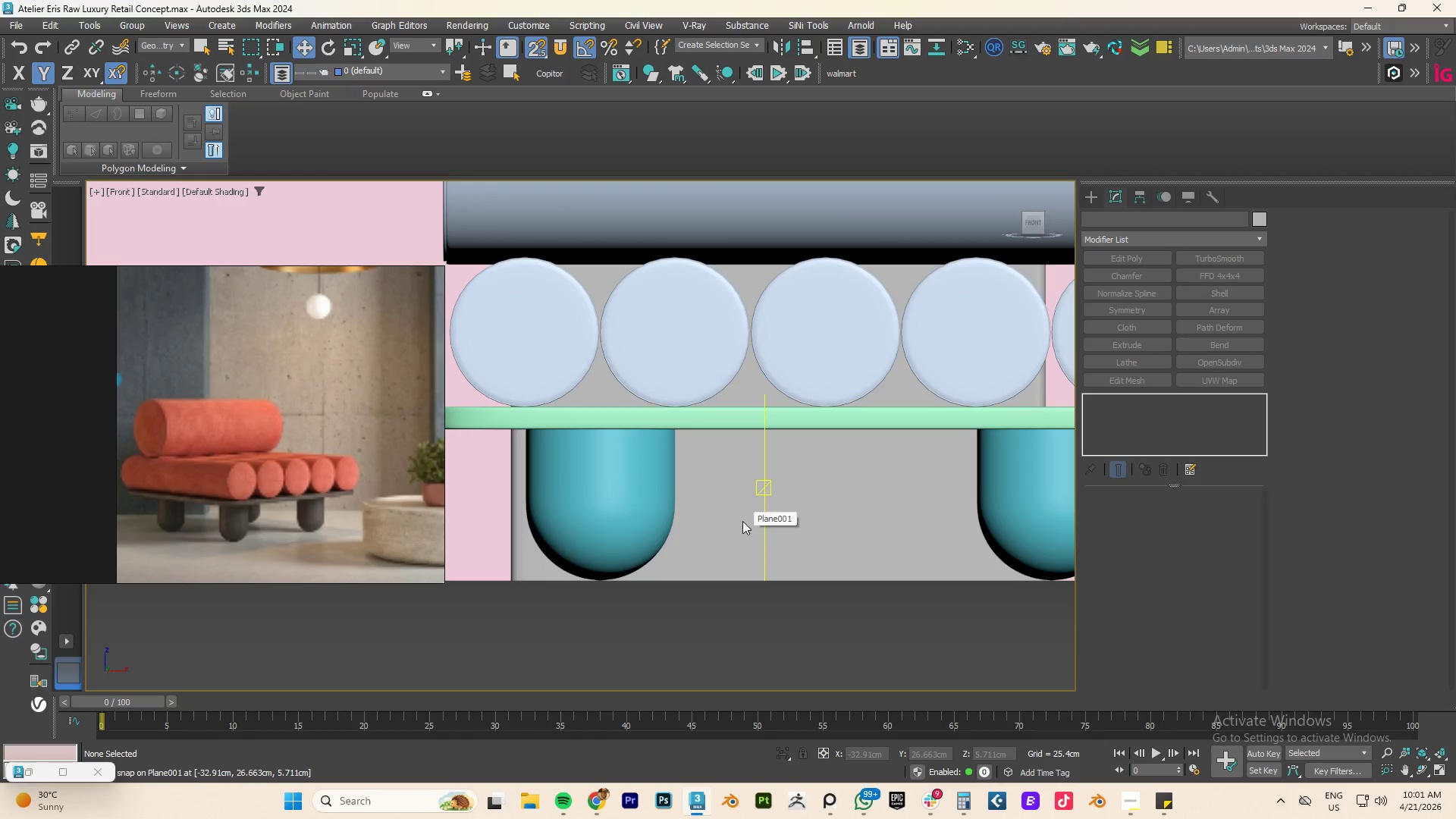 
key(F4)
 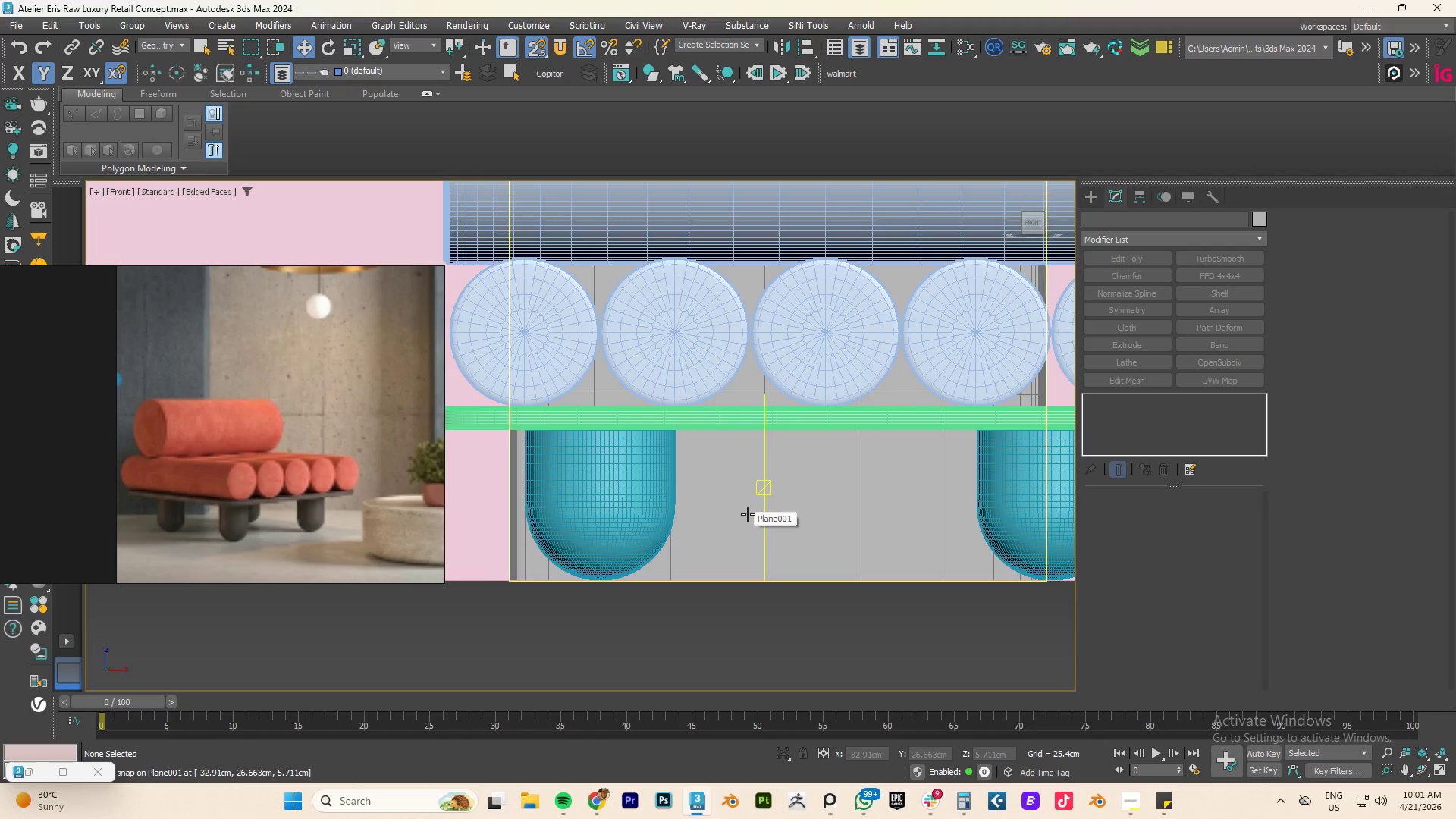 
key(F4)
 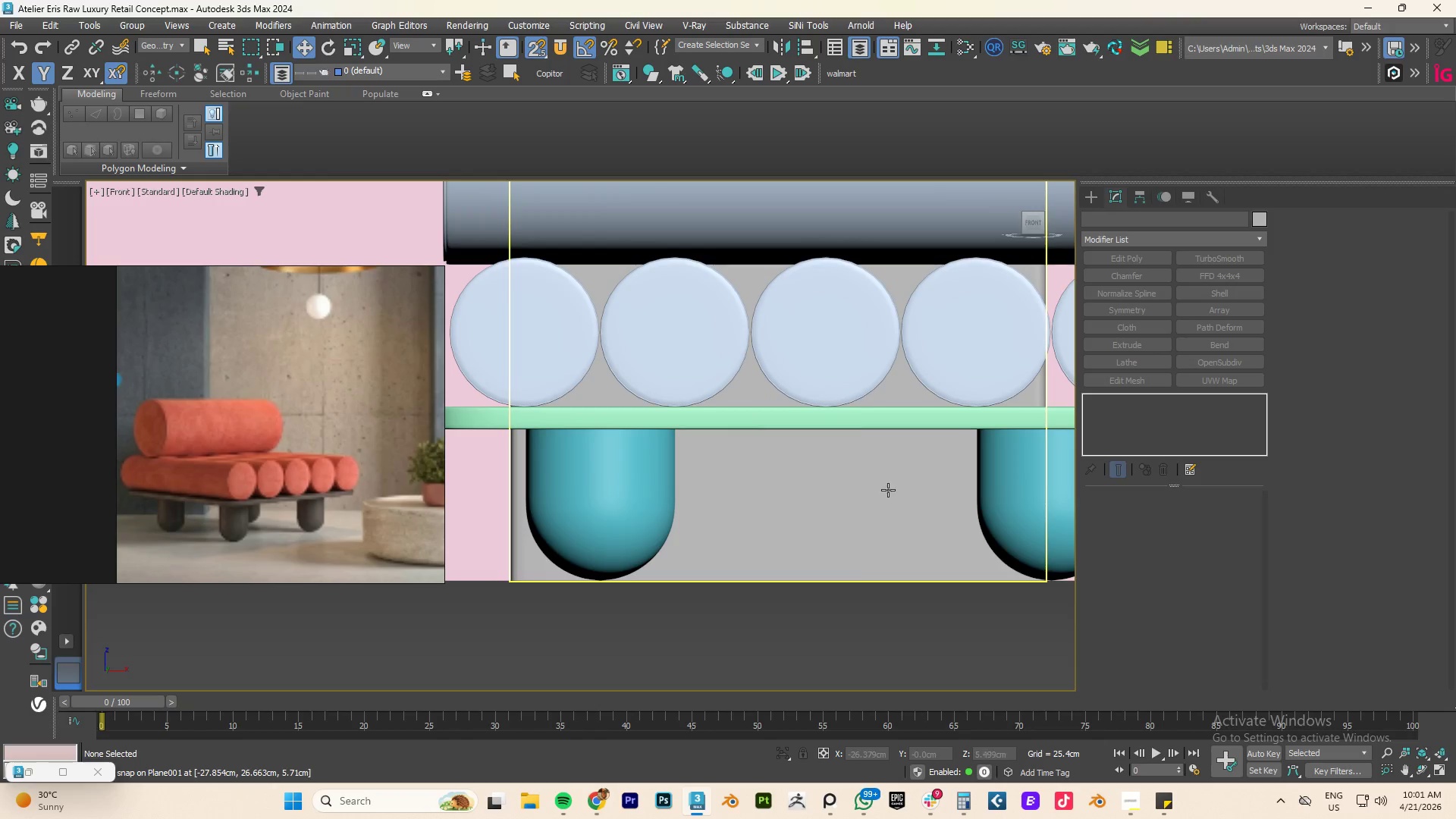 
left_click([846, 579])
 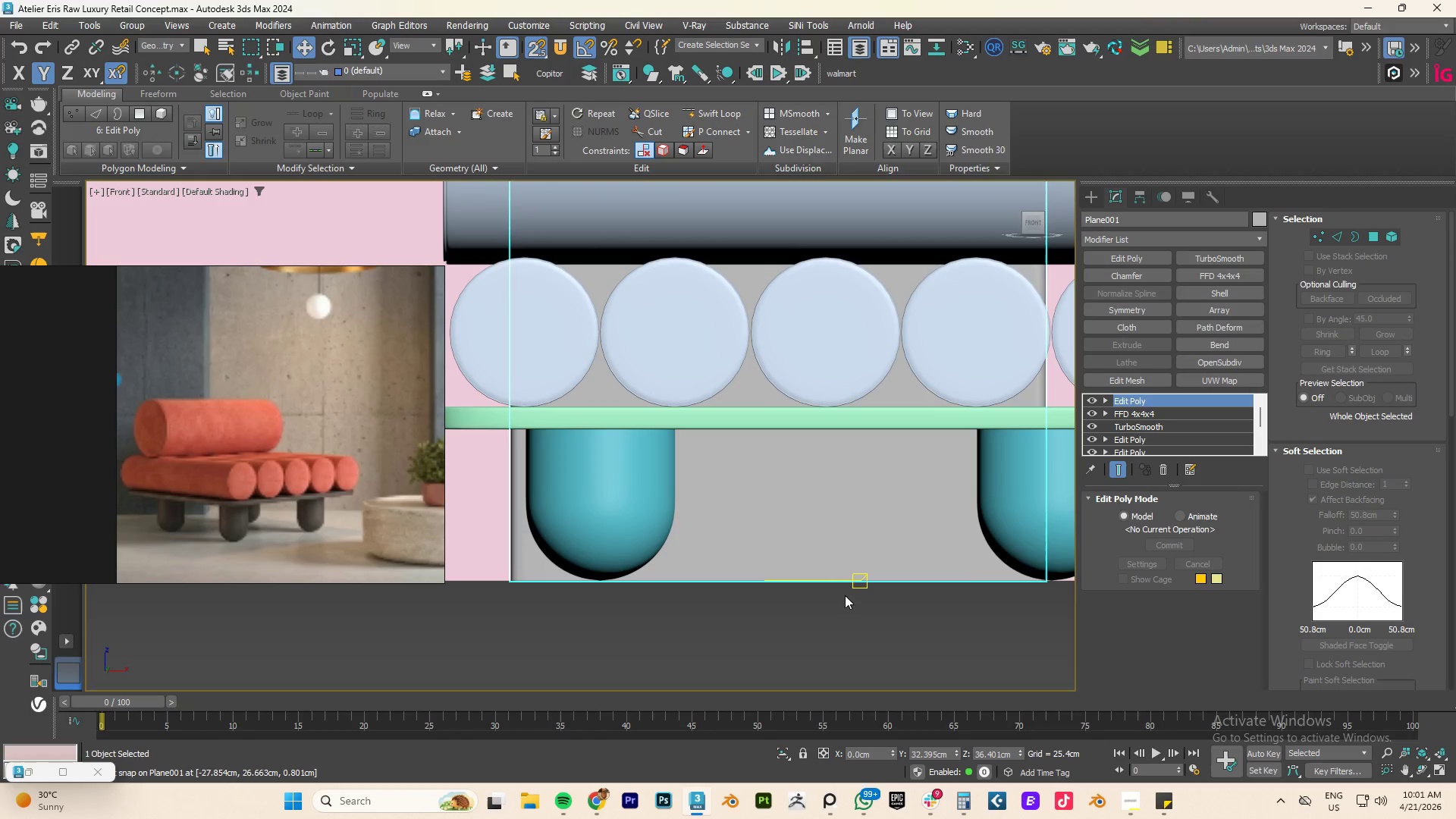 
left_click([842, 601])
 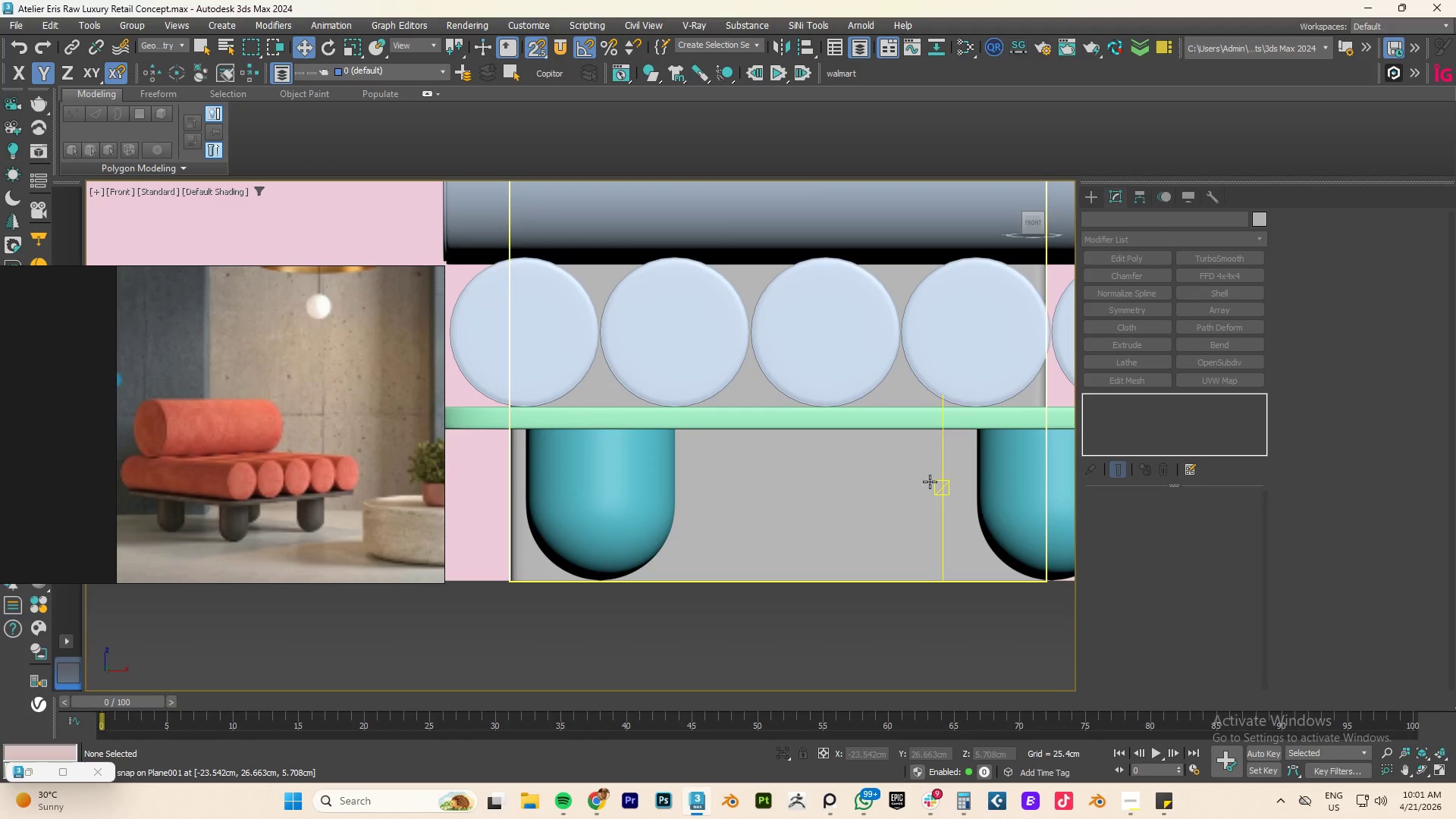 
wait(14.94)
 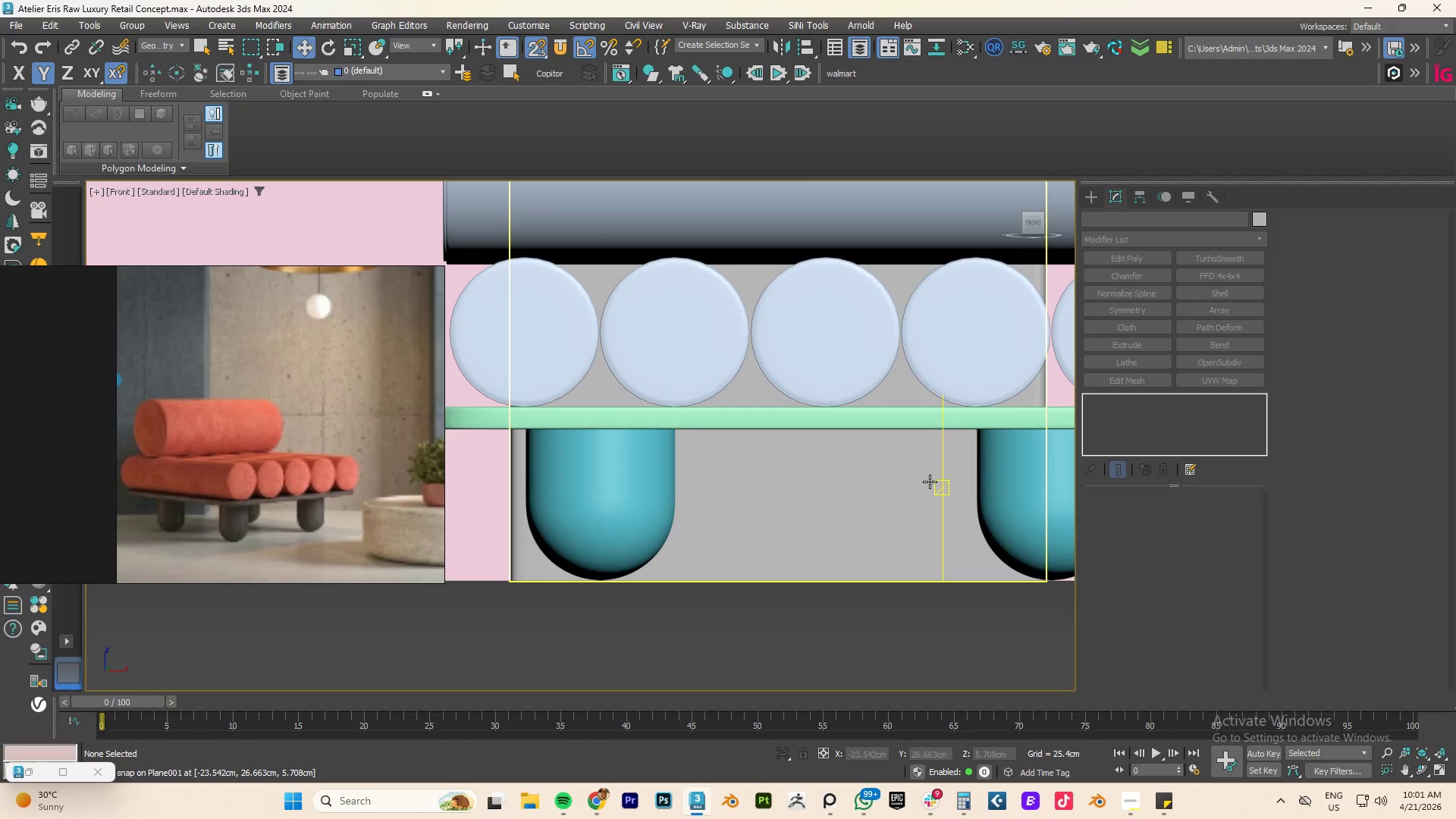 
scroll: coordinate [697, 481], scroll_direction: down, amount: 7.0
 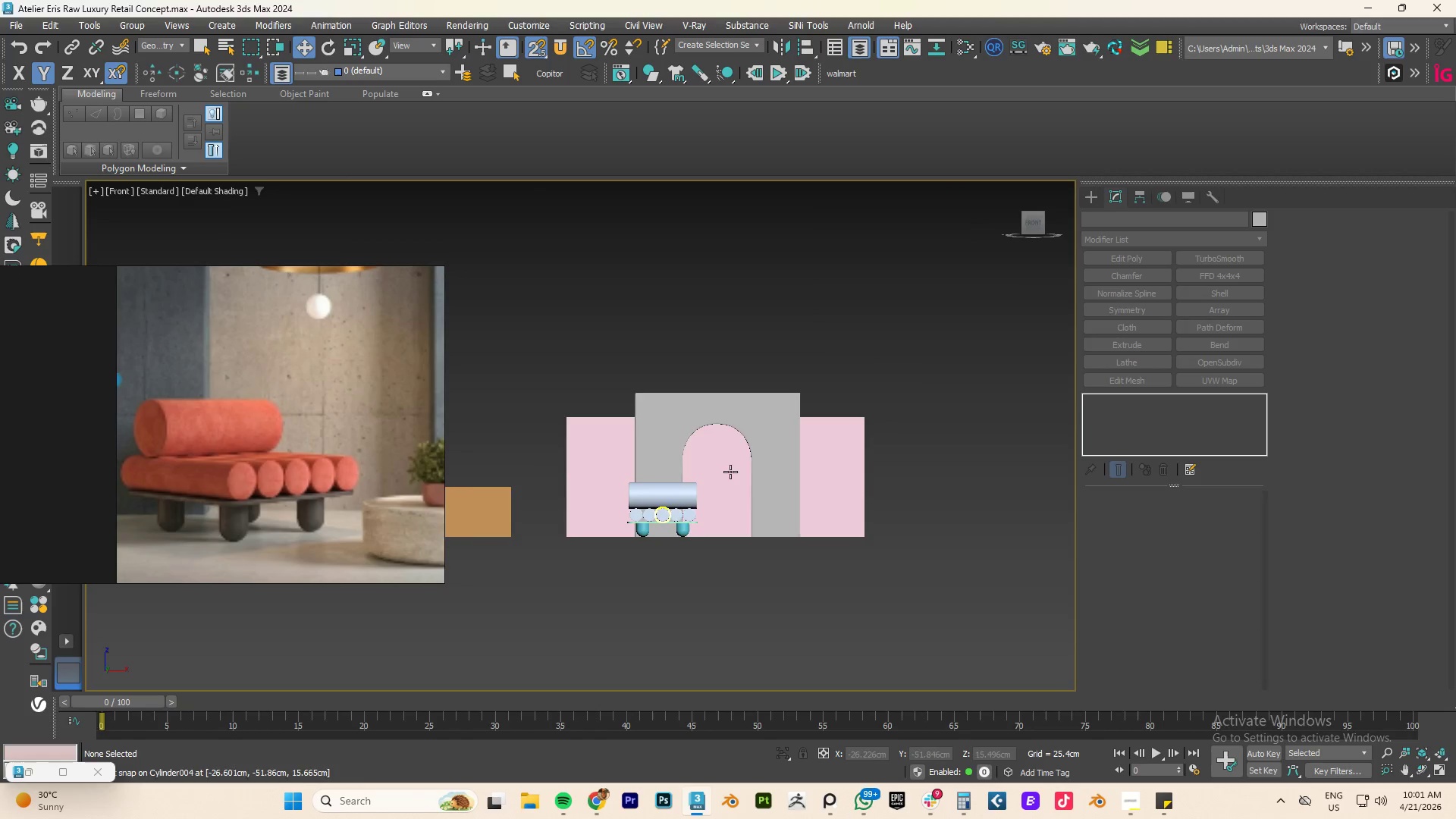 
scroll: coordinate [767, 461], scroll_direction: up, amount: 3.0
 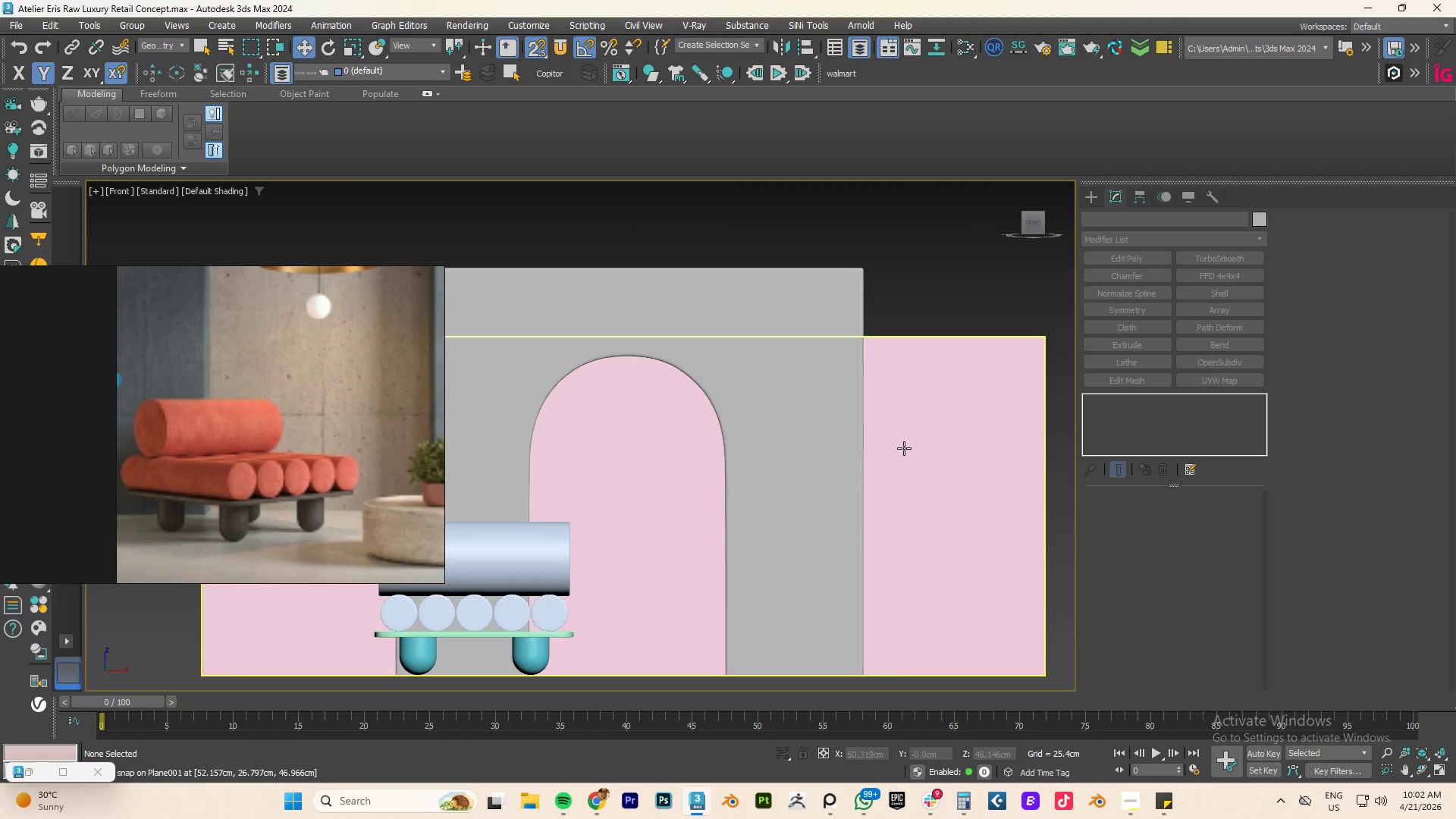 
left_click([905, 448])
 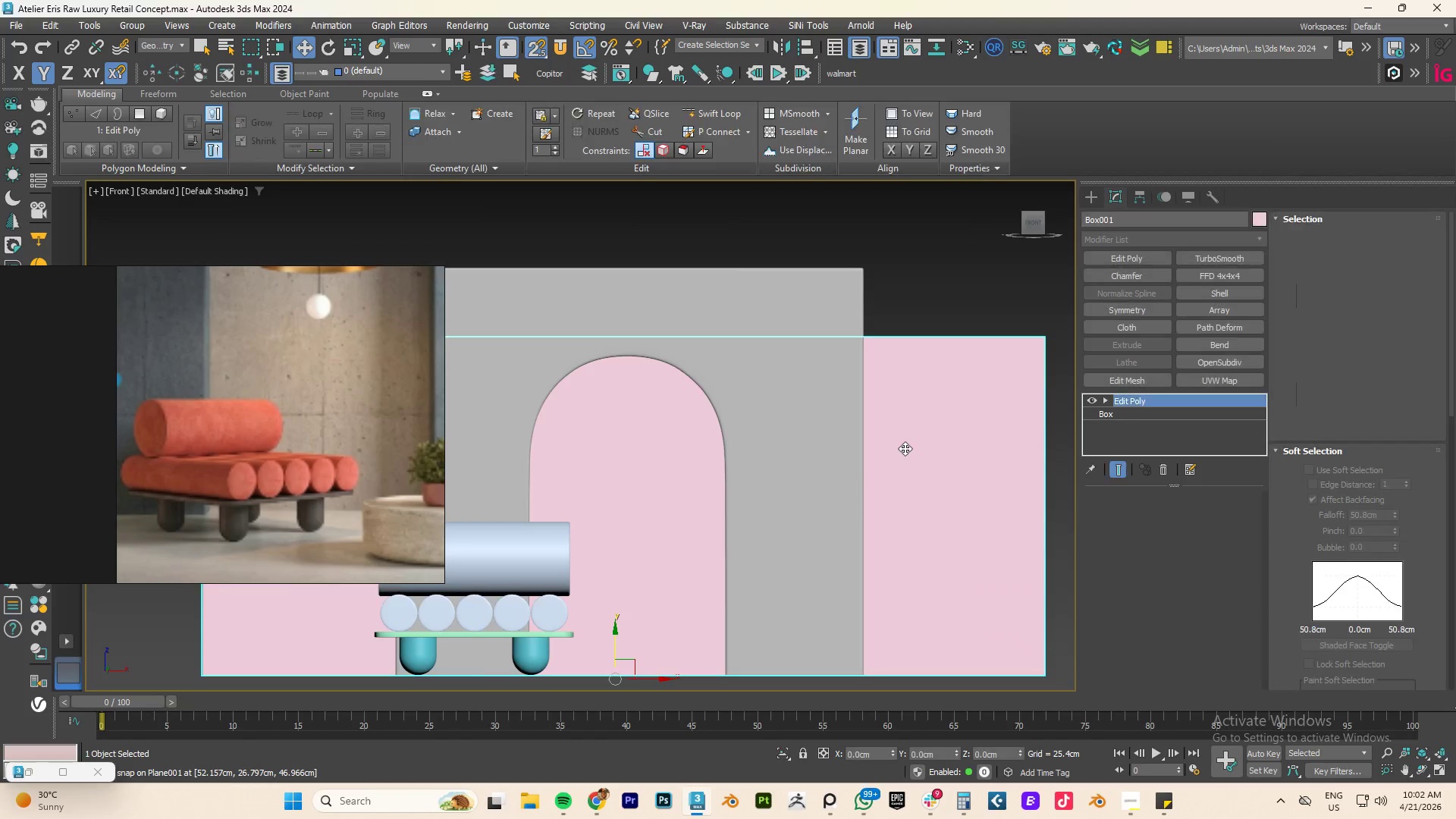 
scroll: coordinate [905, 448], scroll_direction: down, amount: 3.0
 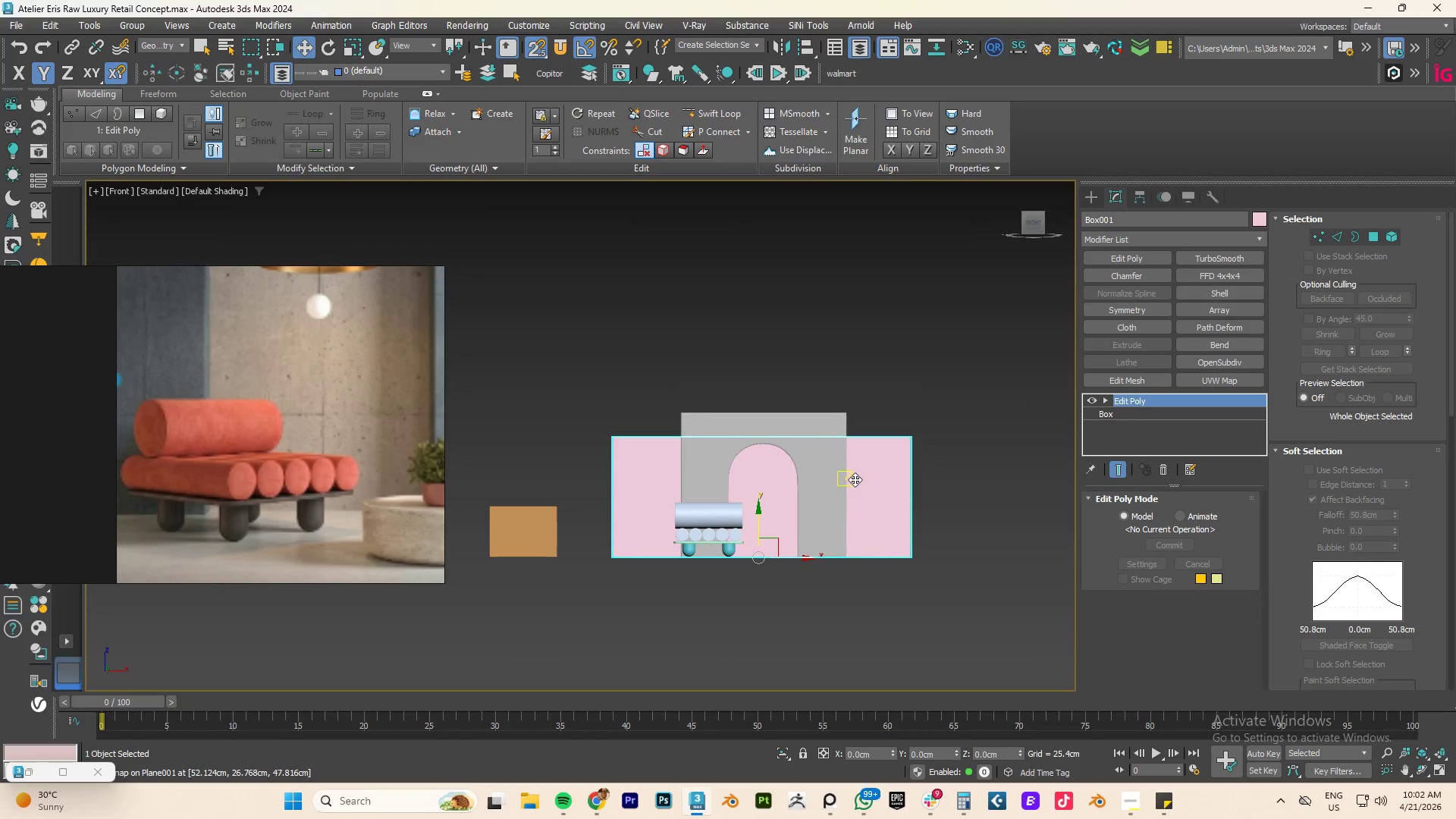 
key(1)
 